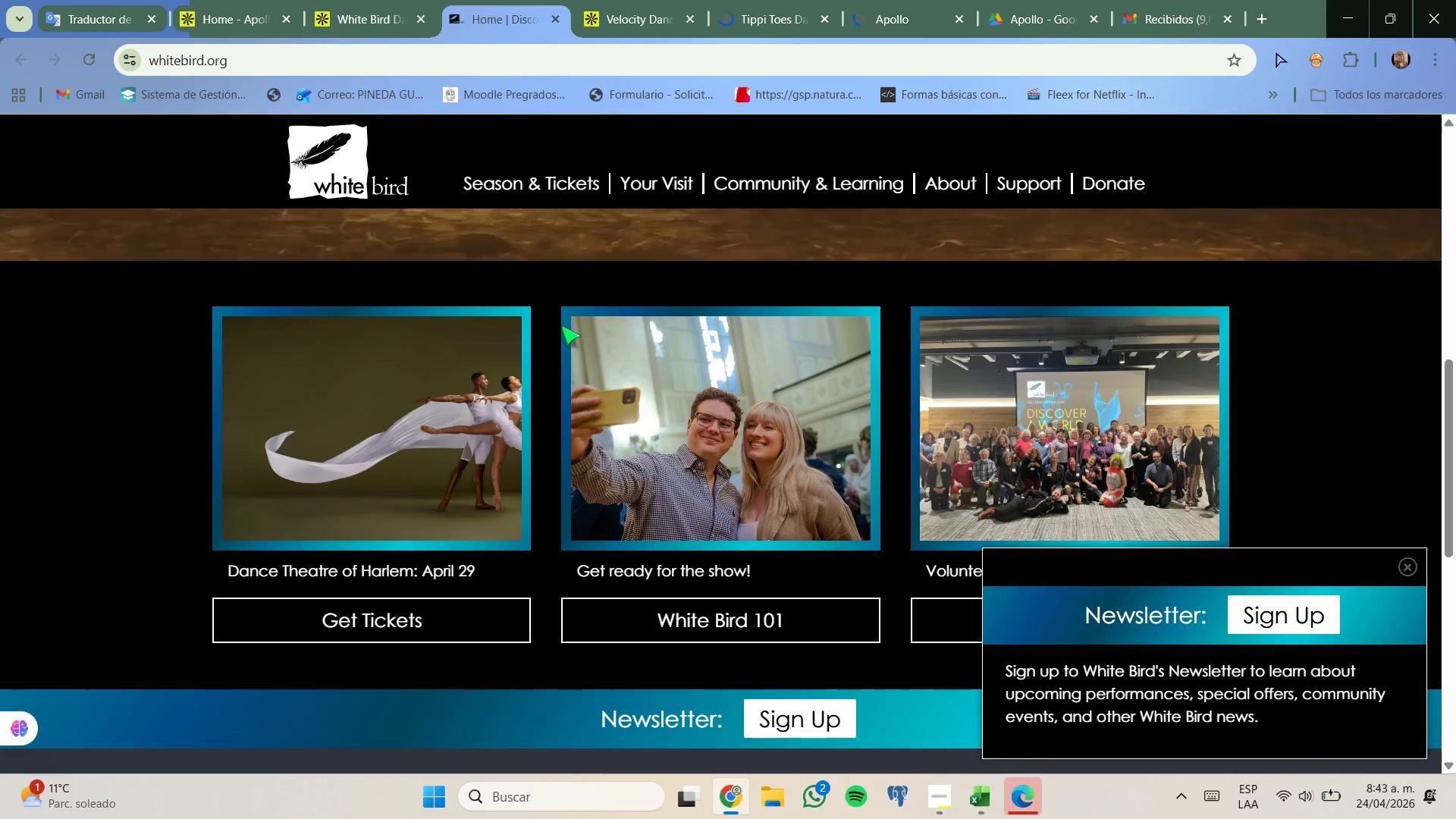 
scroll: coordinate [561, 325], scroll_direction: down, amount: 1.0
 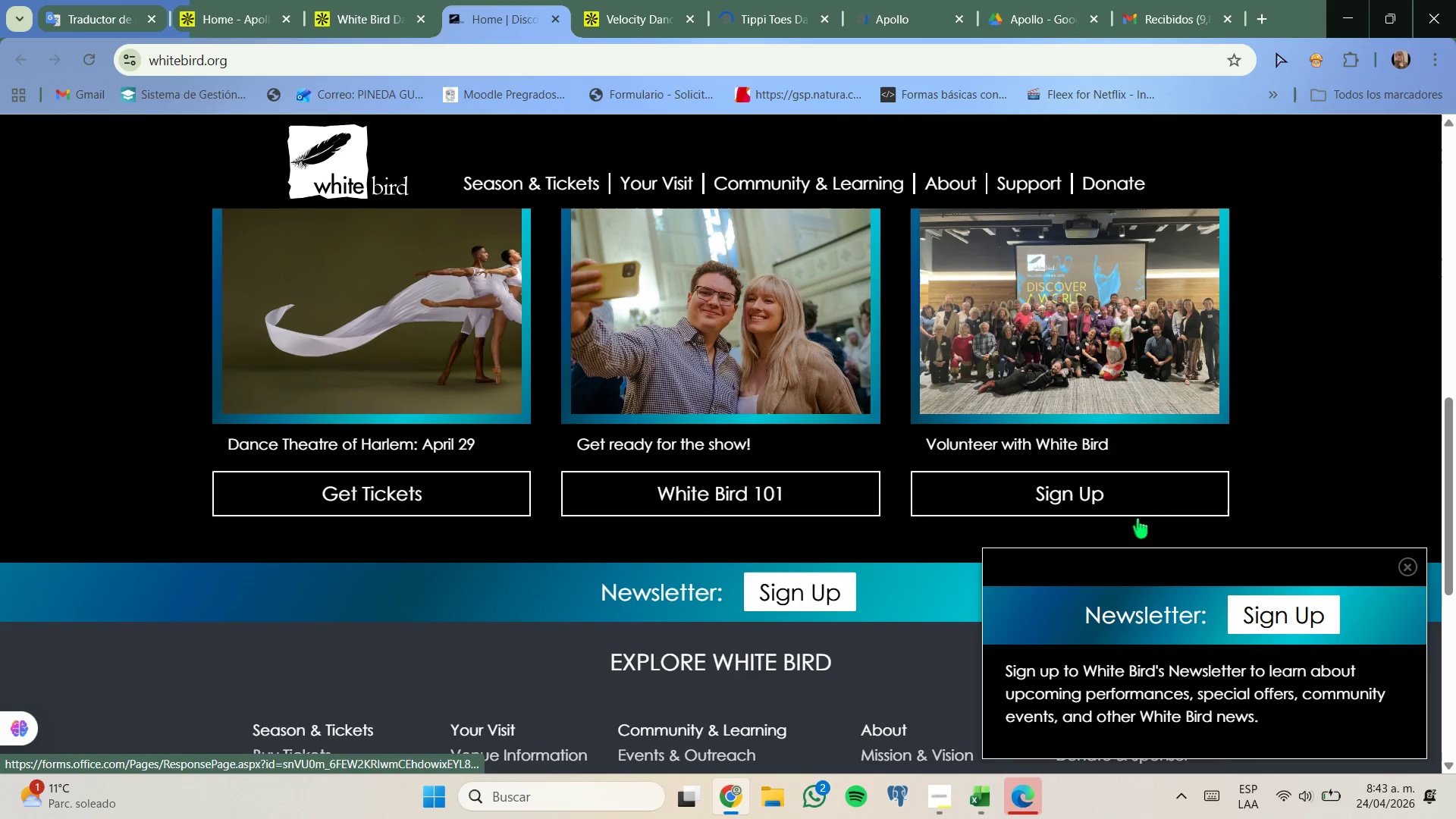 
left_click([1409, 567])
 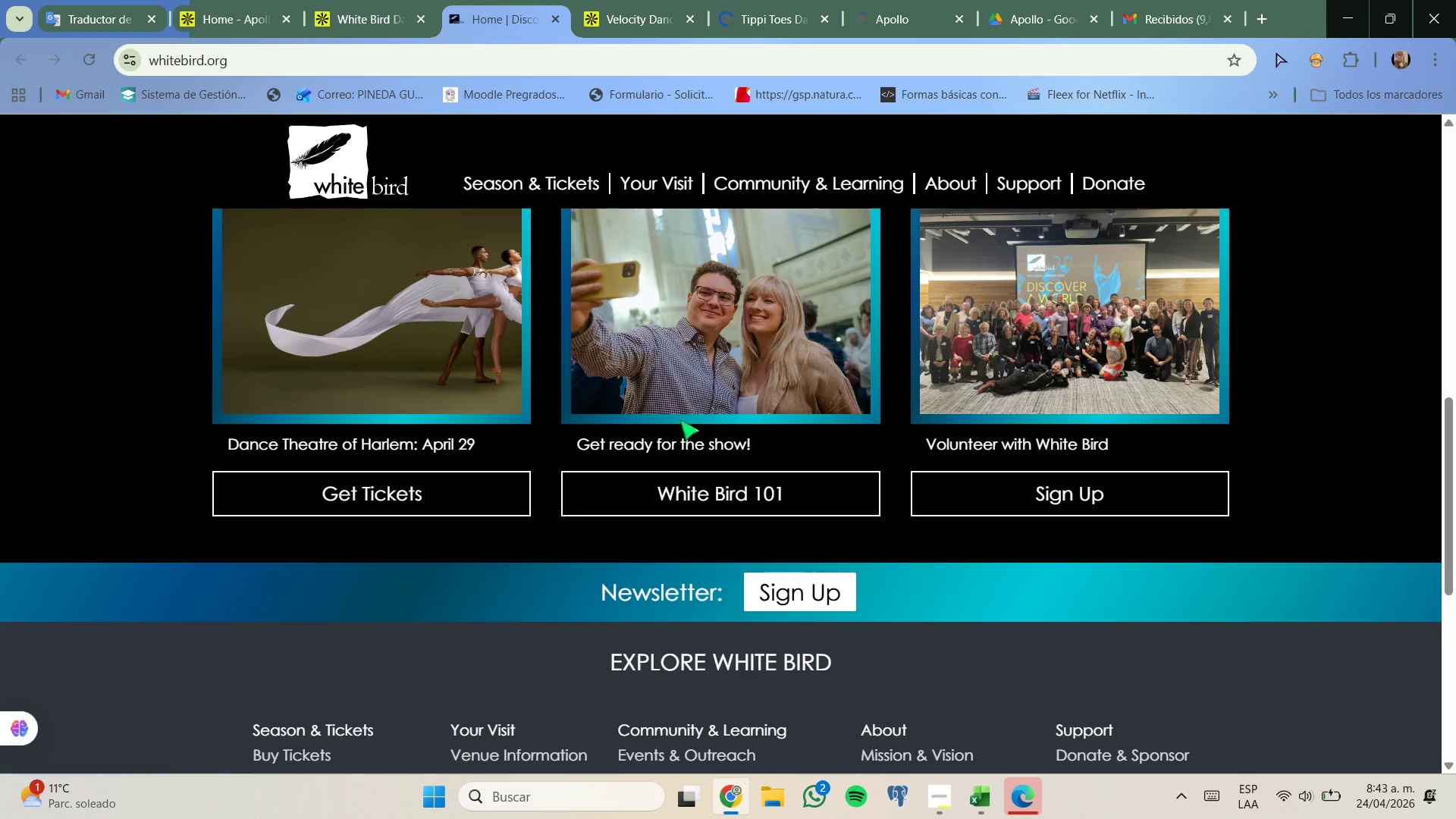 
left_click([454, 504])
 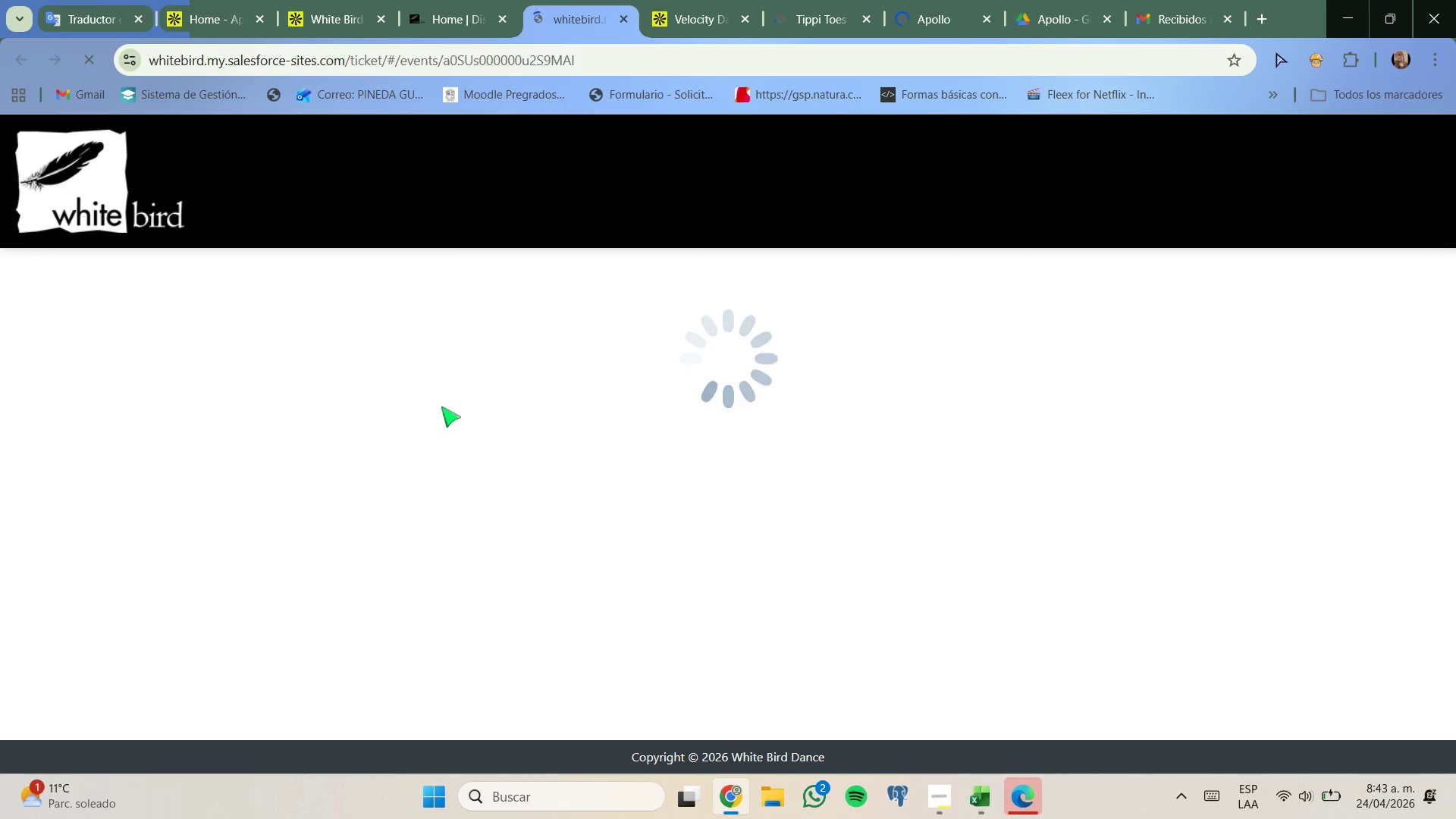 
wait(6.06)
 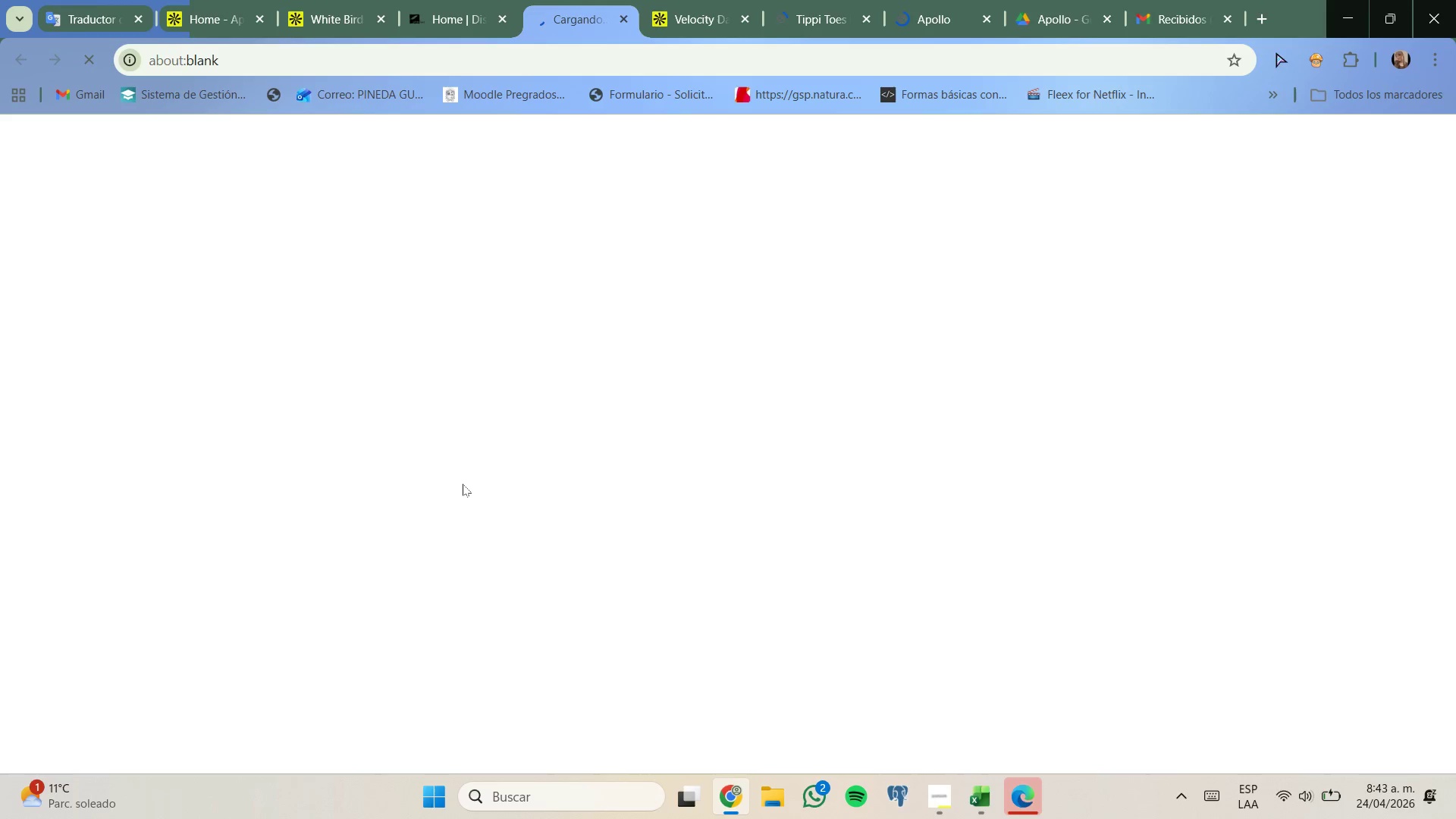 
left_click_drag(start_coordinate=[455, 0], to_coordinate=[458, 7])
 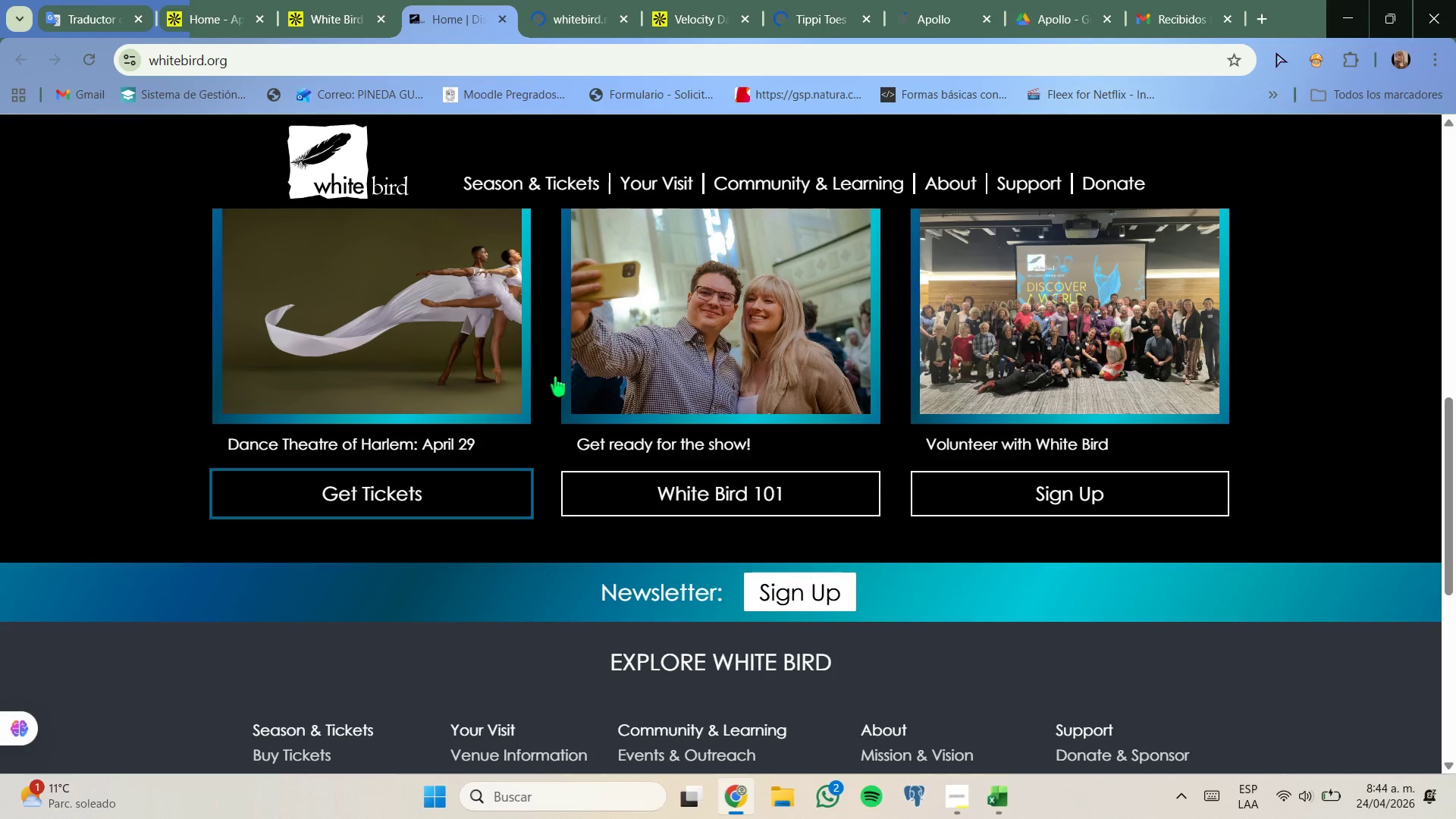 
scroll: coordinate [566, 404], scroll_direction: up, amount: 19.0
 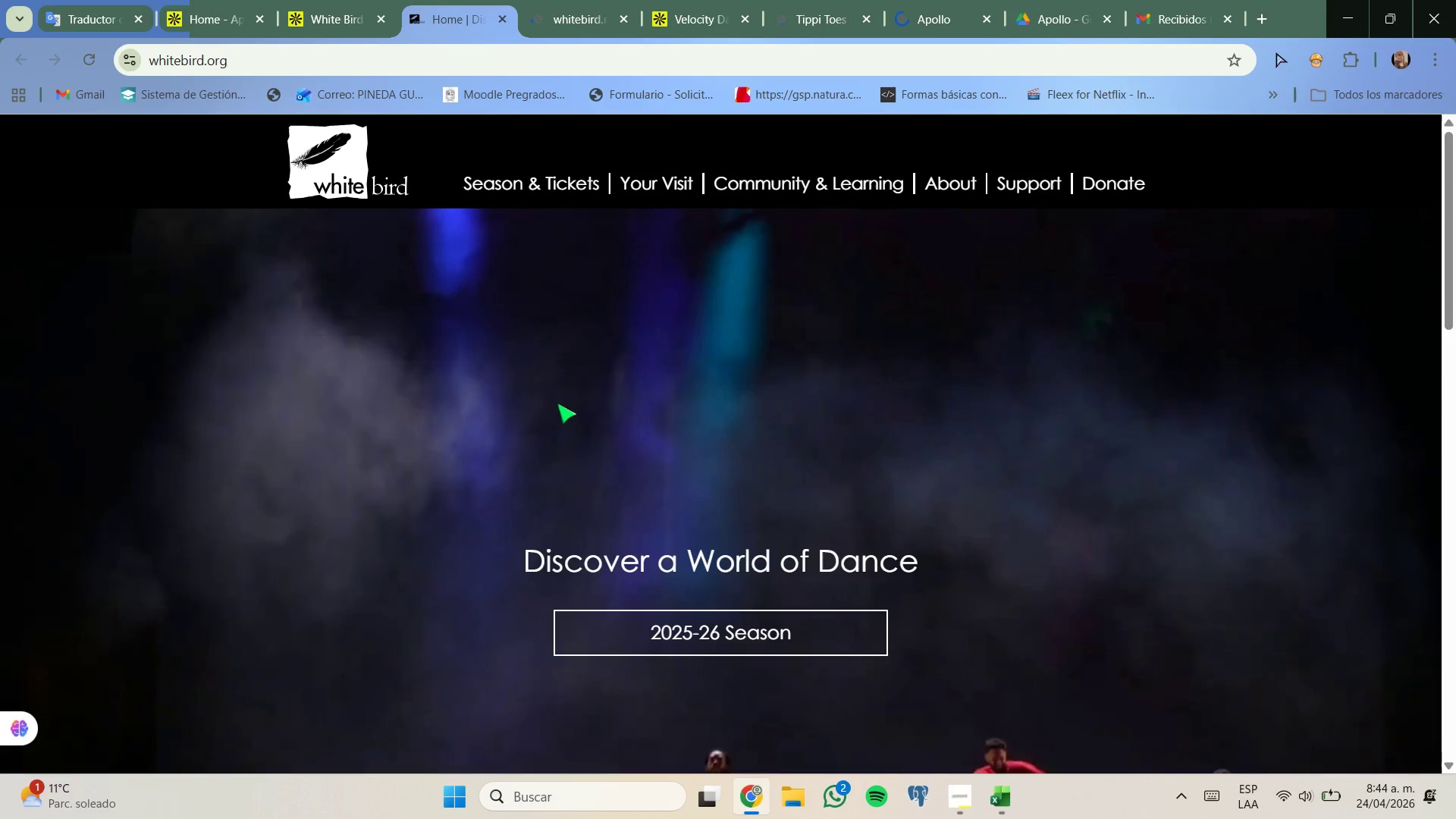 
scroll: coordinate [552, 406], scroll_direction: down, amount: 2.0
 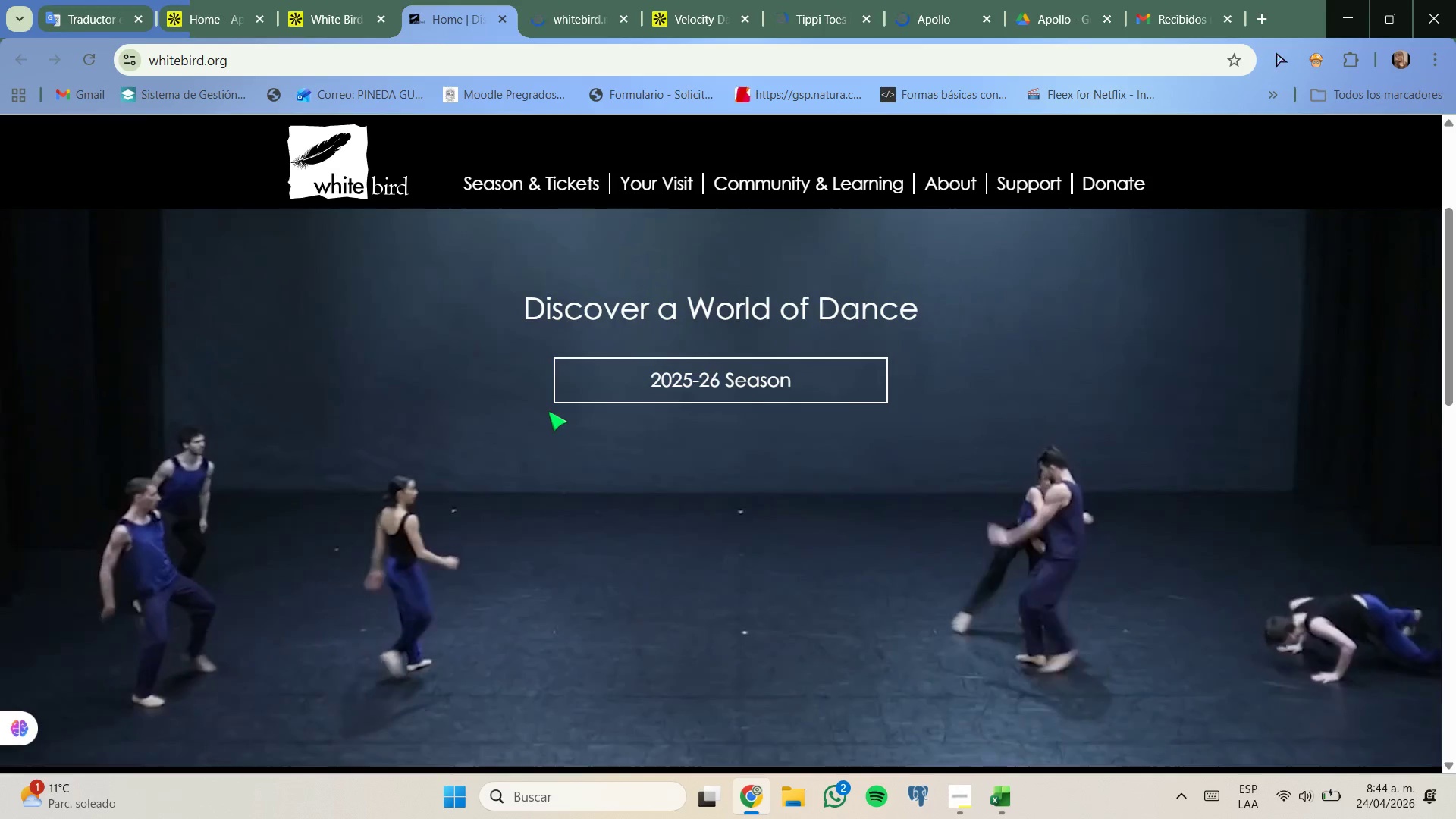 
scroll: coordinate [548, 416], scroll_direction: up, amount: 1.0
 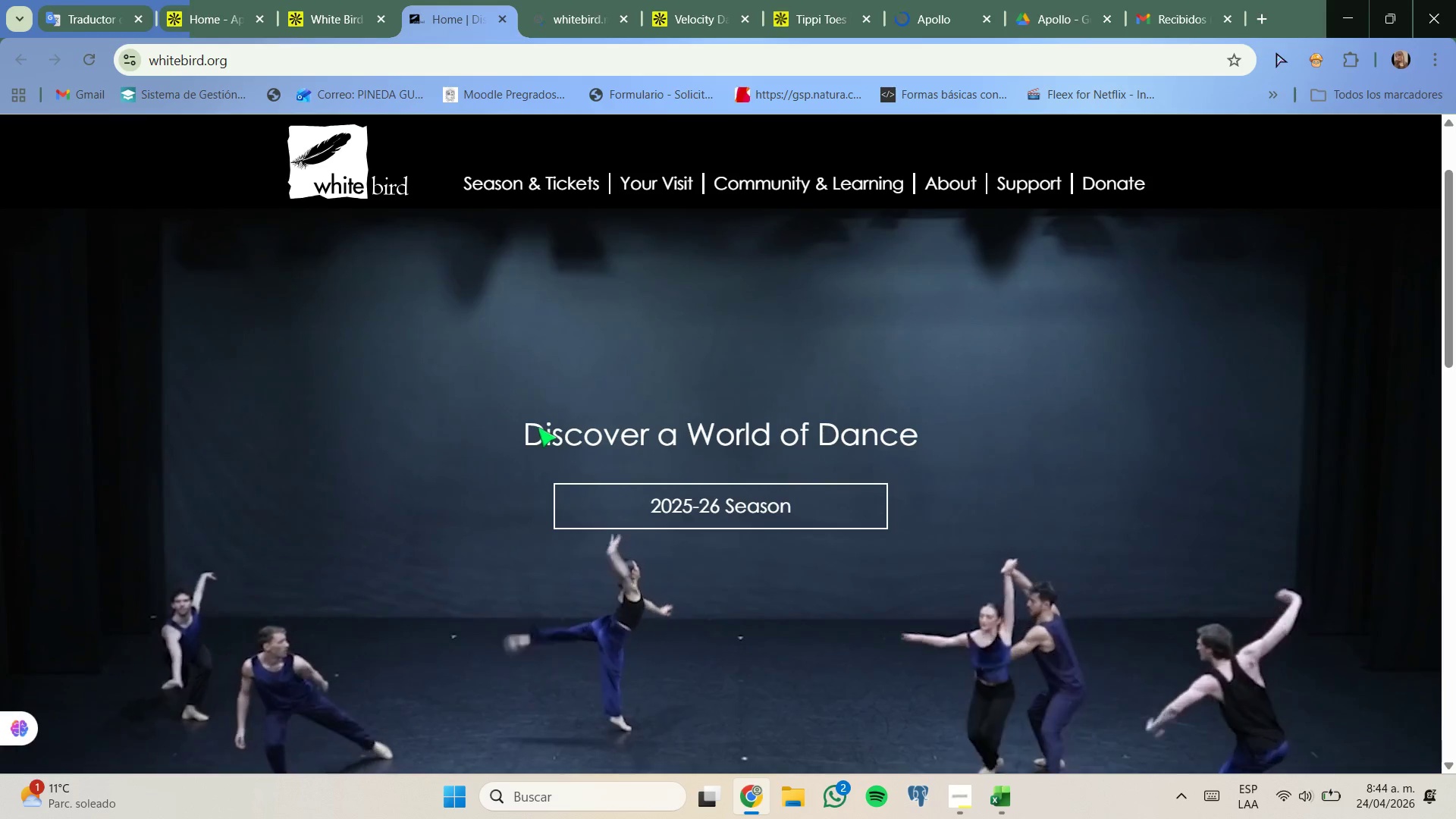 
scroll: coordinate [536, 430], scroll_direction: down, amount: 1.0
 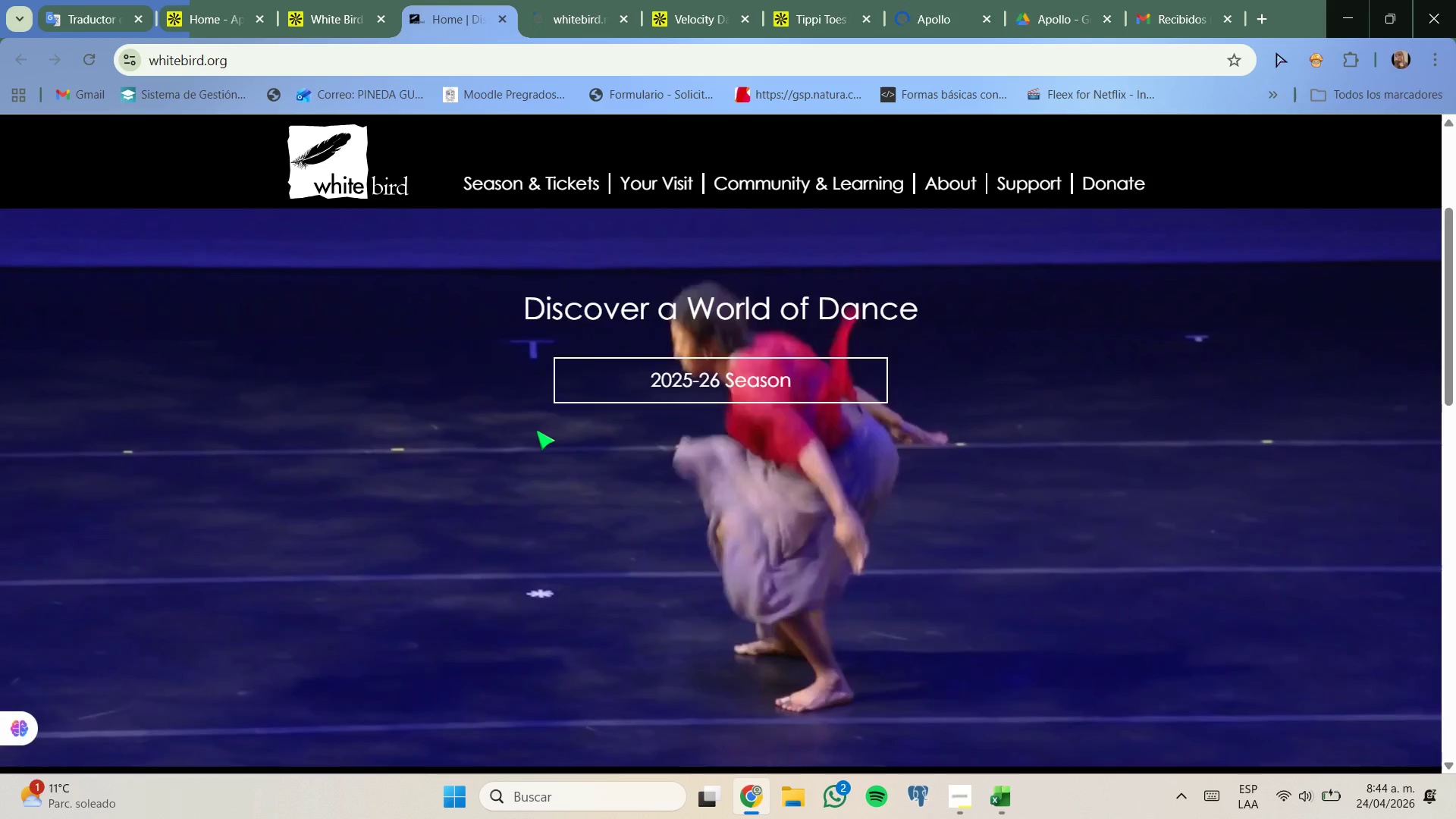 
scroll: coordinate [536, 430], scroll_direction: up, amount: 1.0
 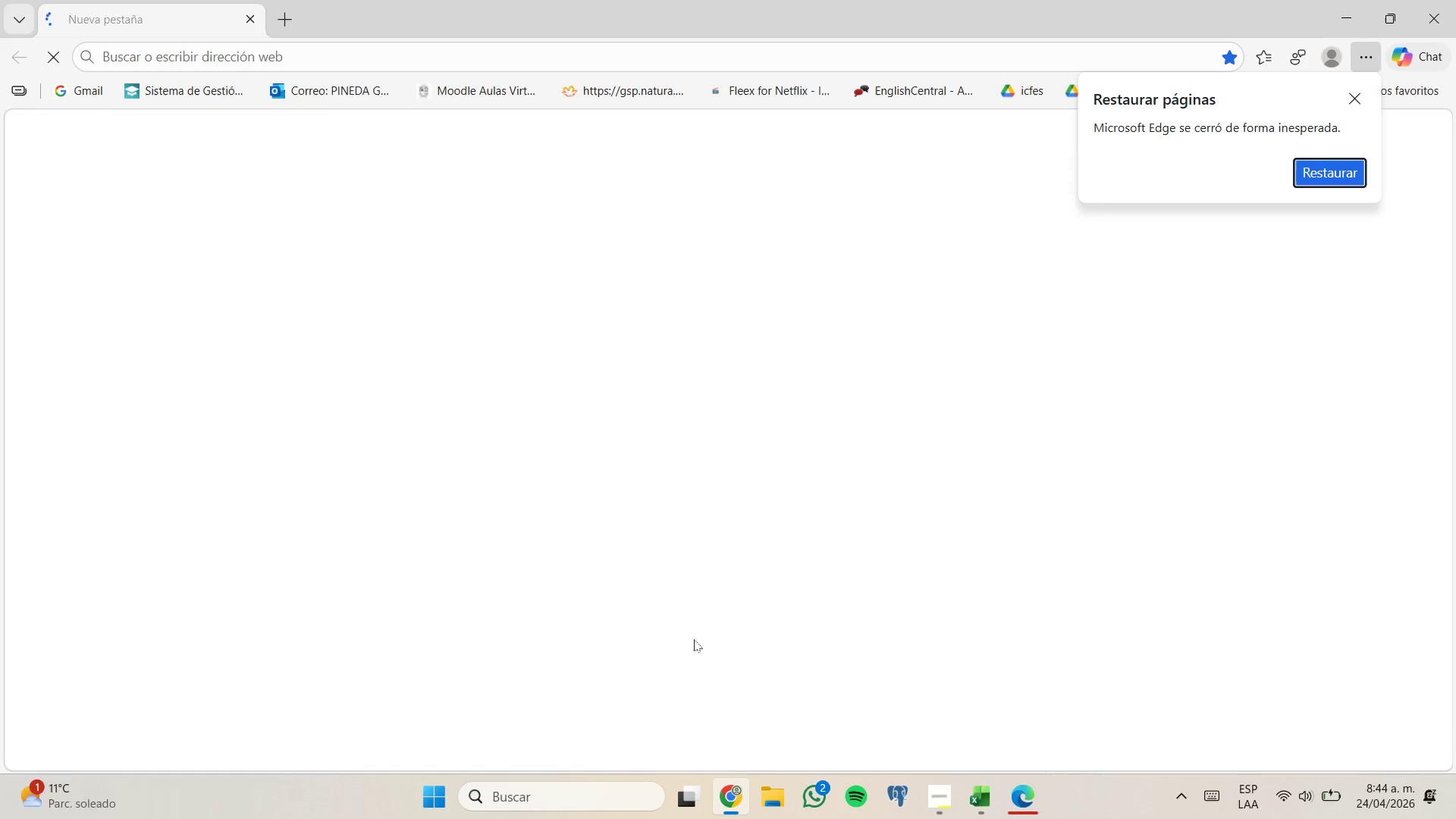 
wait(6.25)
 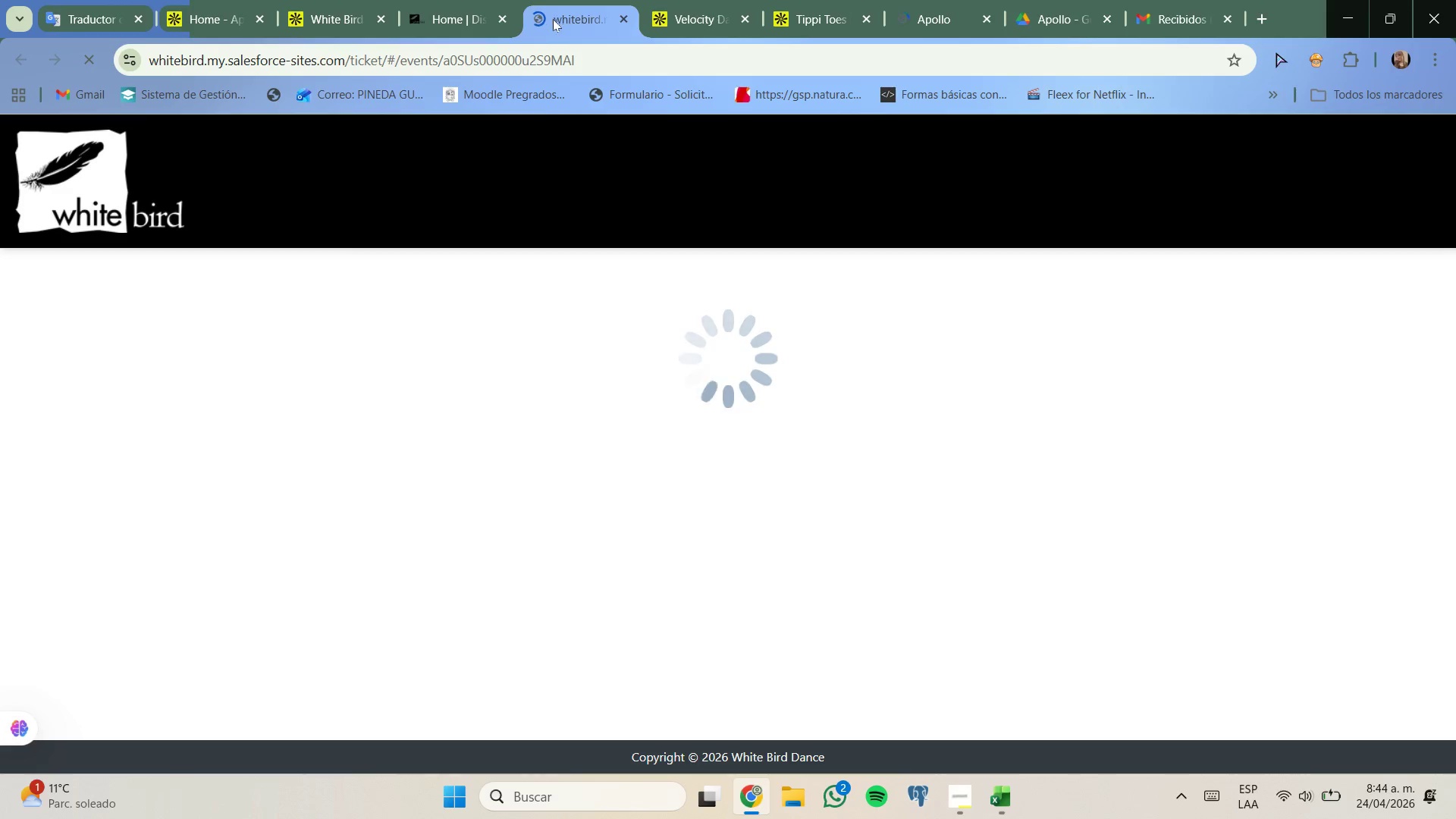 
left_click([1339, 5])
 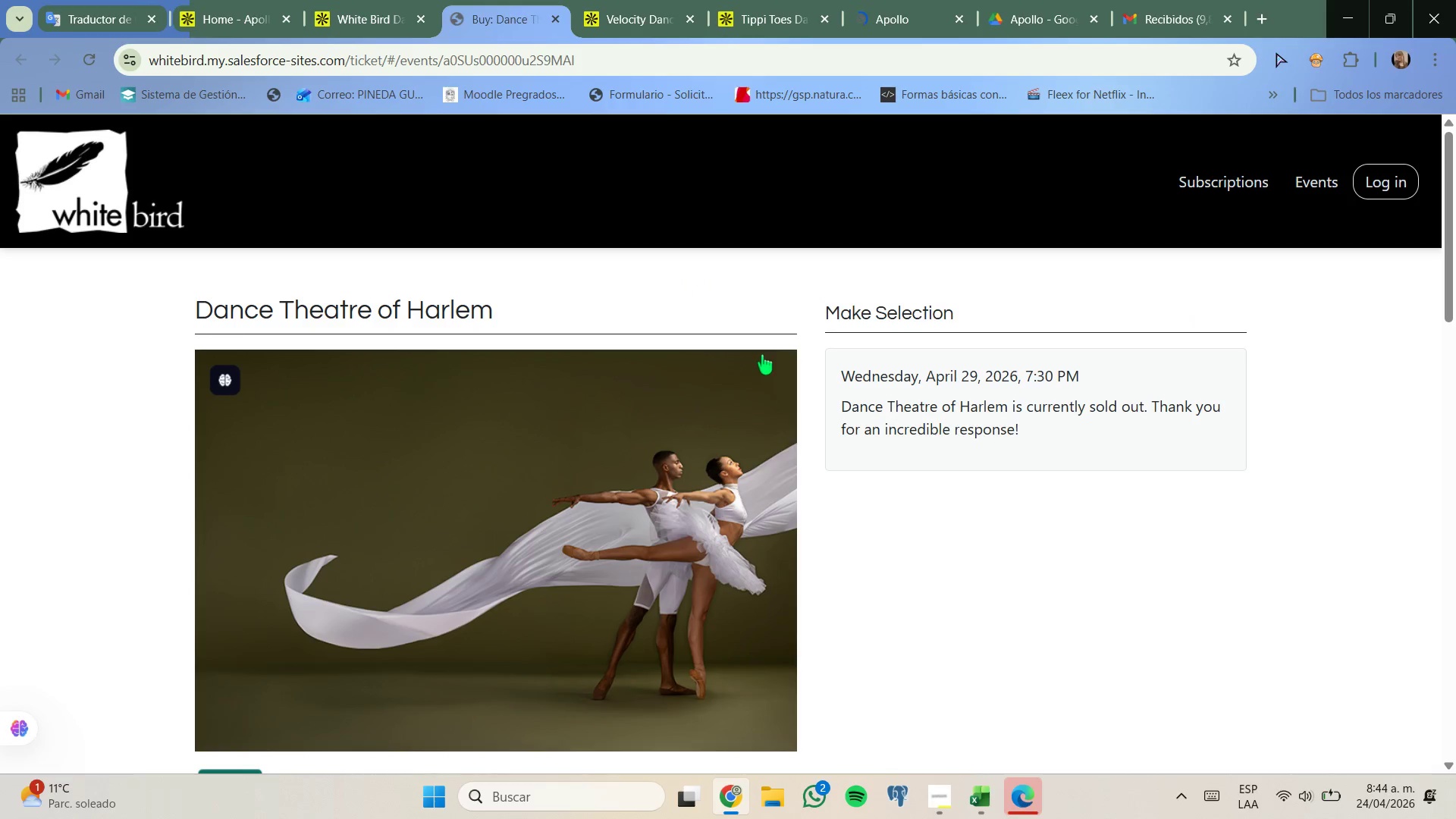 
scroll: coordinate [763, 353], scroll_direction: down, amount: 2.0
 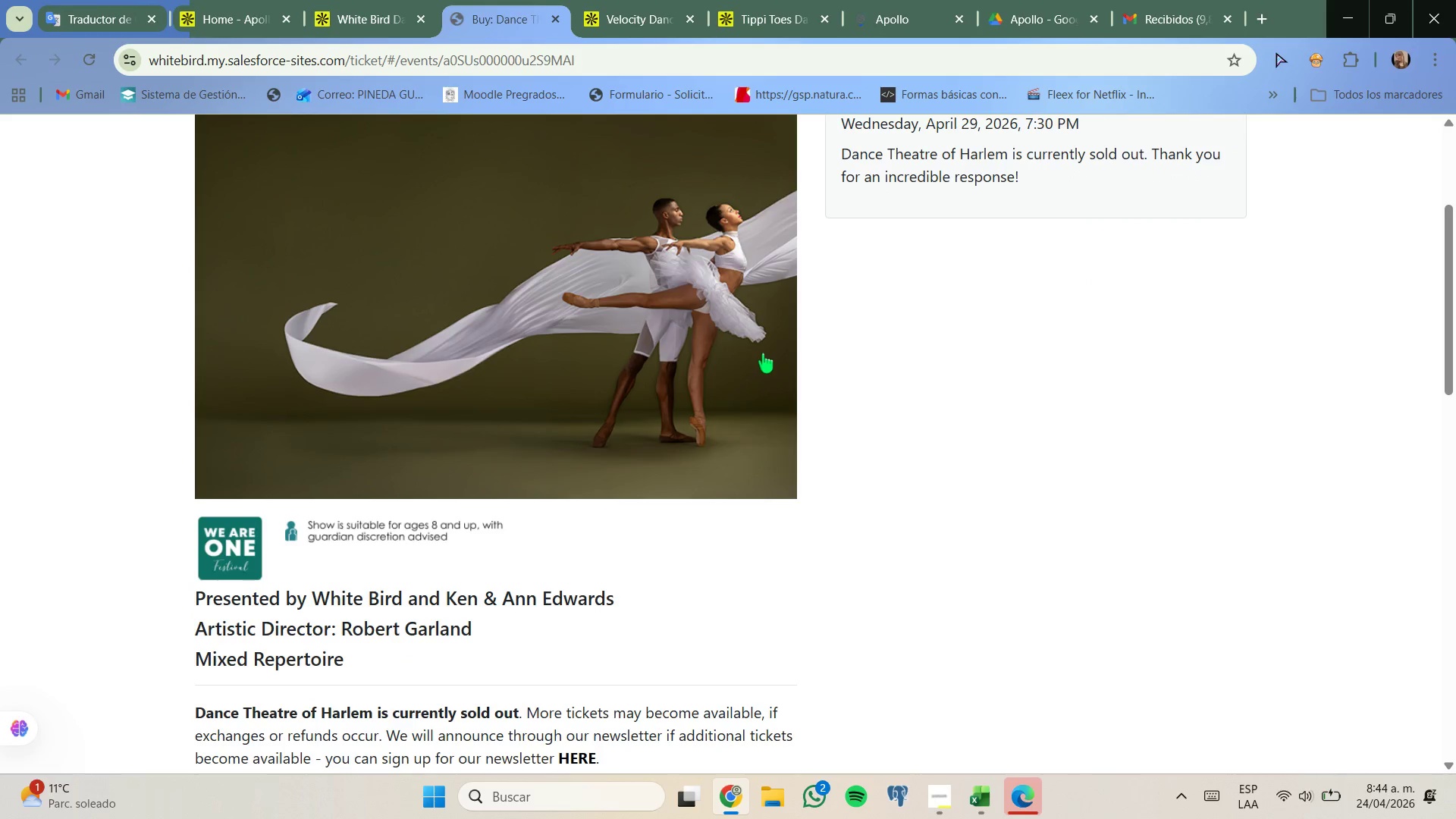 
scroll: coordinate [763, 353], scroll_direction: up, amount: 2.0
 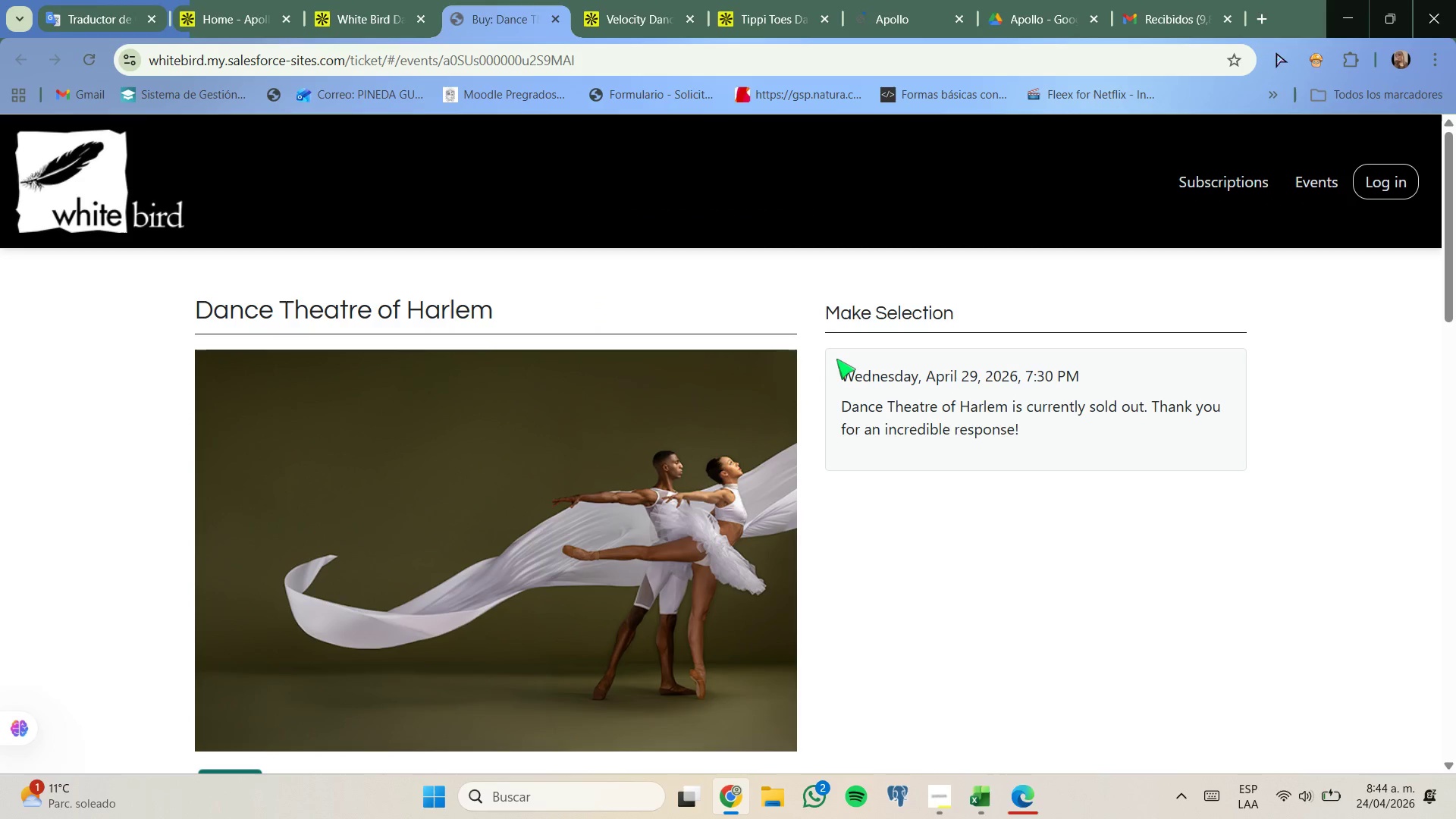 
scroll: coordinate [836, 359], scroll_direction: down, amount: 5.0
 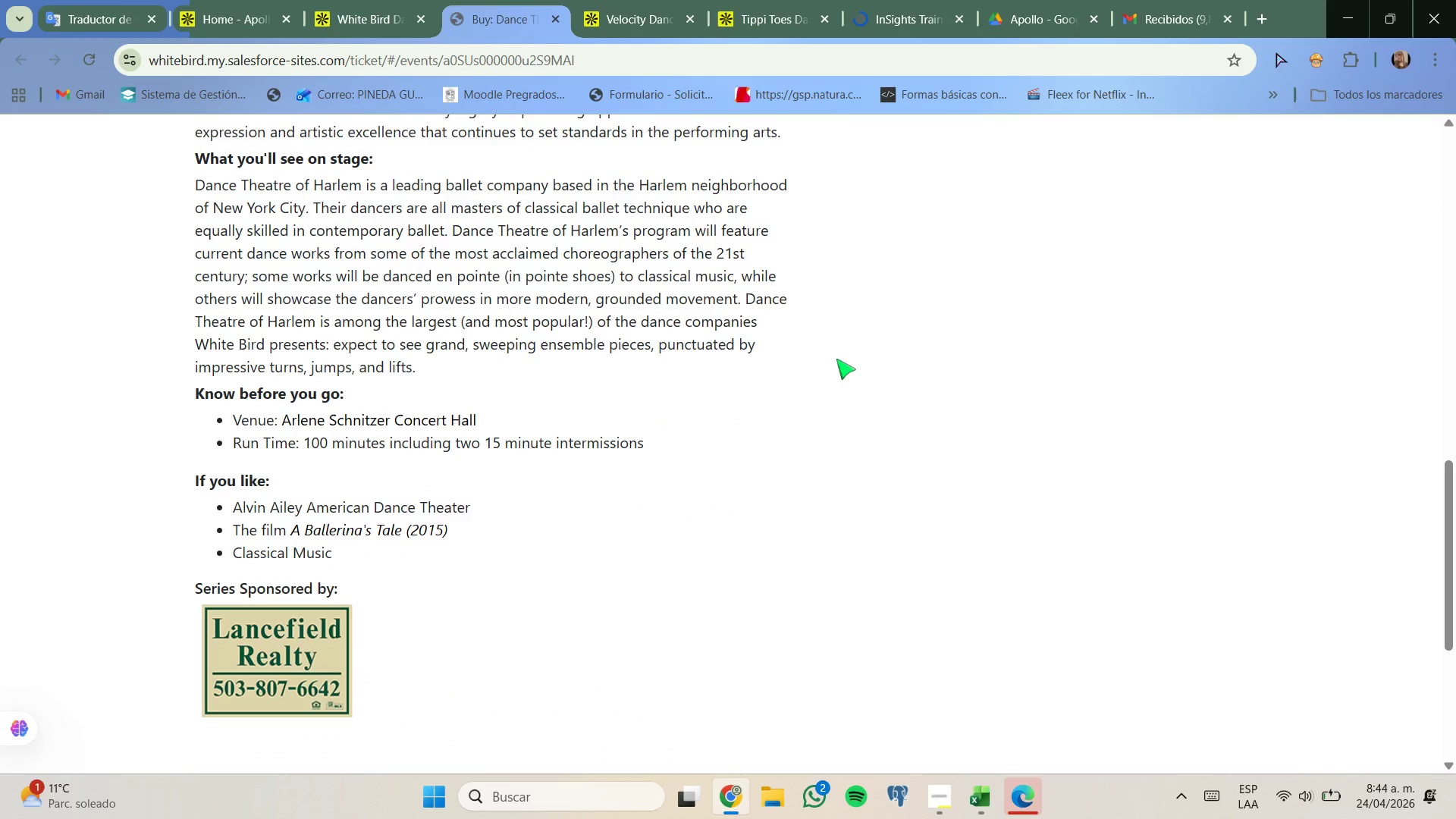 
scroll: coordinate [835, 359], scroll_direction: up, amount: 6.0
 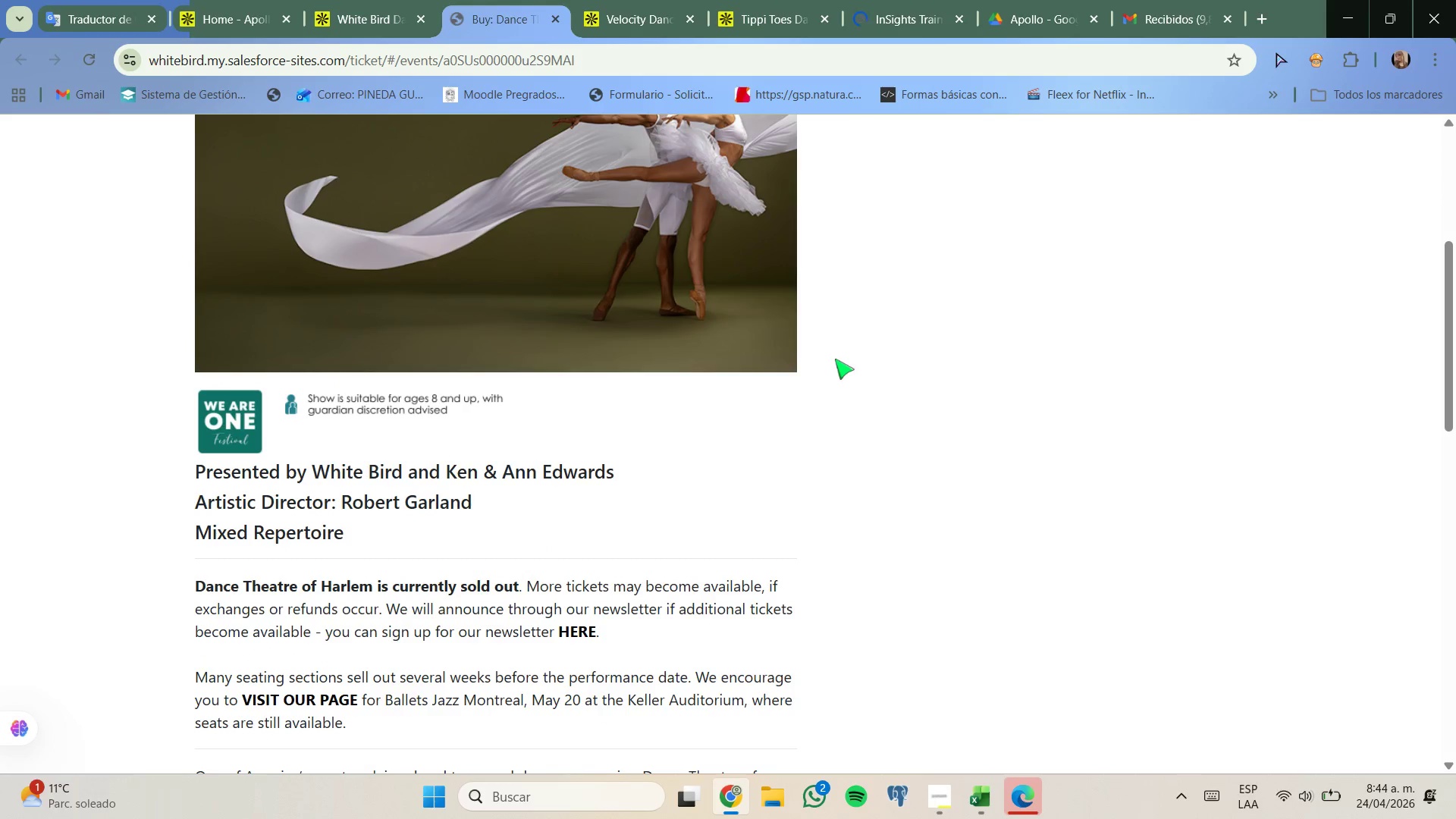 
scroll: coordinate [830, 354], scroll_direction: none, amount: 0.0
 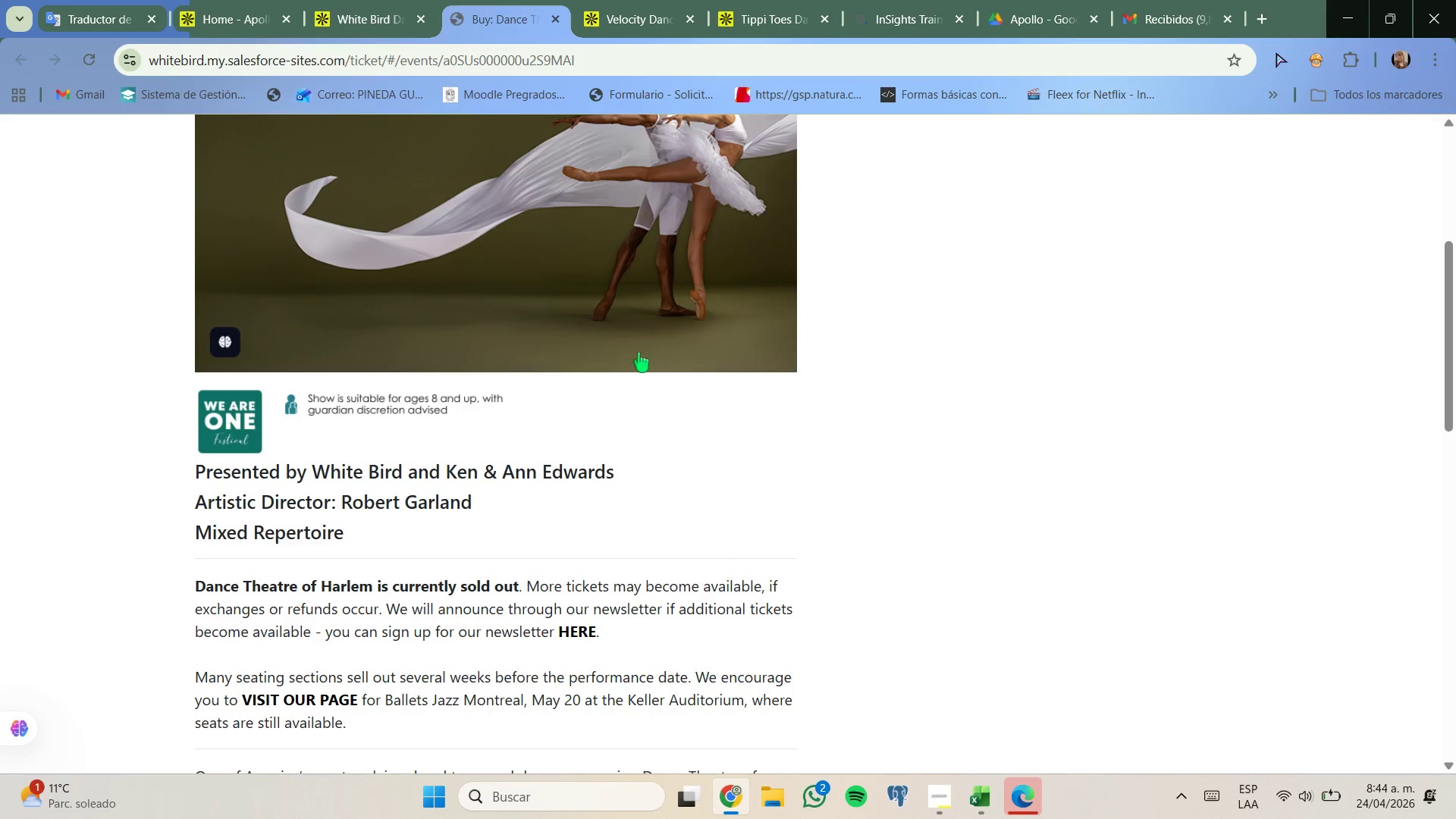 
scroll: coordinate [617, 325], scroll_direction: up, amount: 7.0
 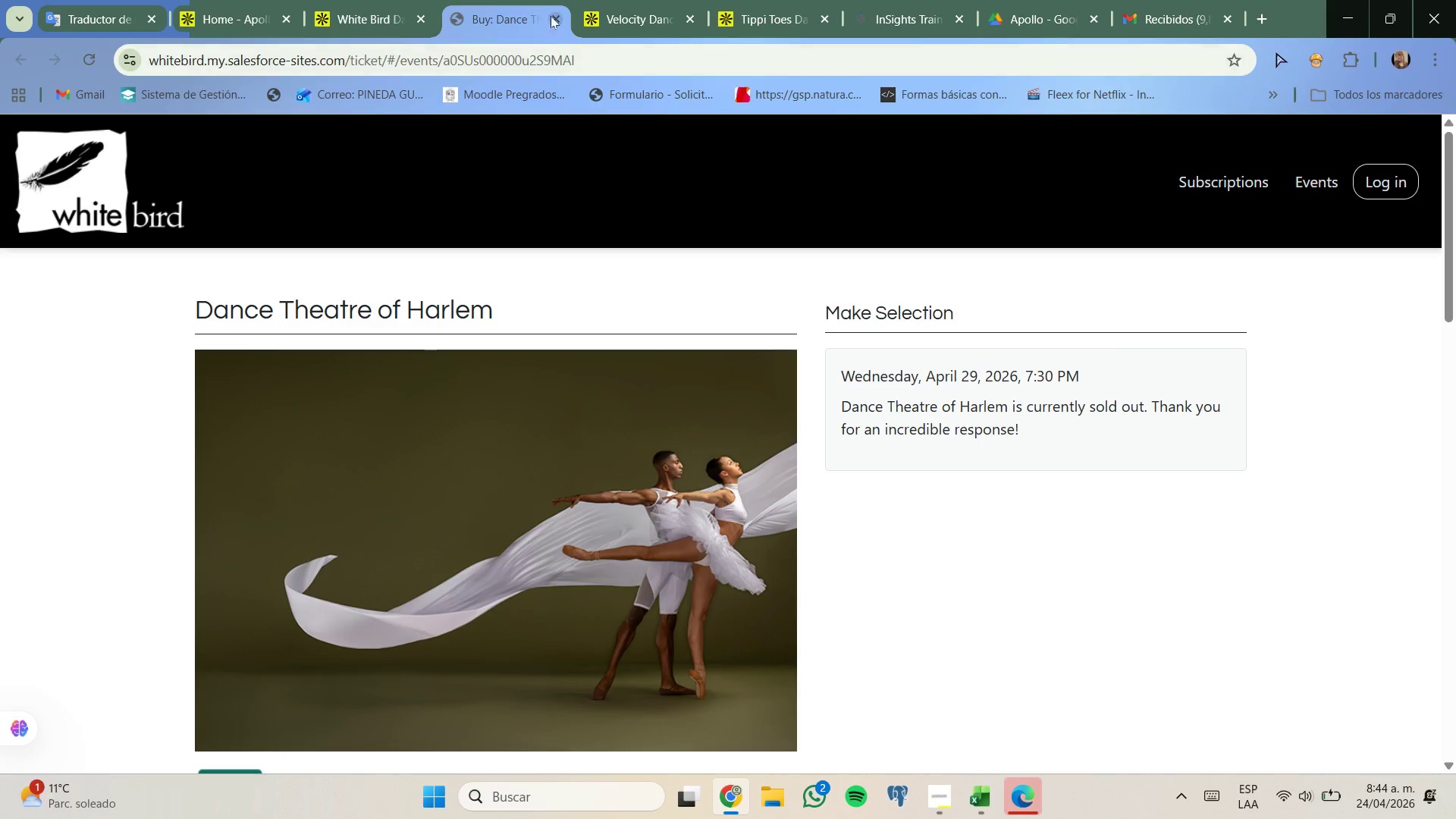 
left_click([550, 14])
 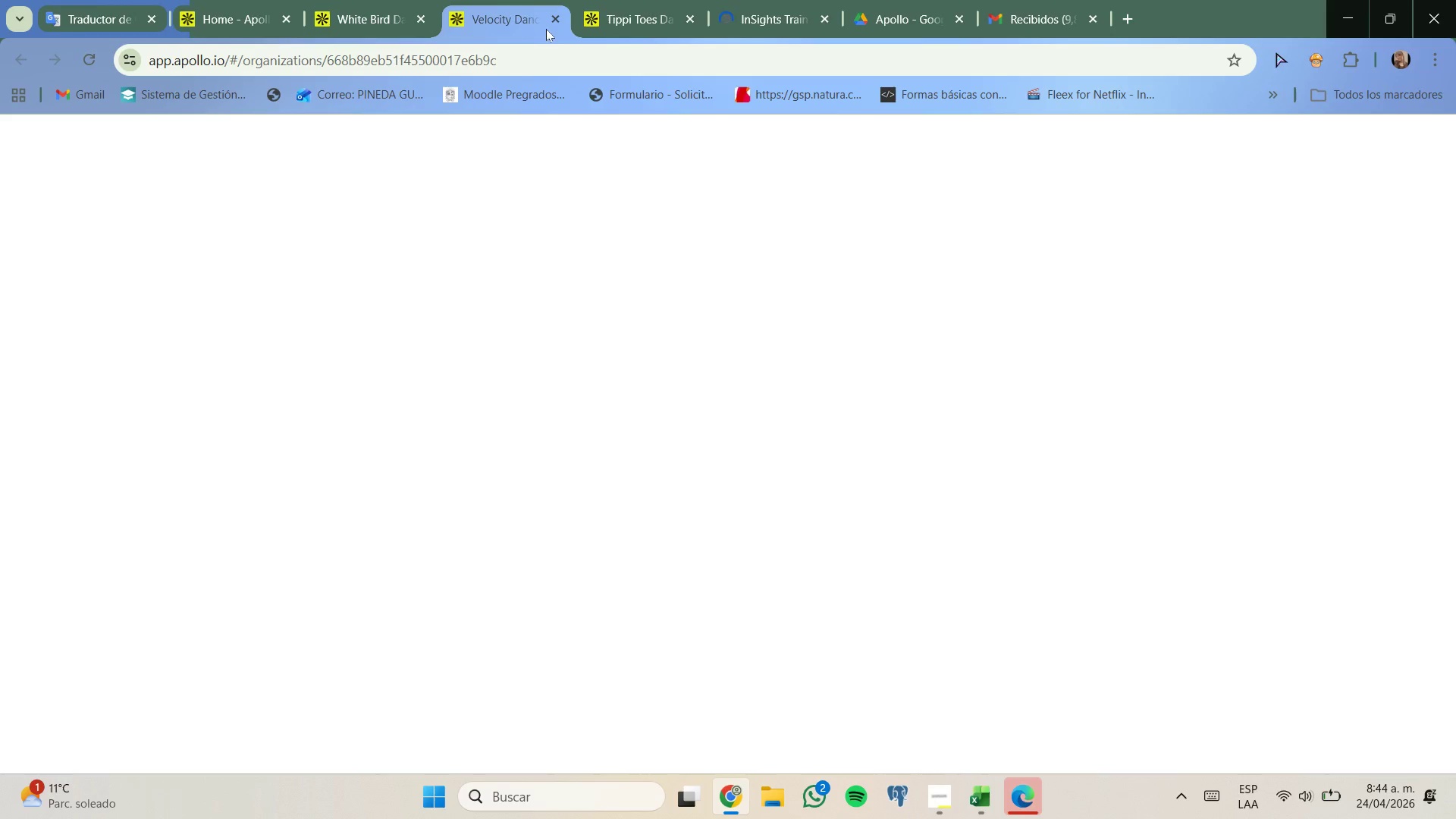 
mouse_move([421, 19])
 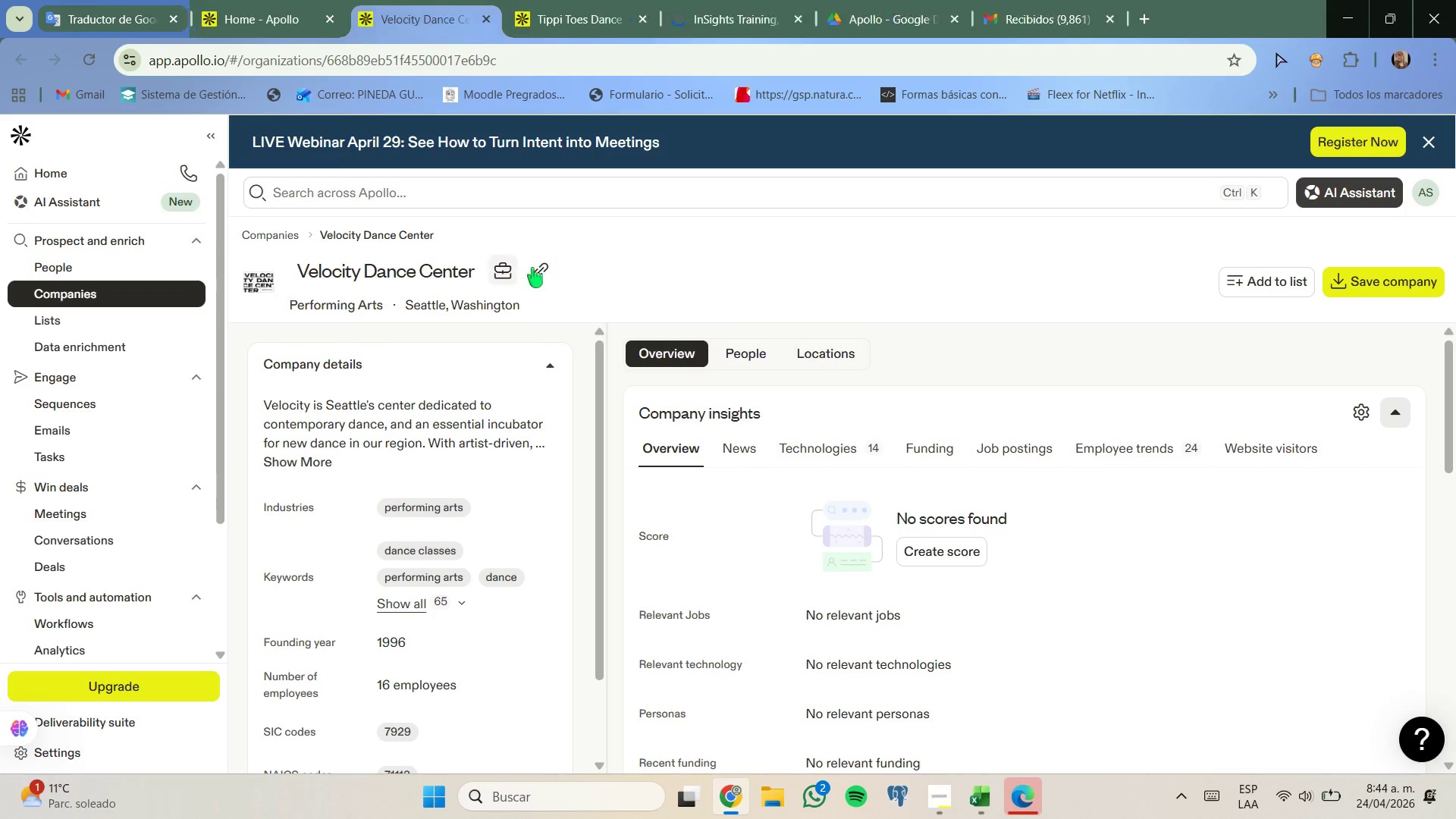 
left_click([548, 270])
 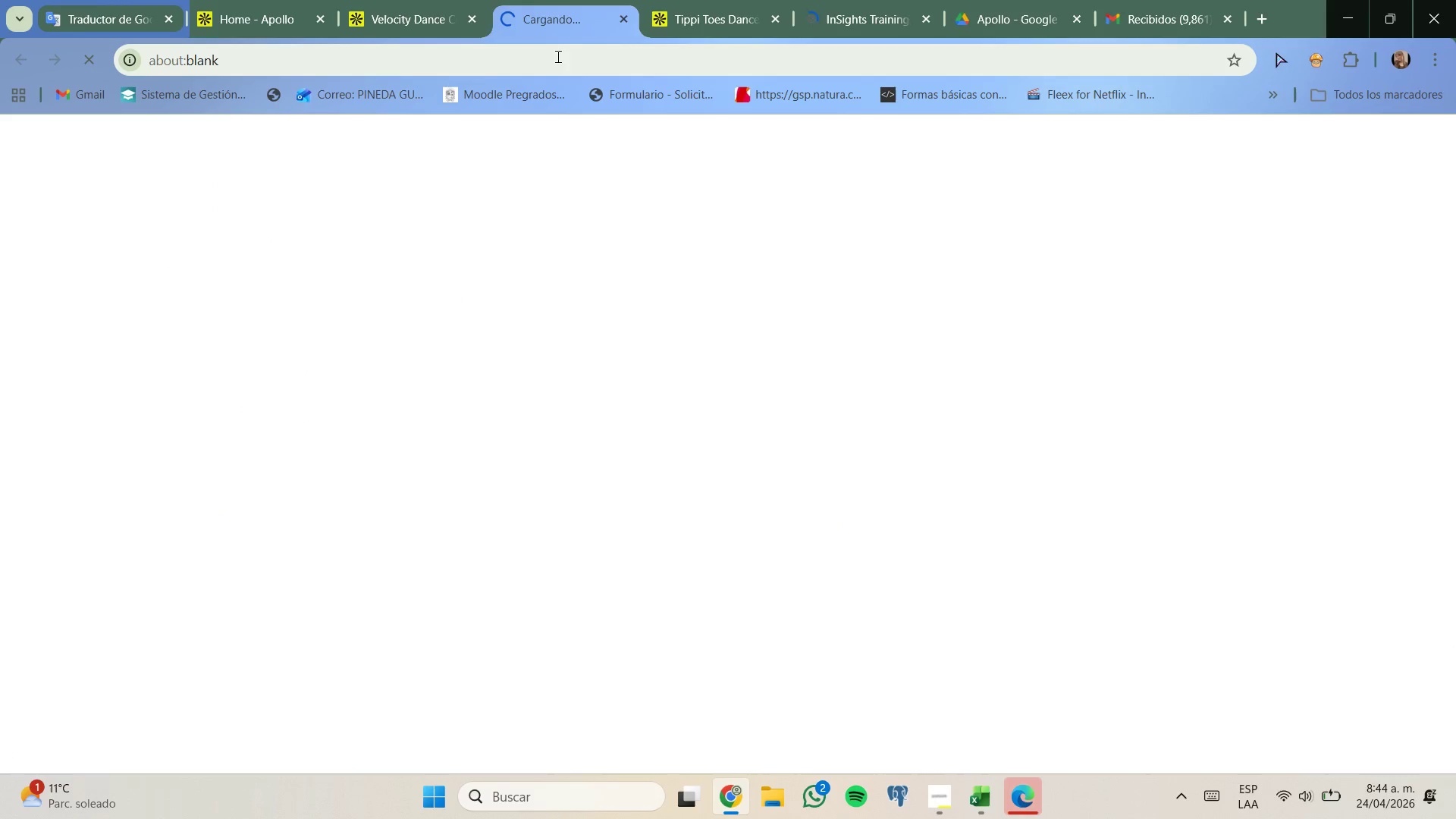 
left_click([449, 9])
 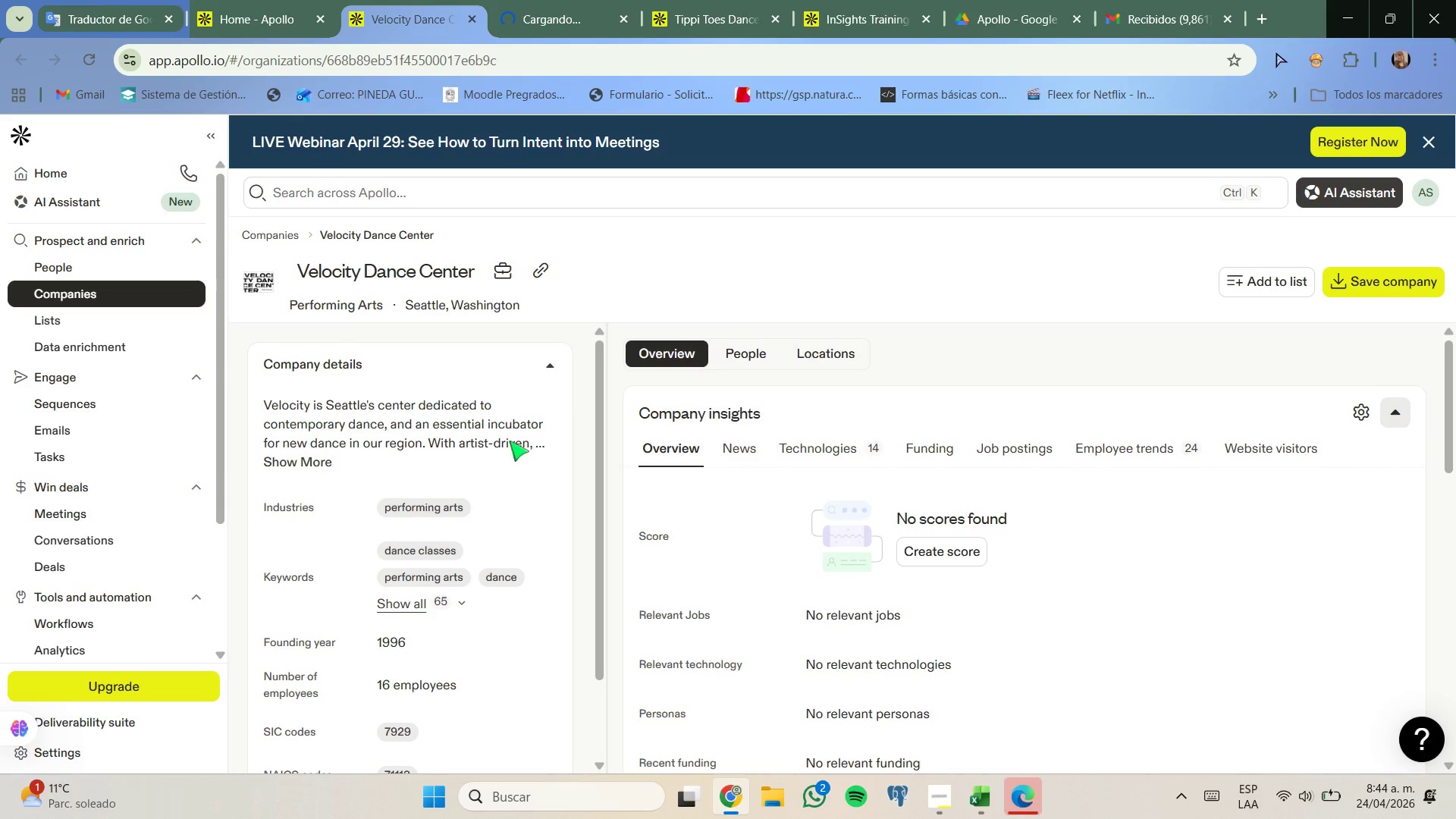 
left_click([325, 469])
 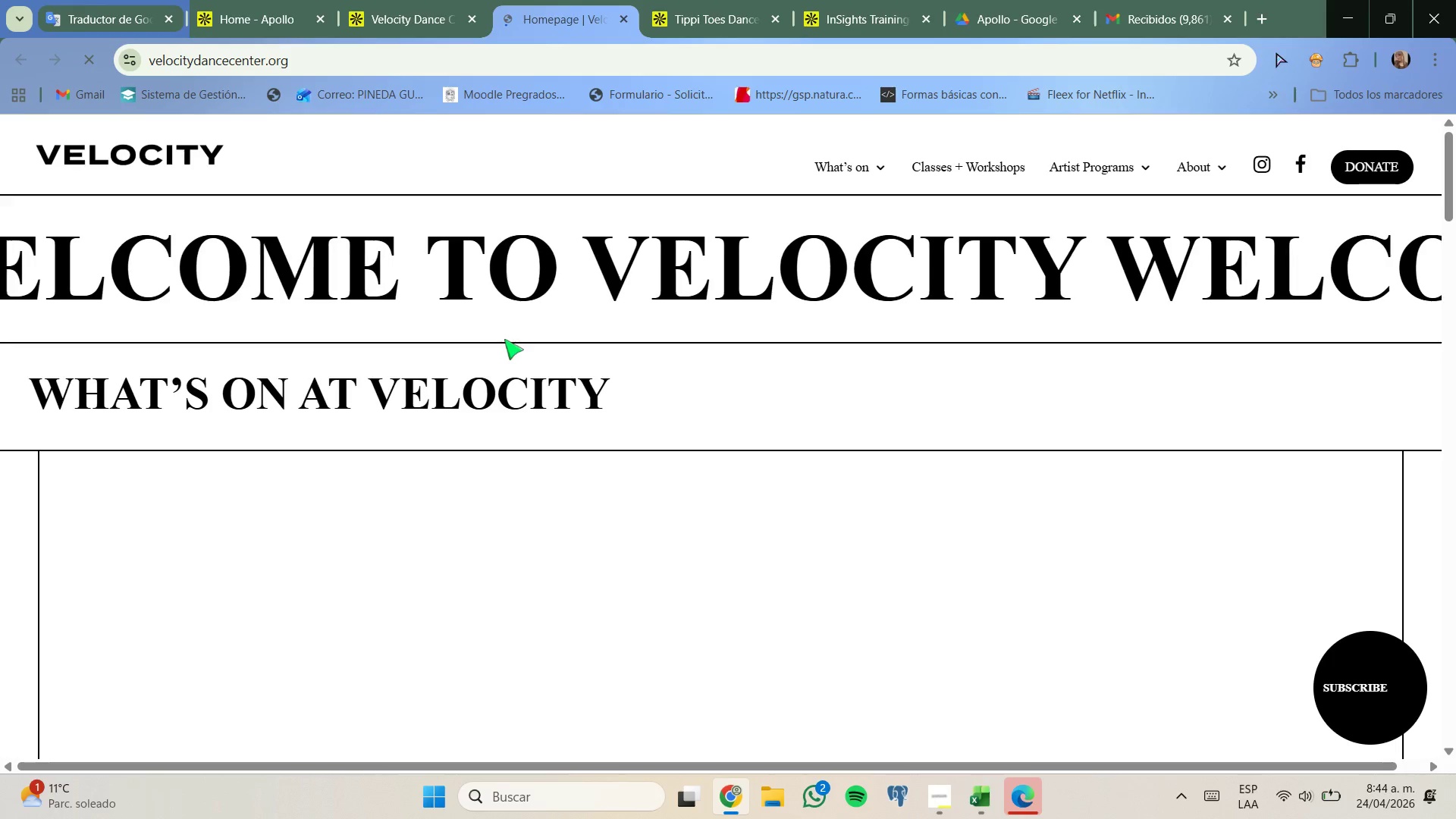 
wait(5.03)
 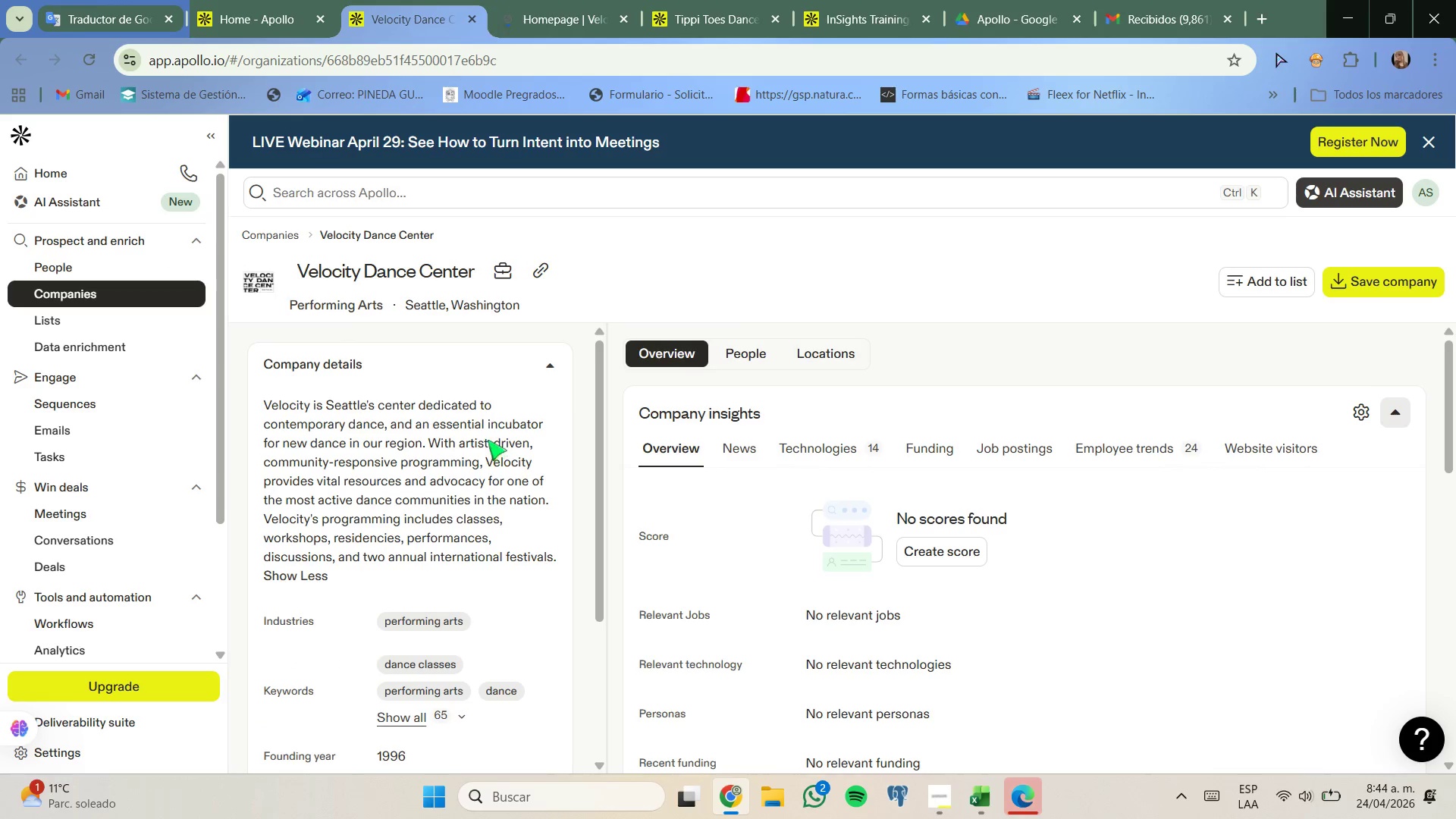 
scroll: coordinate [507, 344], scroll_direction: down, amount: 19.0
 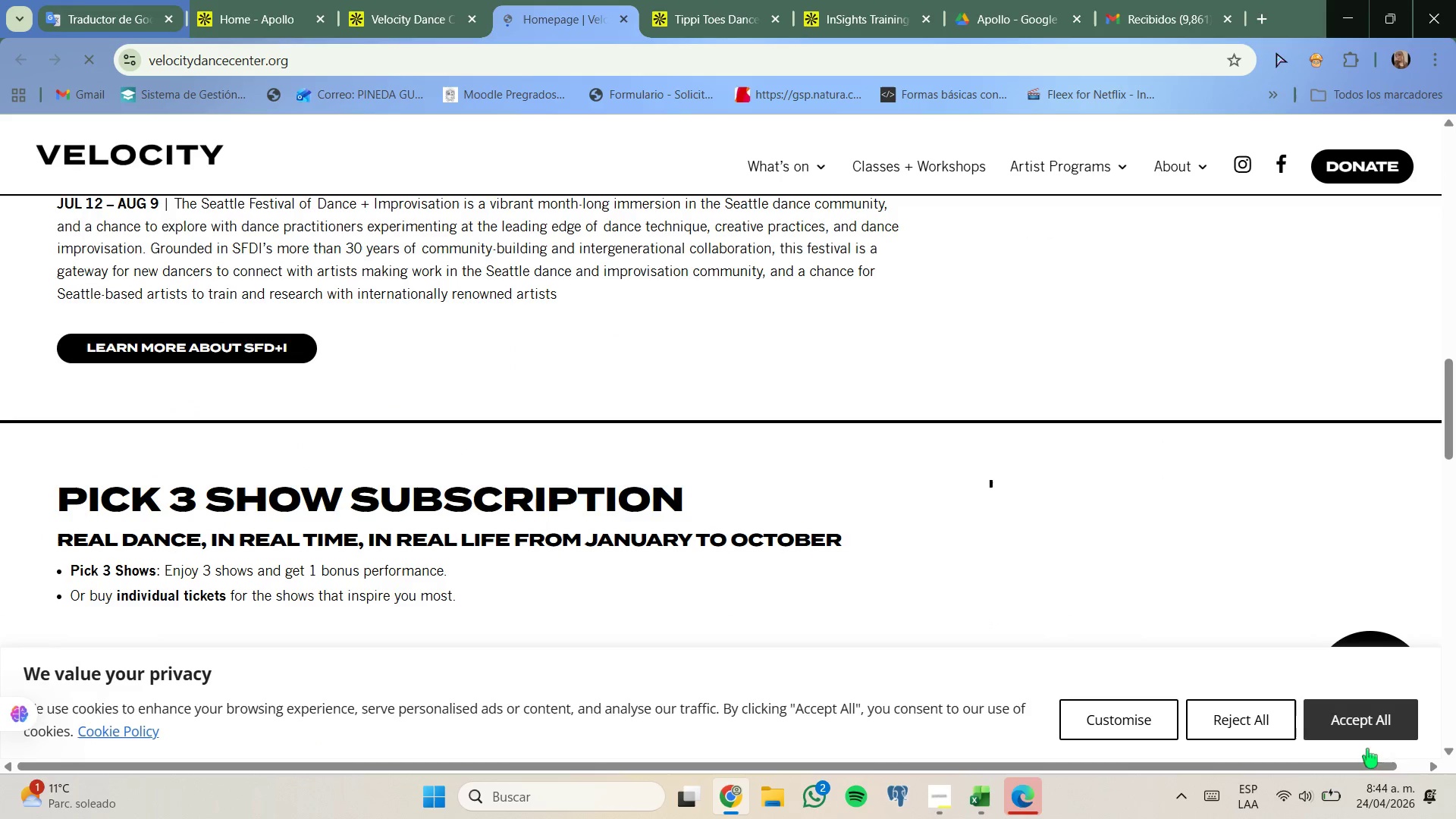 
left_click([1367, 739])
 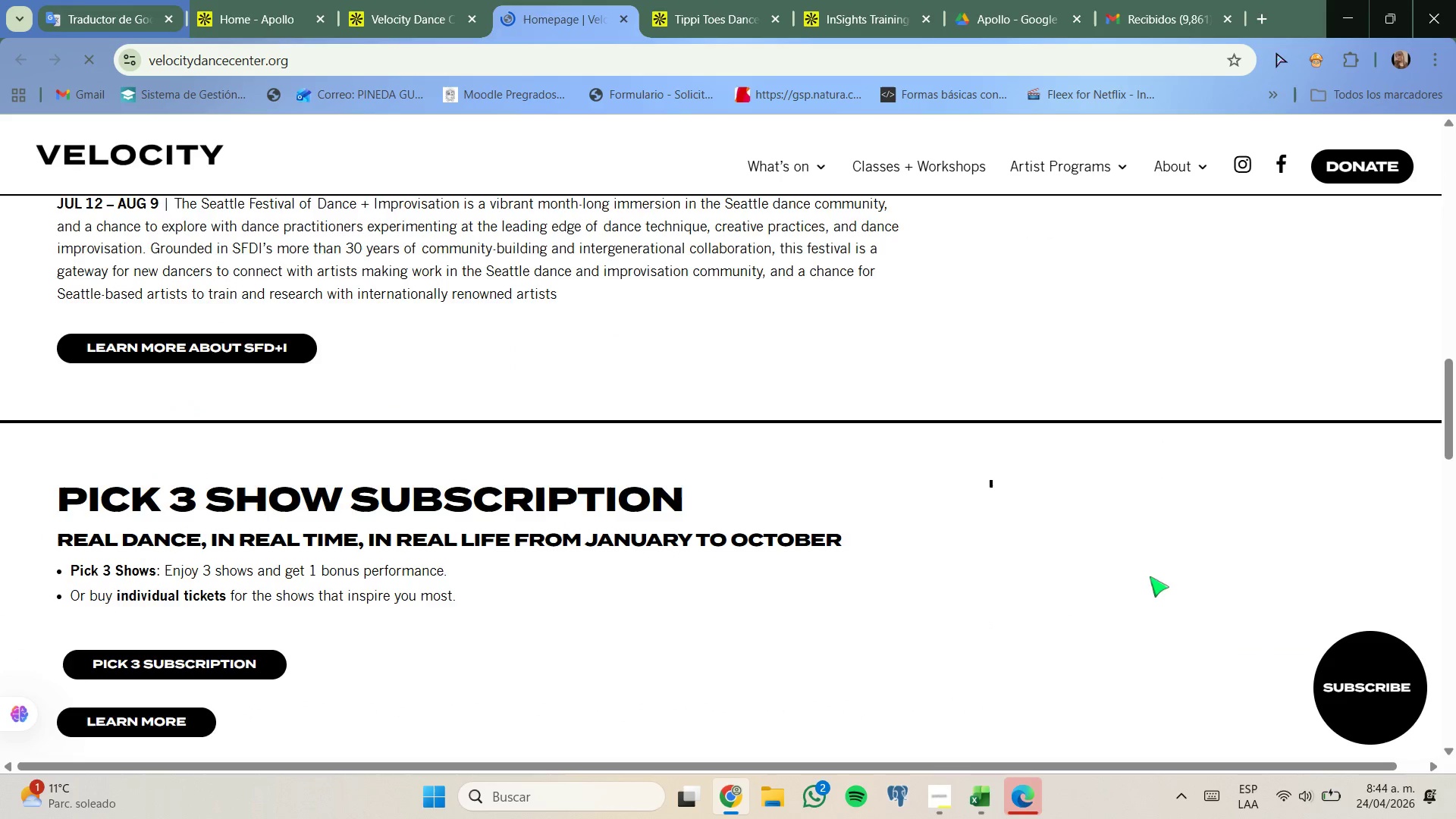 
scroll: coordinate [1108, 573], scroll_direction: down, amount: 3.0
 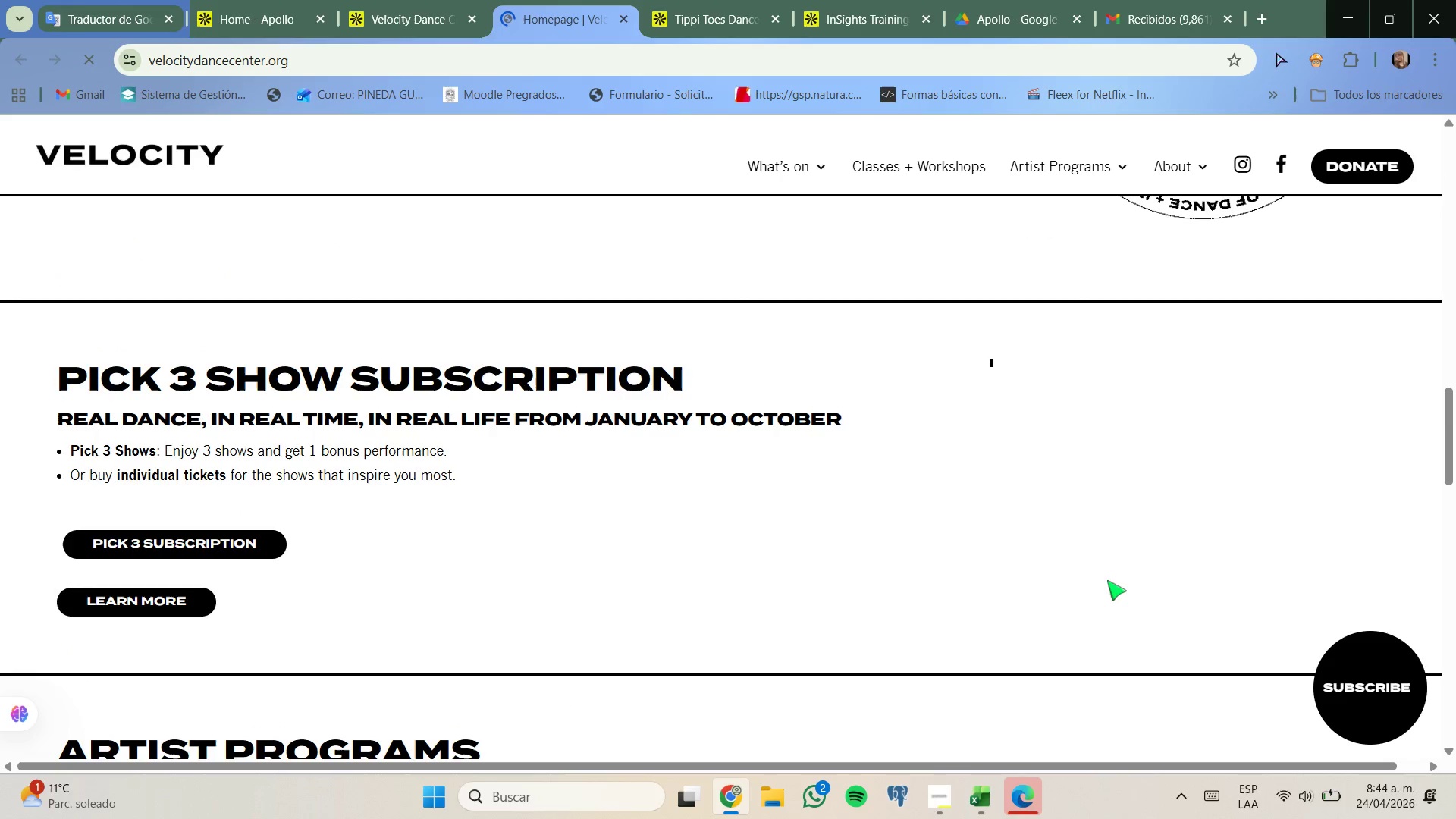 
scroll: coordinate [1097, 570], scroll_direction: up, amount: 4.0
 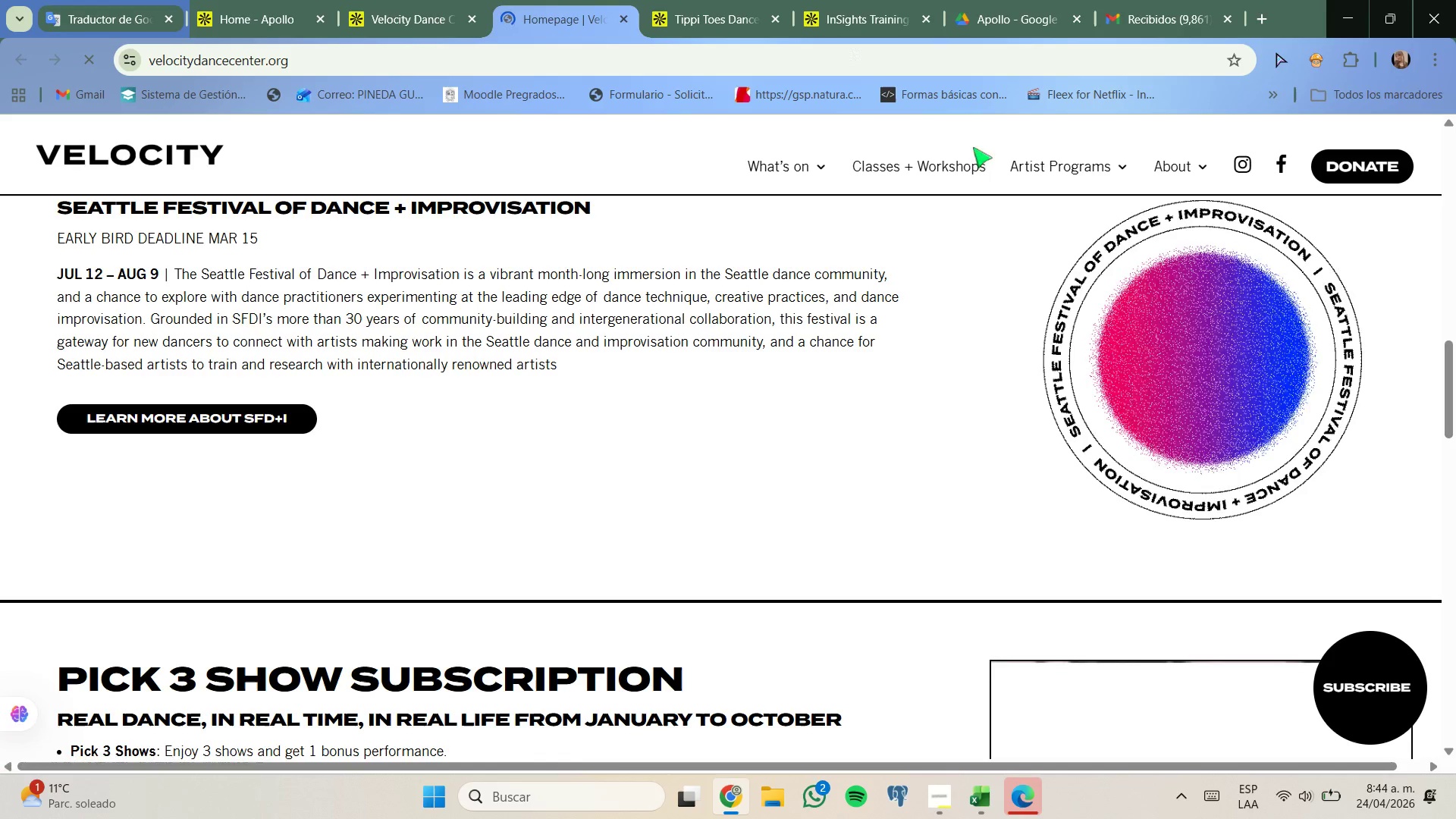 
left_click([1050, 163])
 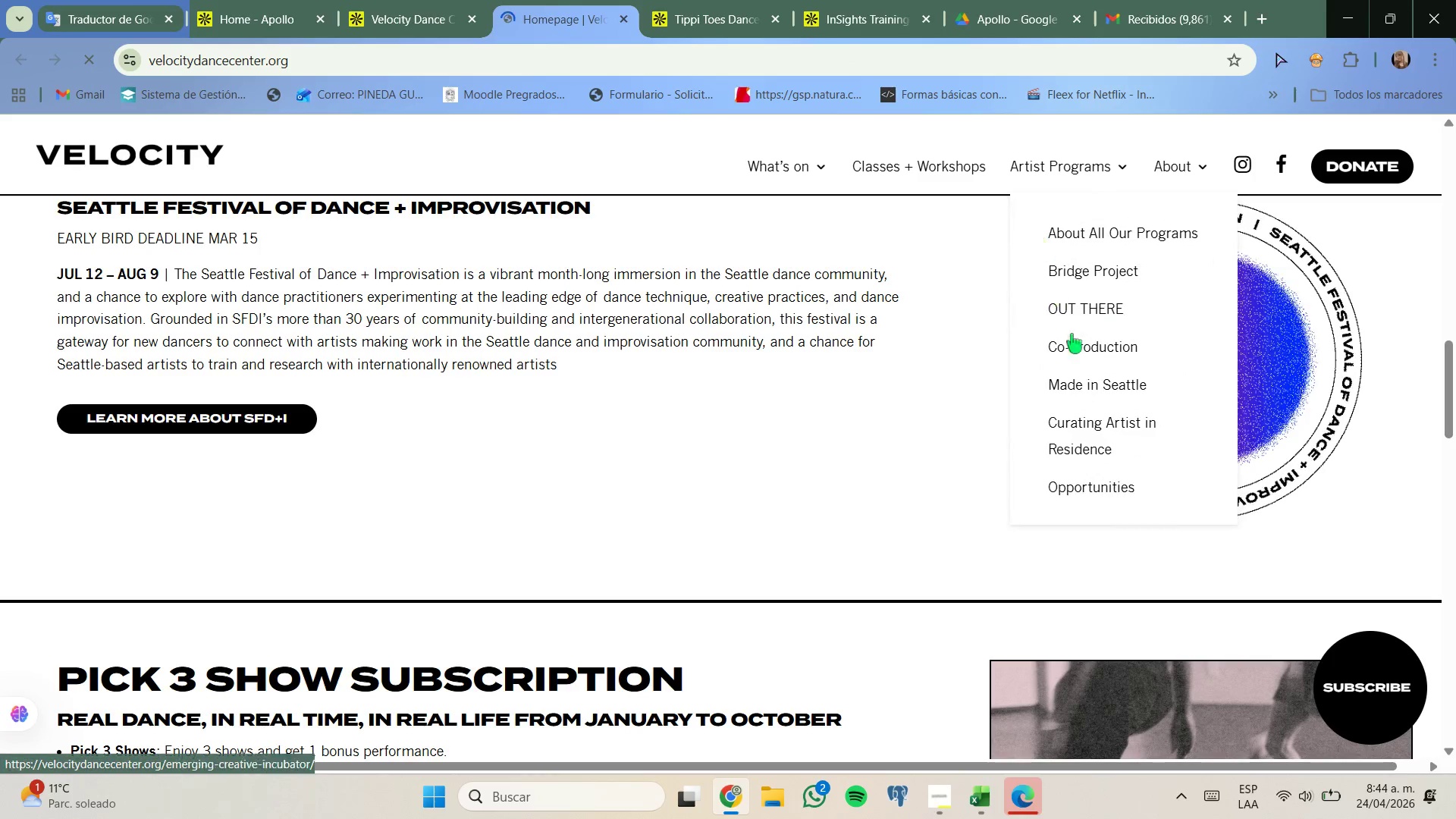 
scroll: coordinate [946, 397], scroll_direction: down, amount: 19.0
 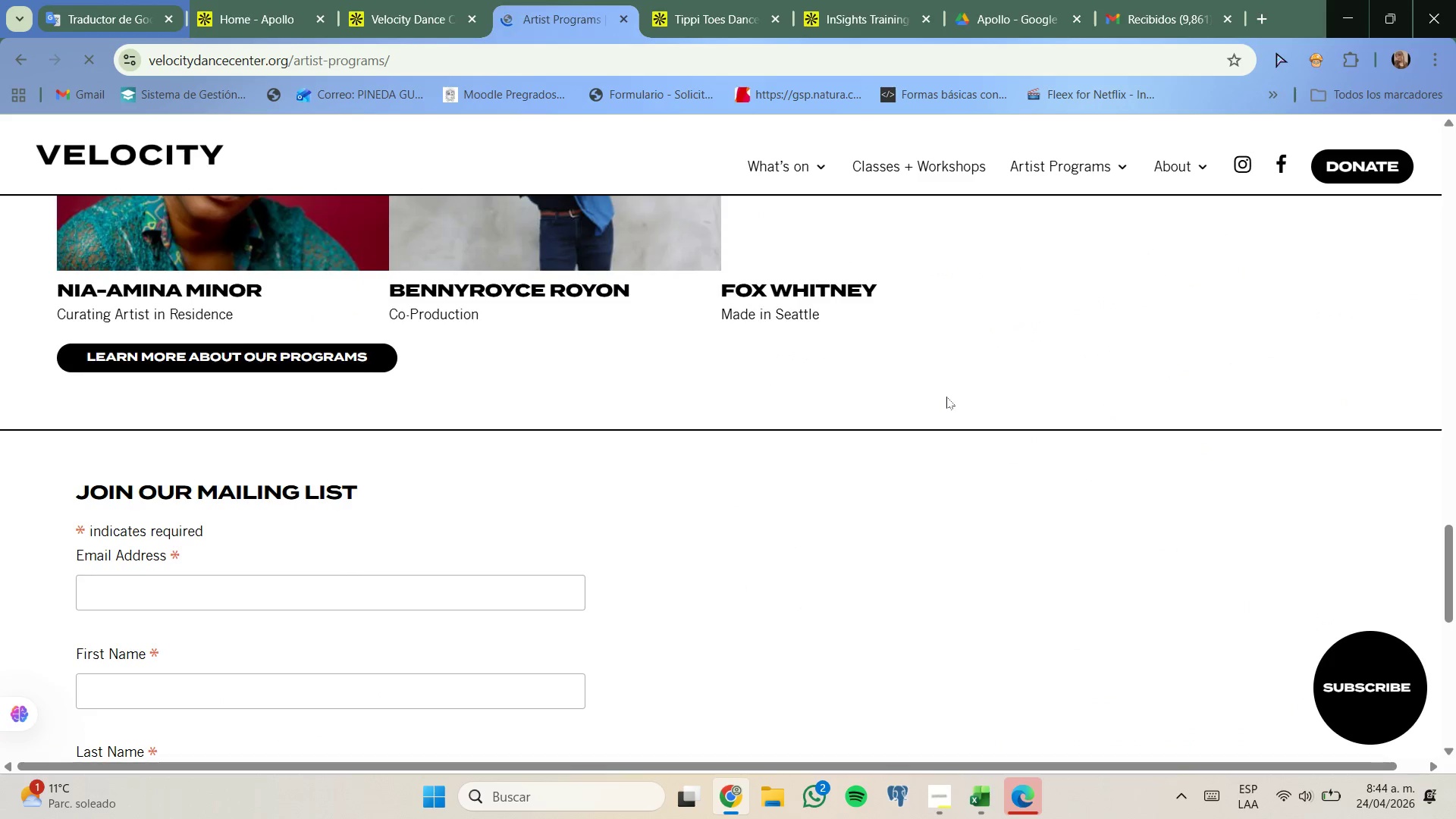 
scroll: coordinate [947, 398], scroll_direction: up, amount: 4.0
 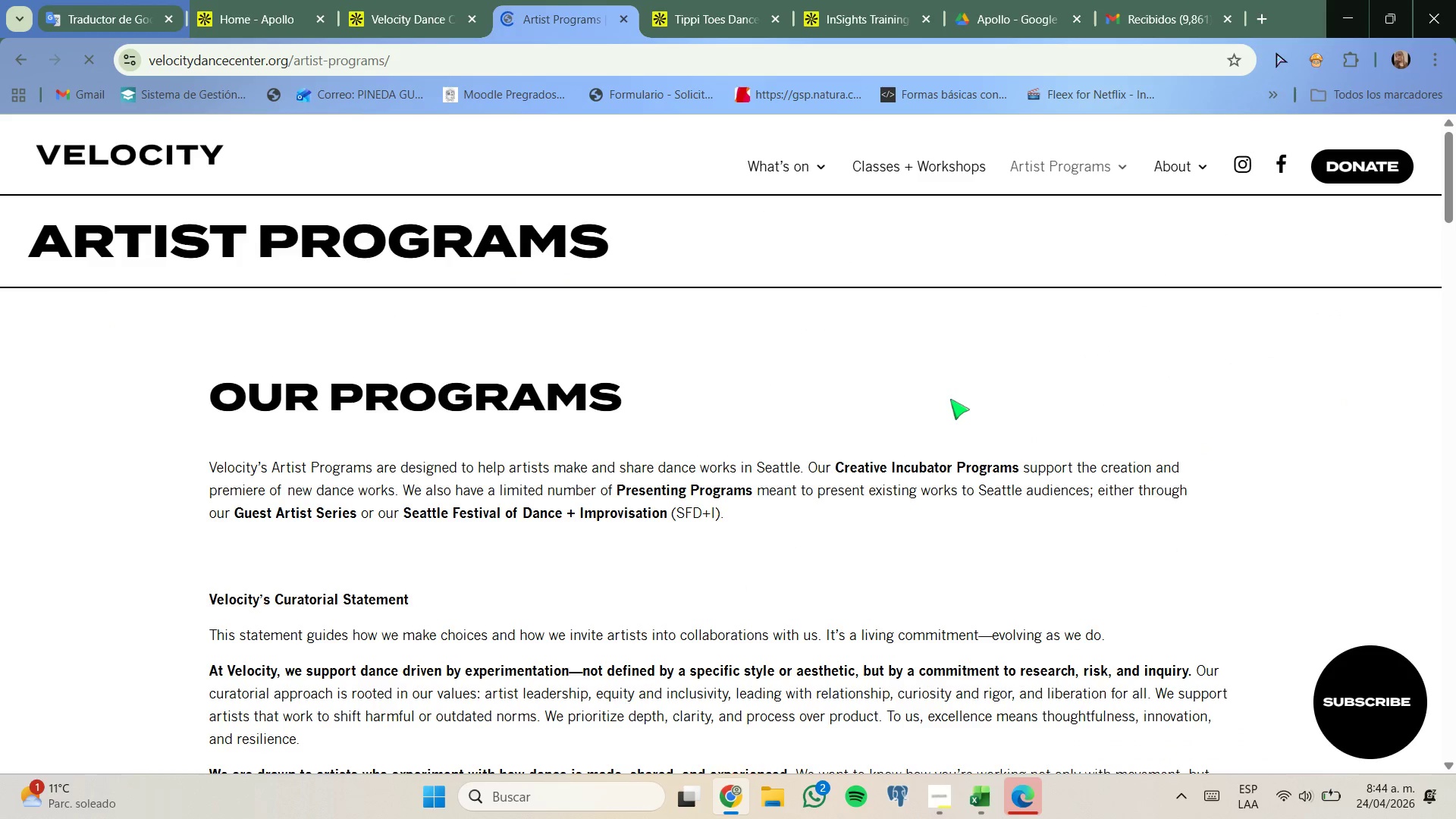 
scroll: coordinate [950, 400], scroll_direction: down, amount: 27.0
 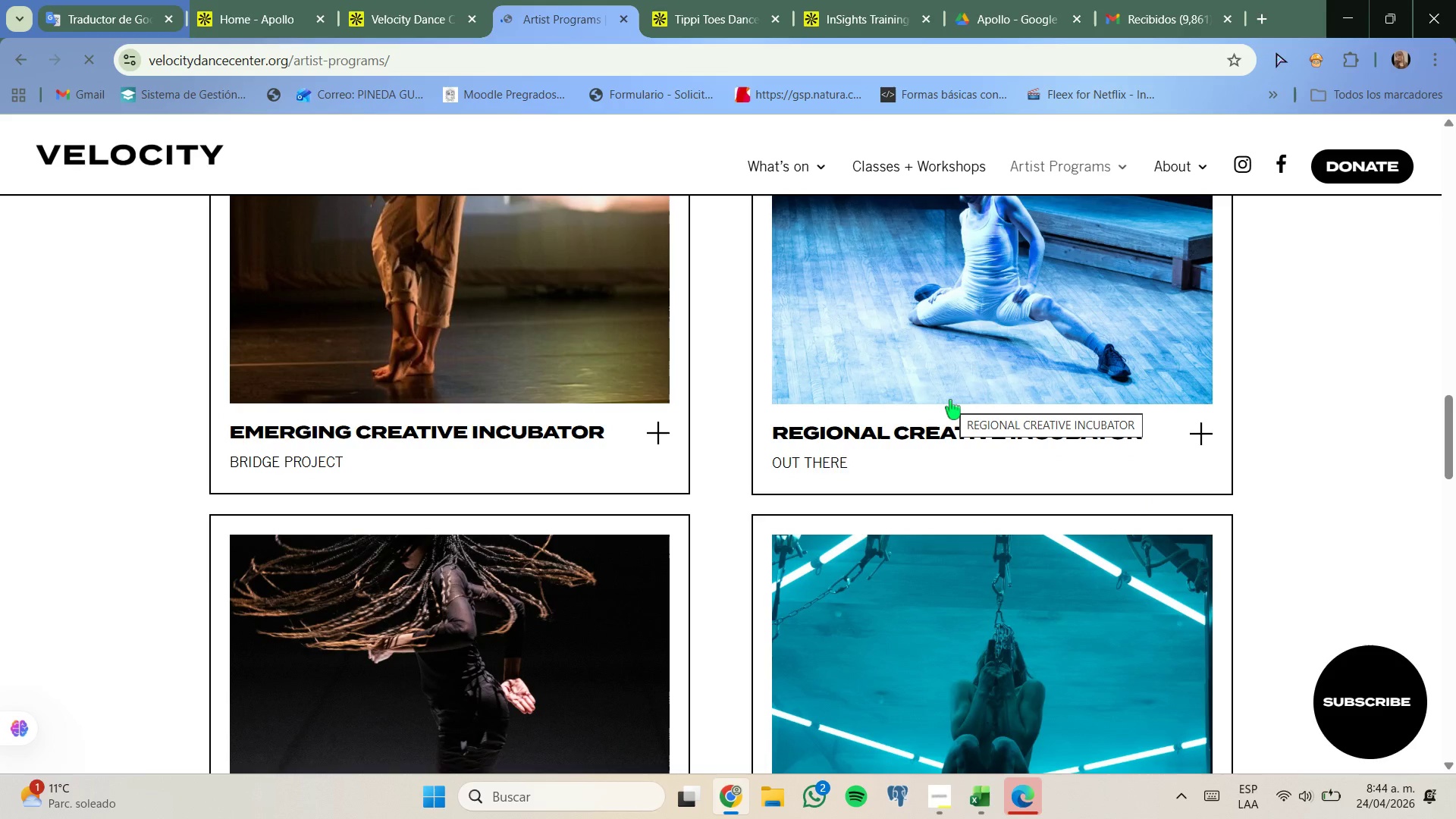 
scroll: coordinate [932, 429], scroll_direction: up, amount: 31.0
 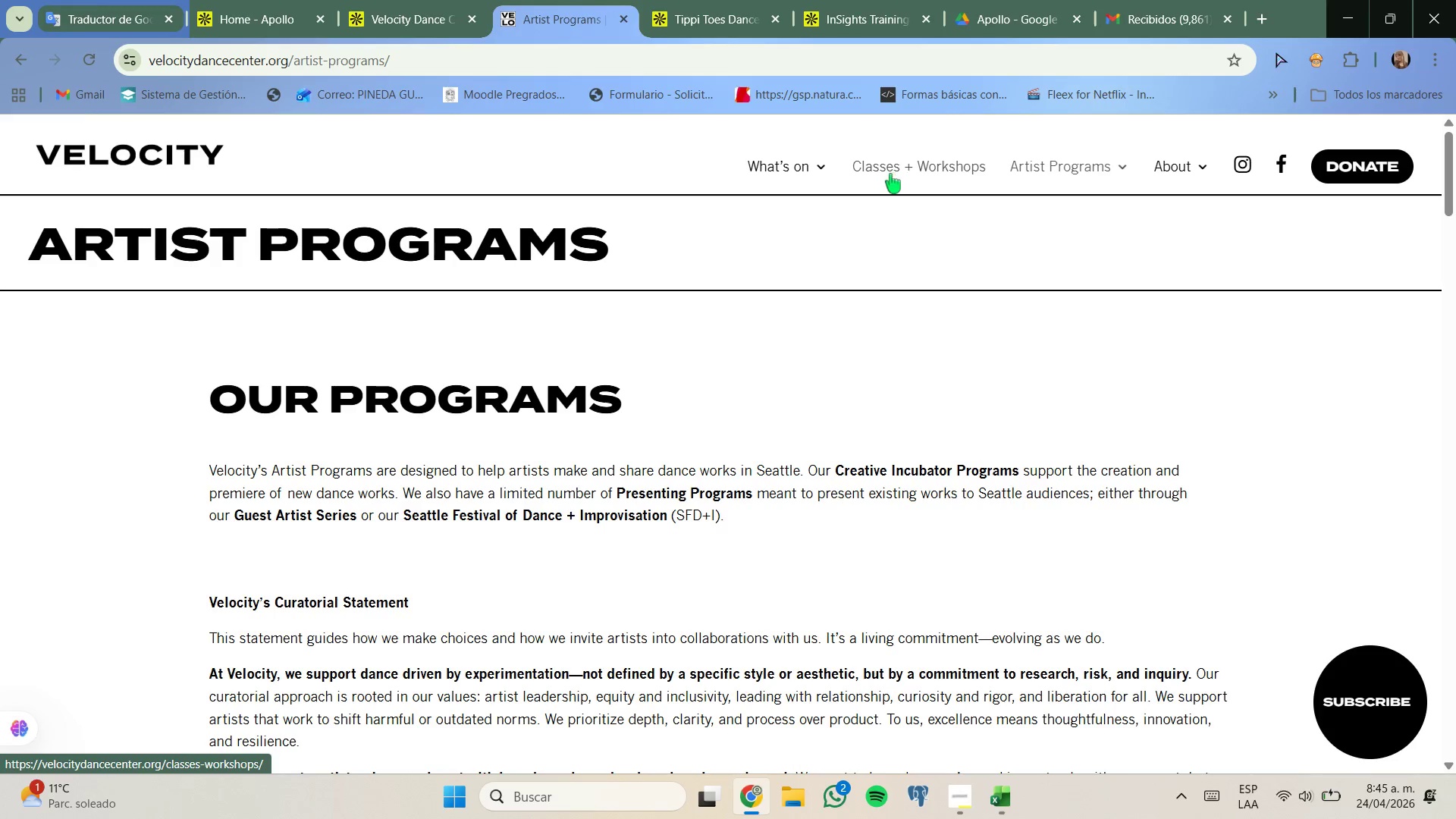 
wait(5.72)
 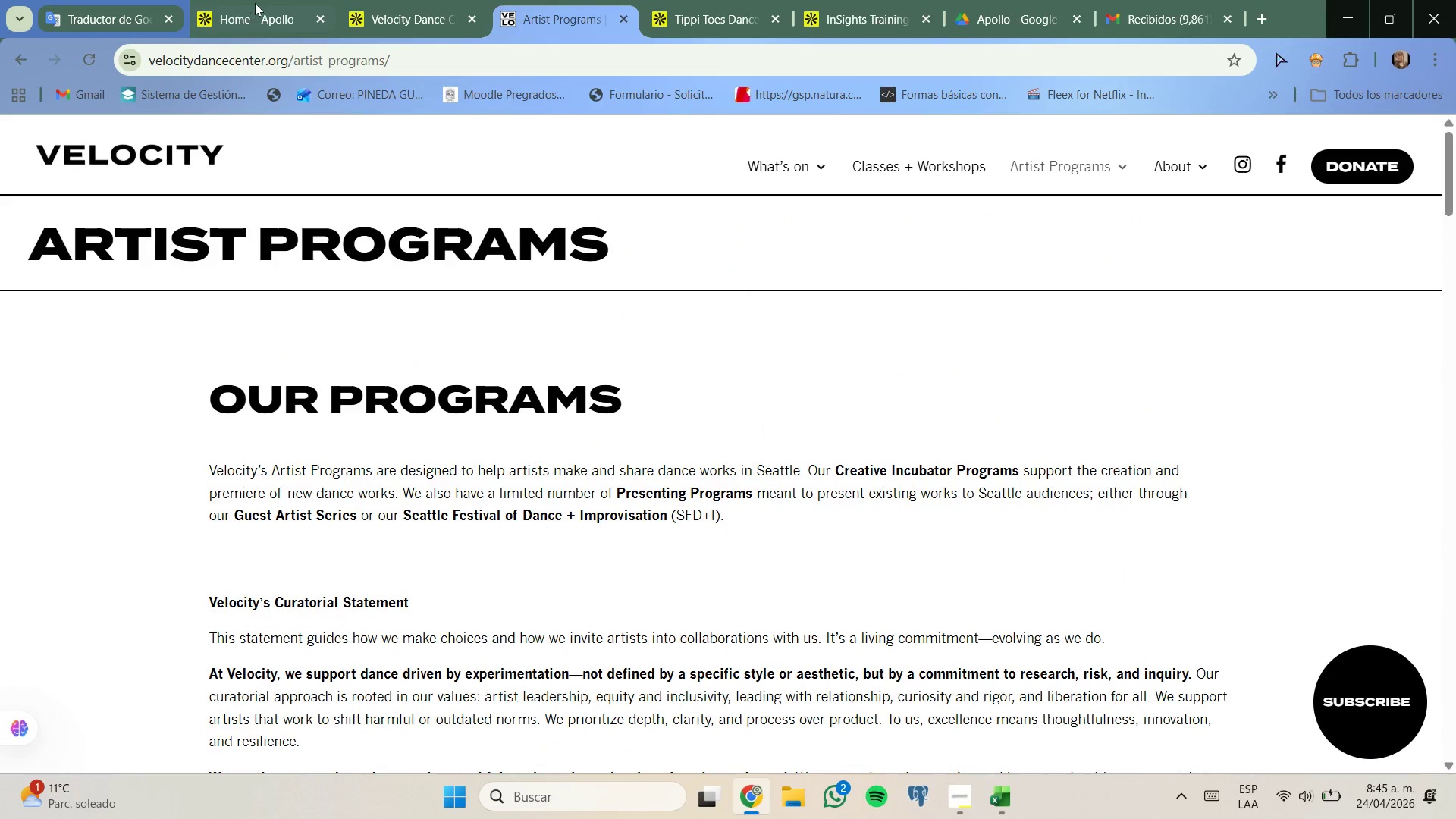 
left_click([875, 171])
 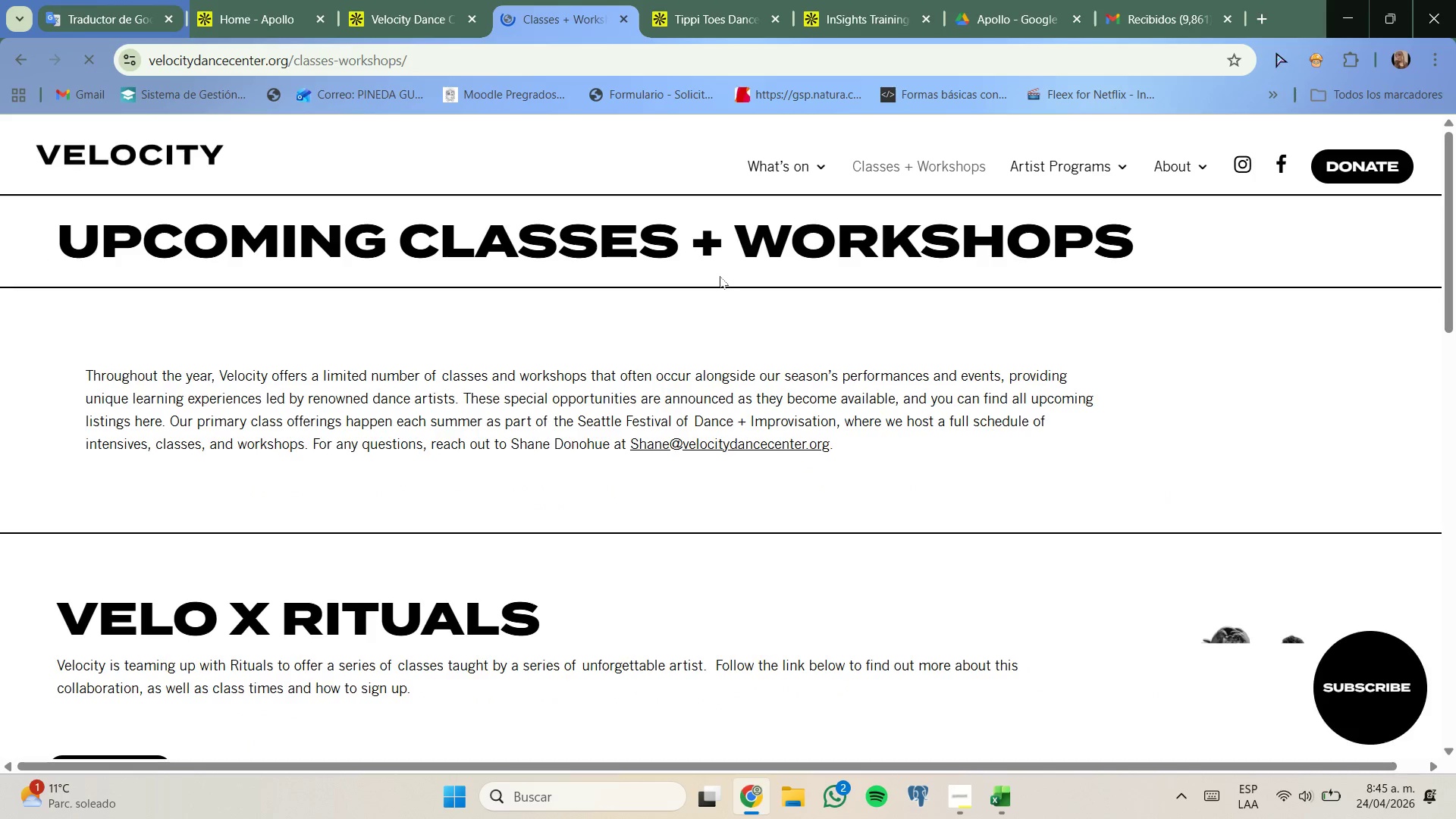 
scroll: coordinate [706, 283], scroll_direction: down, amount: 4.0
 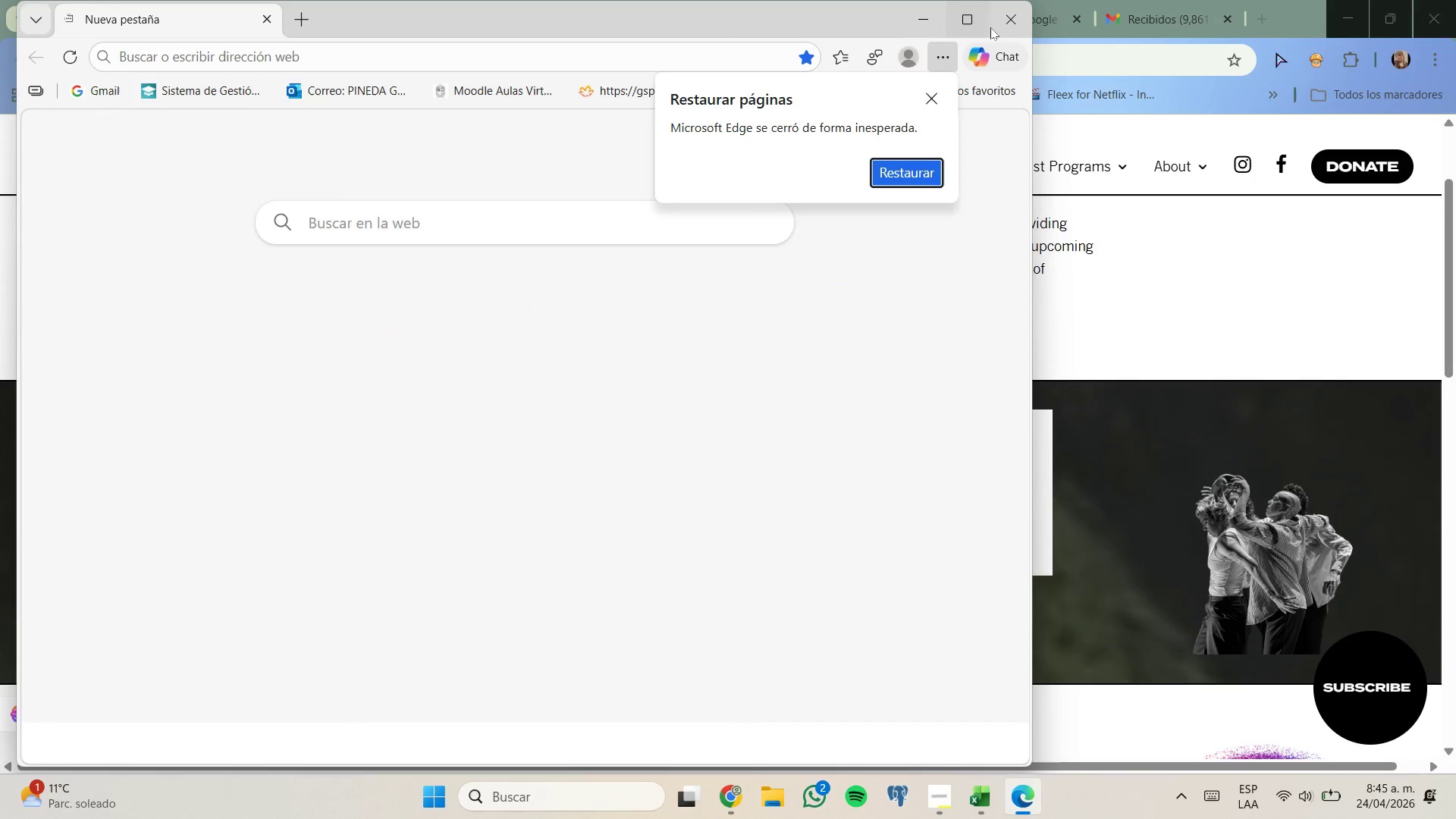 
left_click([1004, 20])
 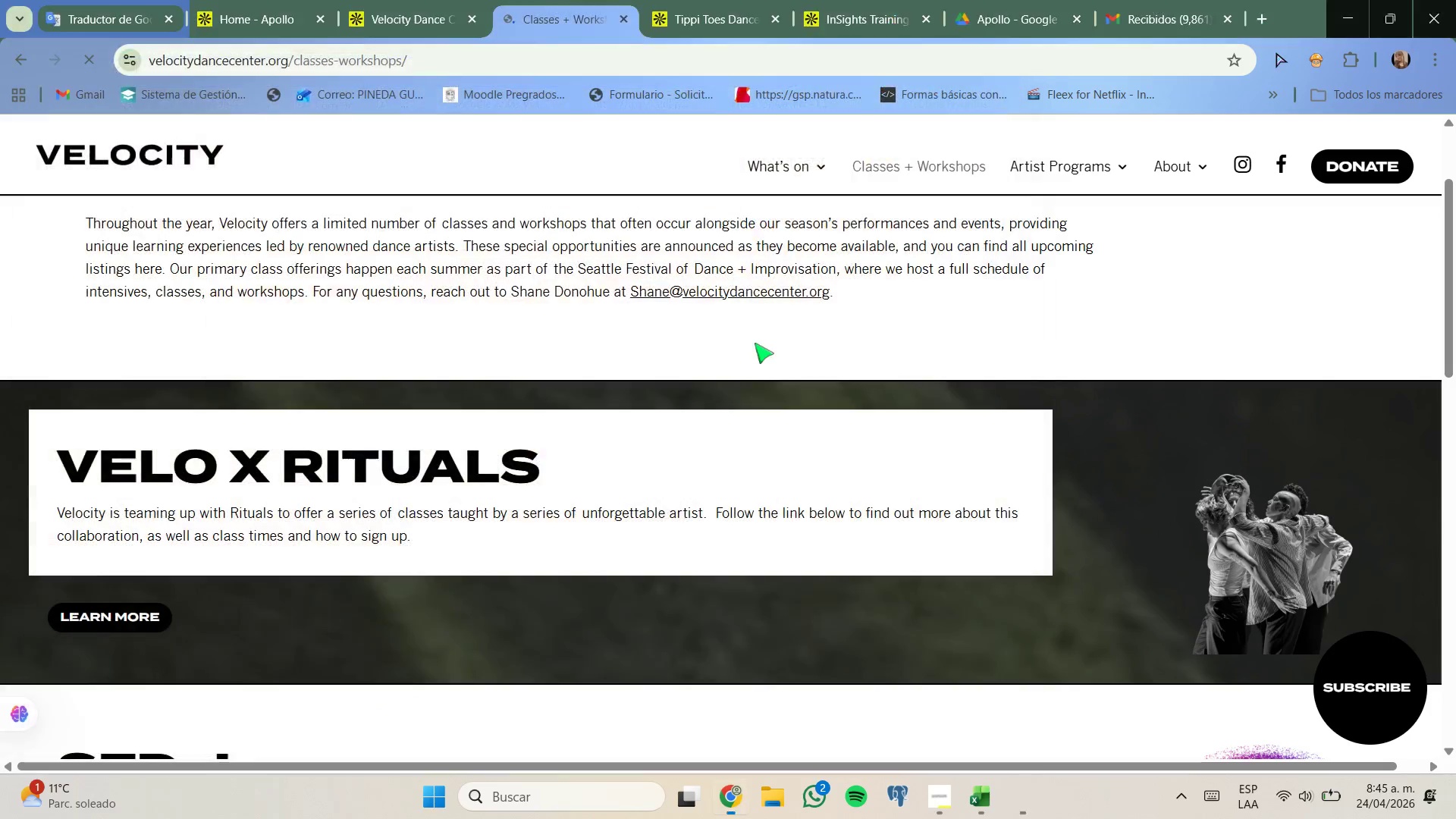 
scroll: coordinate [570, 344], scroll_direction: down, amount: 6.0
 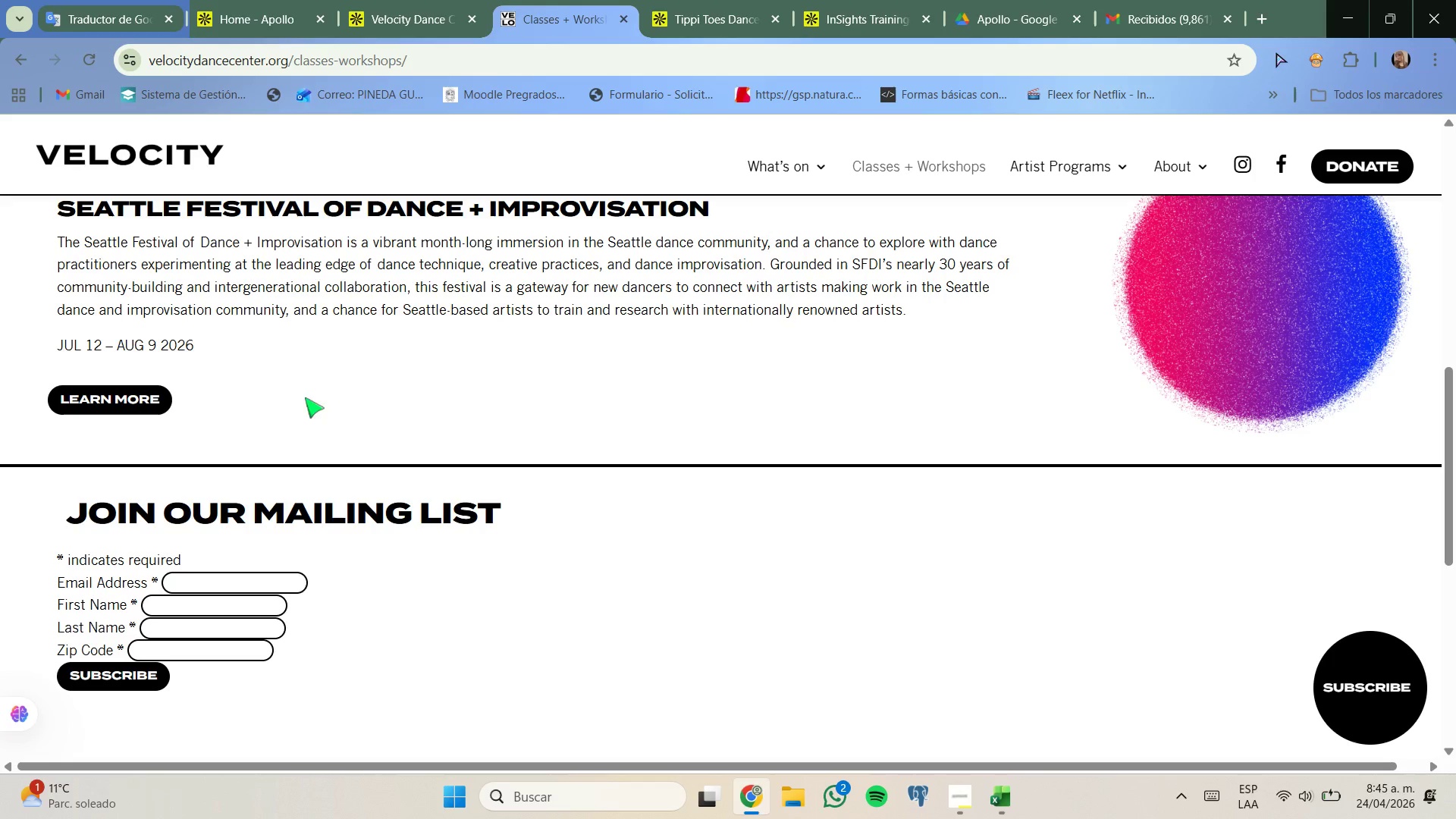 
left_click([162, 401])
 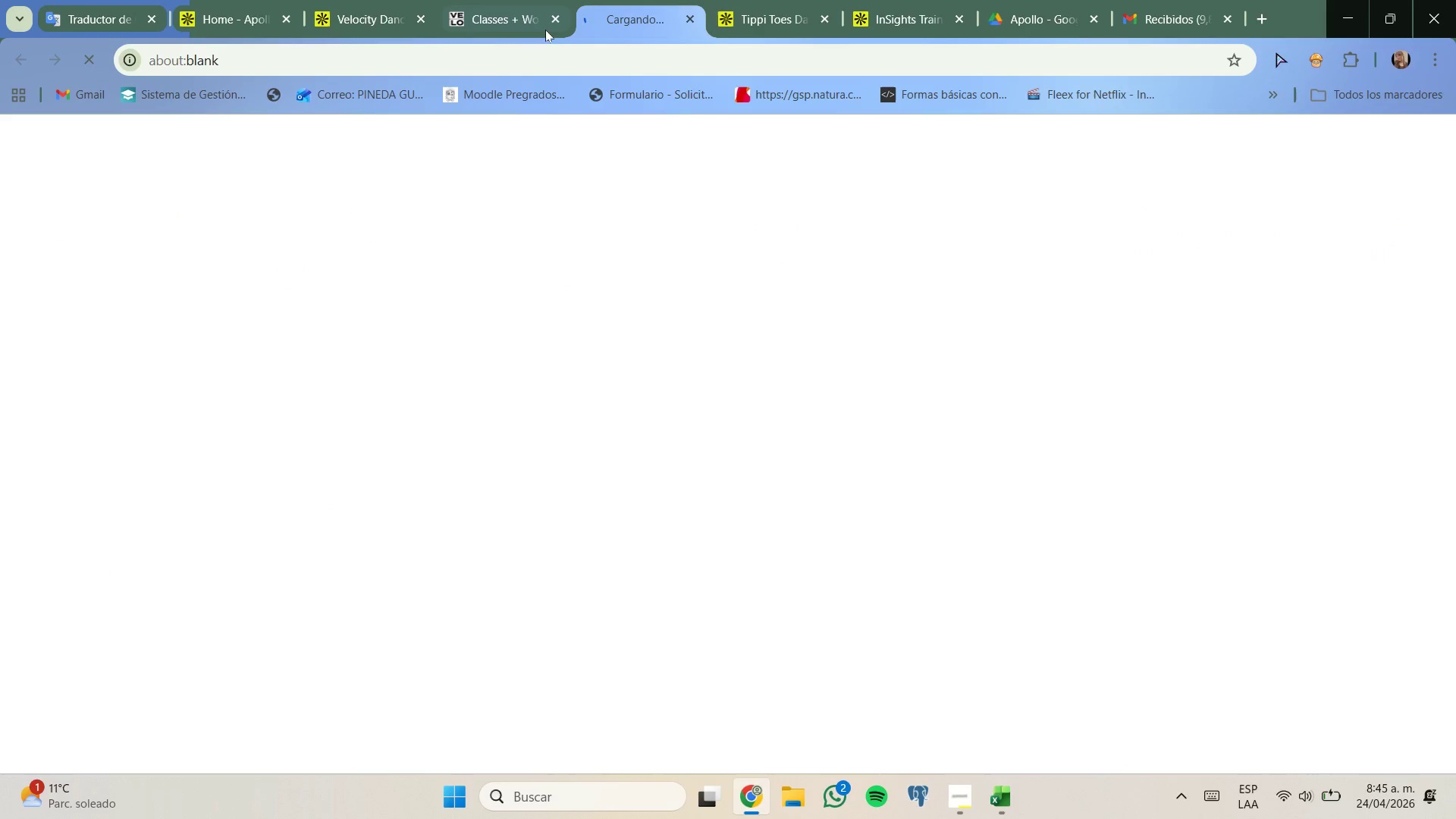 
left_click([551, 20])
 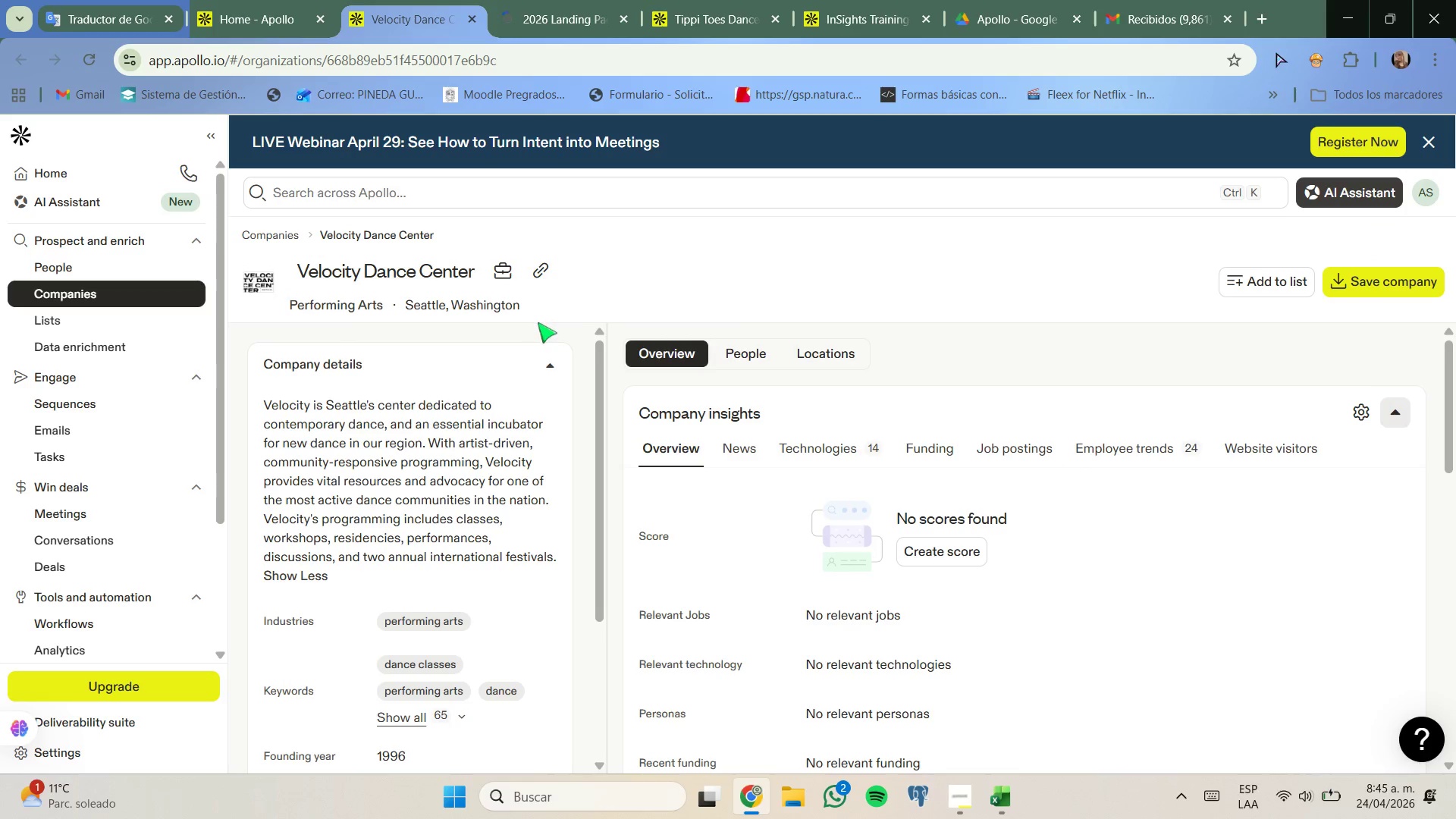 
left_click_drag(start_coordinate=[251, 0], to_coordinate=[271, 17])
 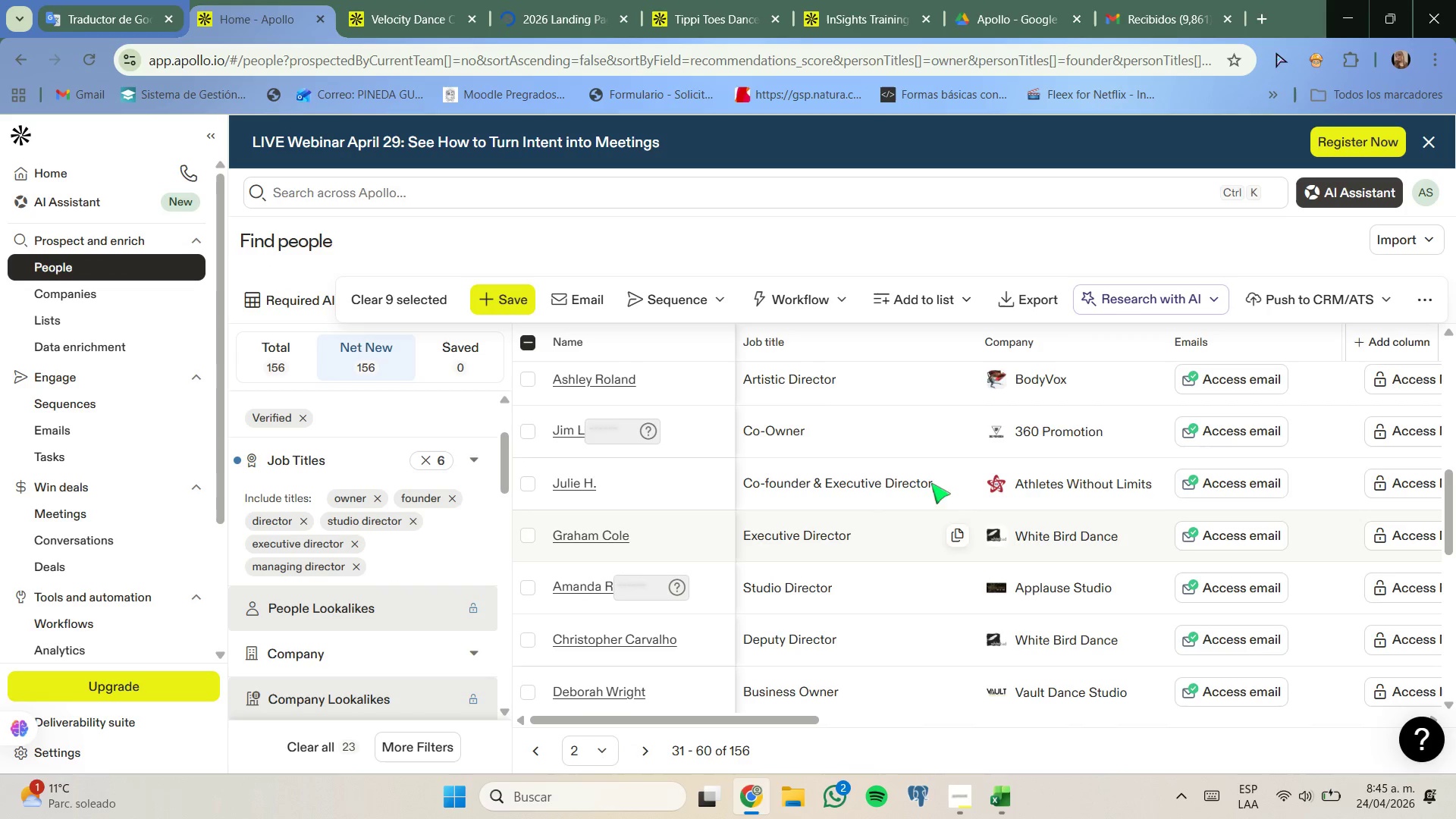 
scroll: coordinate [930, 532], scroll_direction: up, amount: 11.0
 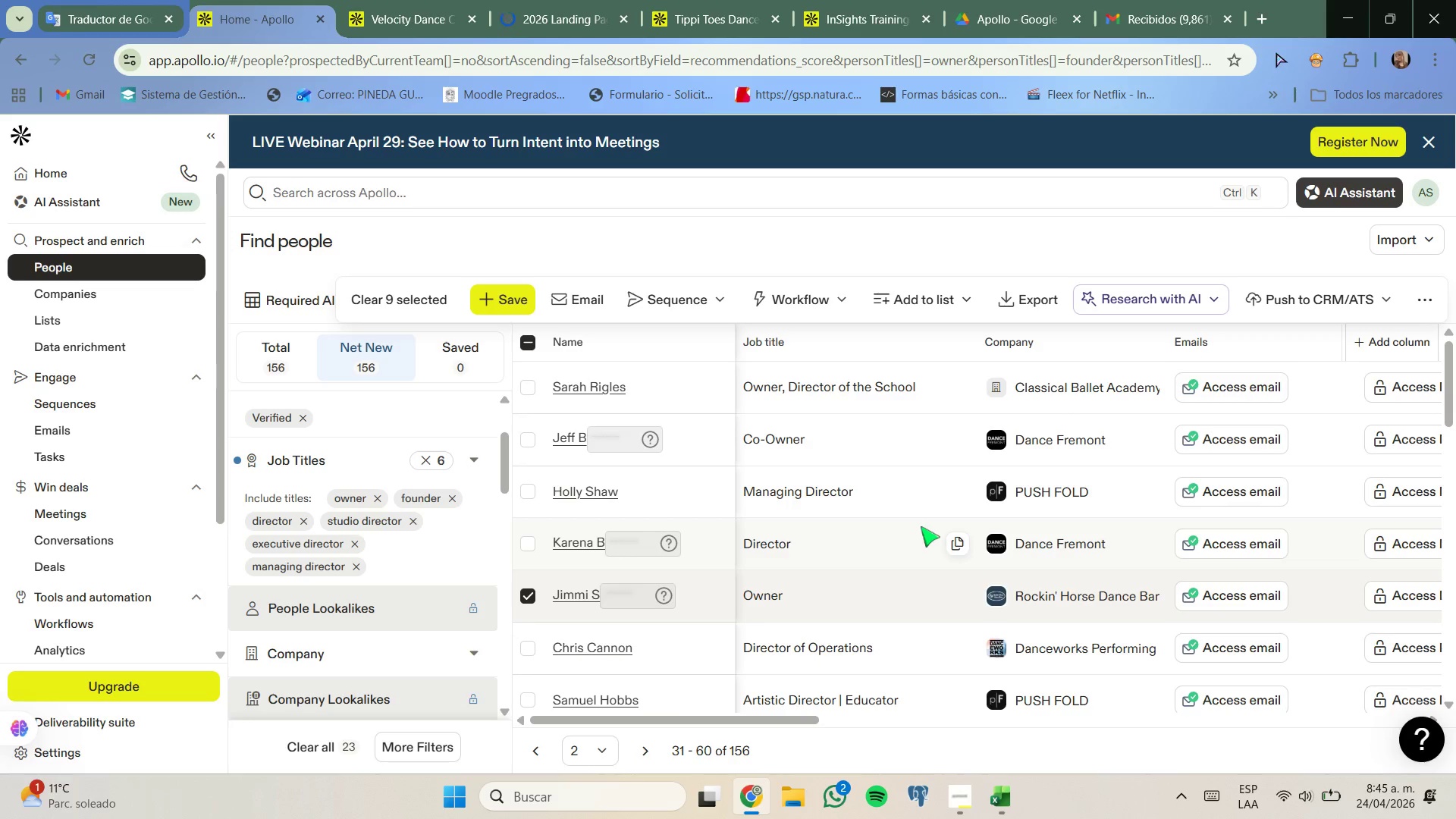 
scroll: coordinate [918, 529], scroll_direction: down, amount: 5.0
 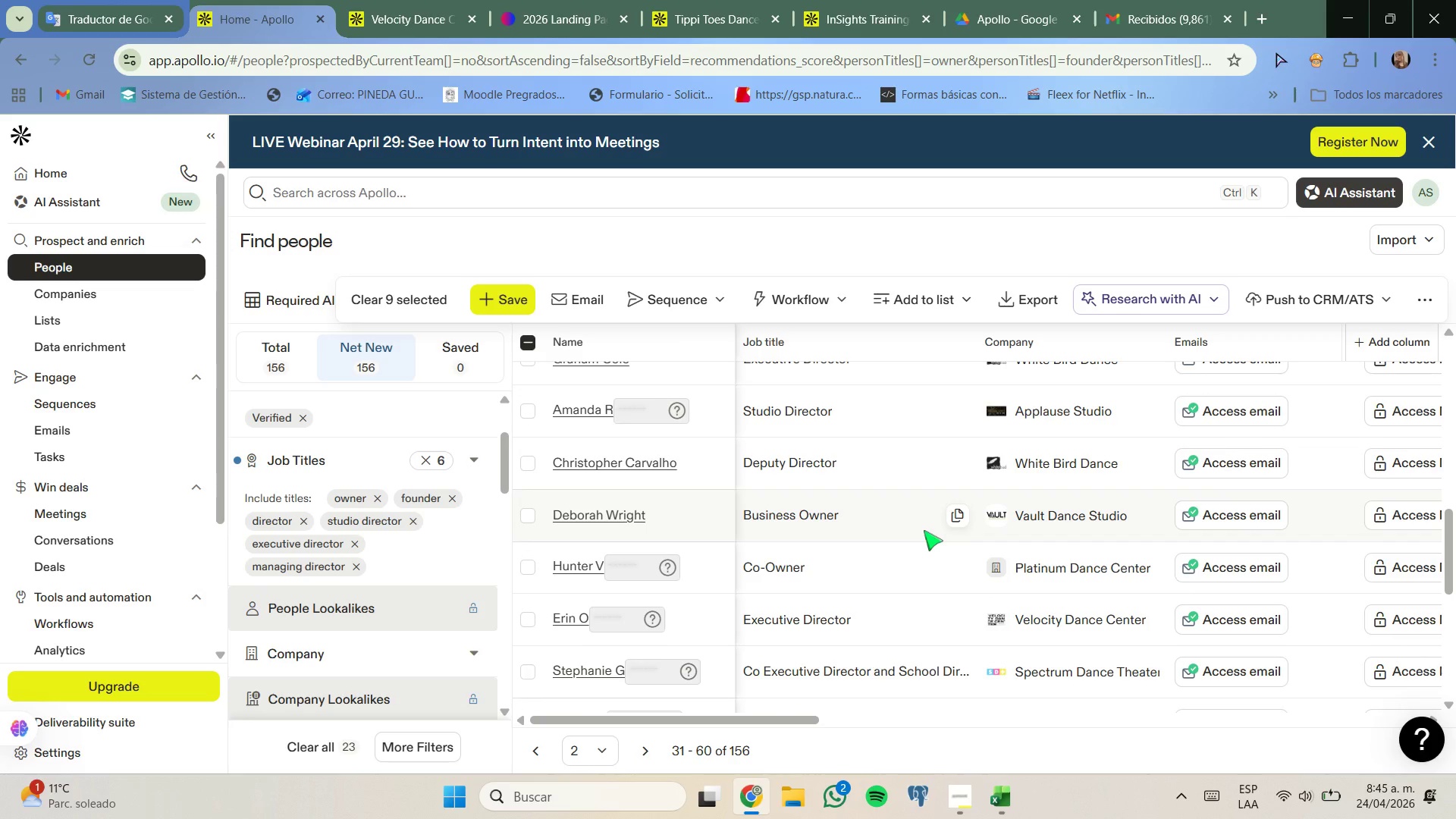 
scroll: coordinate [924, 530], scroll_direction: down, amount: 3.0
 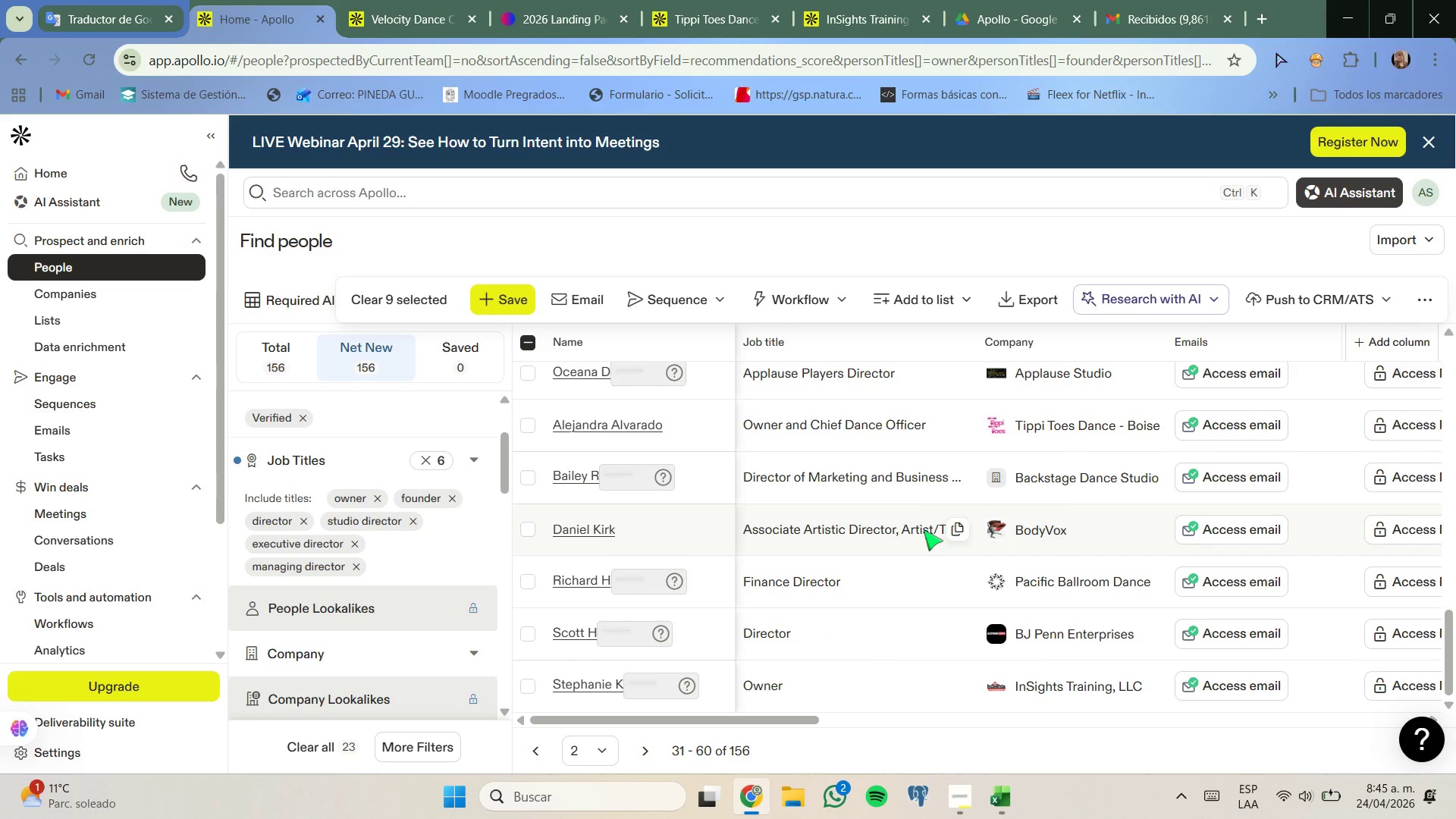 
scroll: coordinate [925, 544], scroll_direction: up, amount: 11.0
 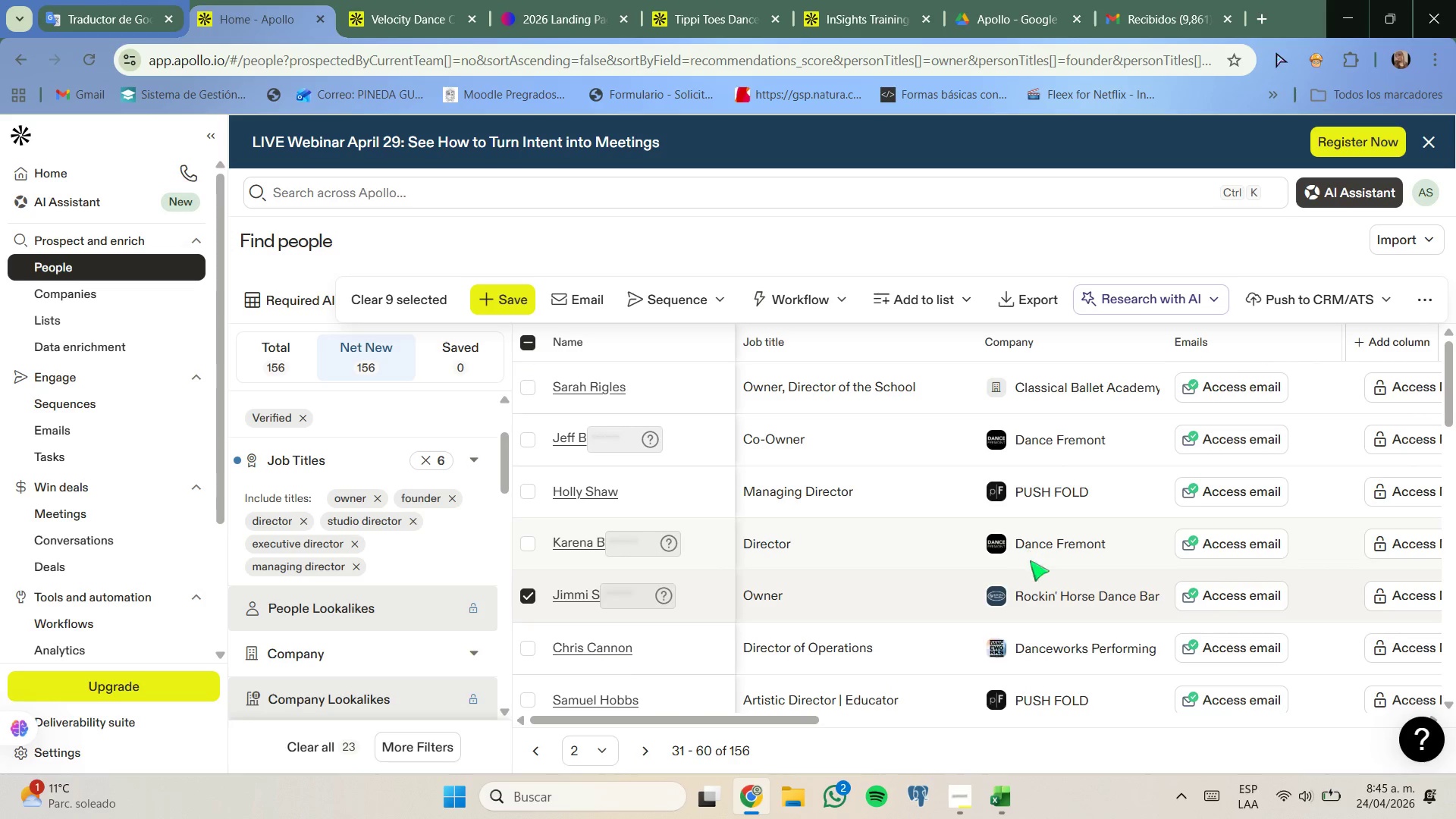 
scroll: coordinate [1025, 615], scroll_direction: down, amount: 5.0
 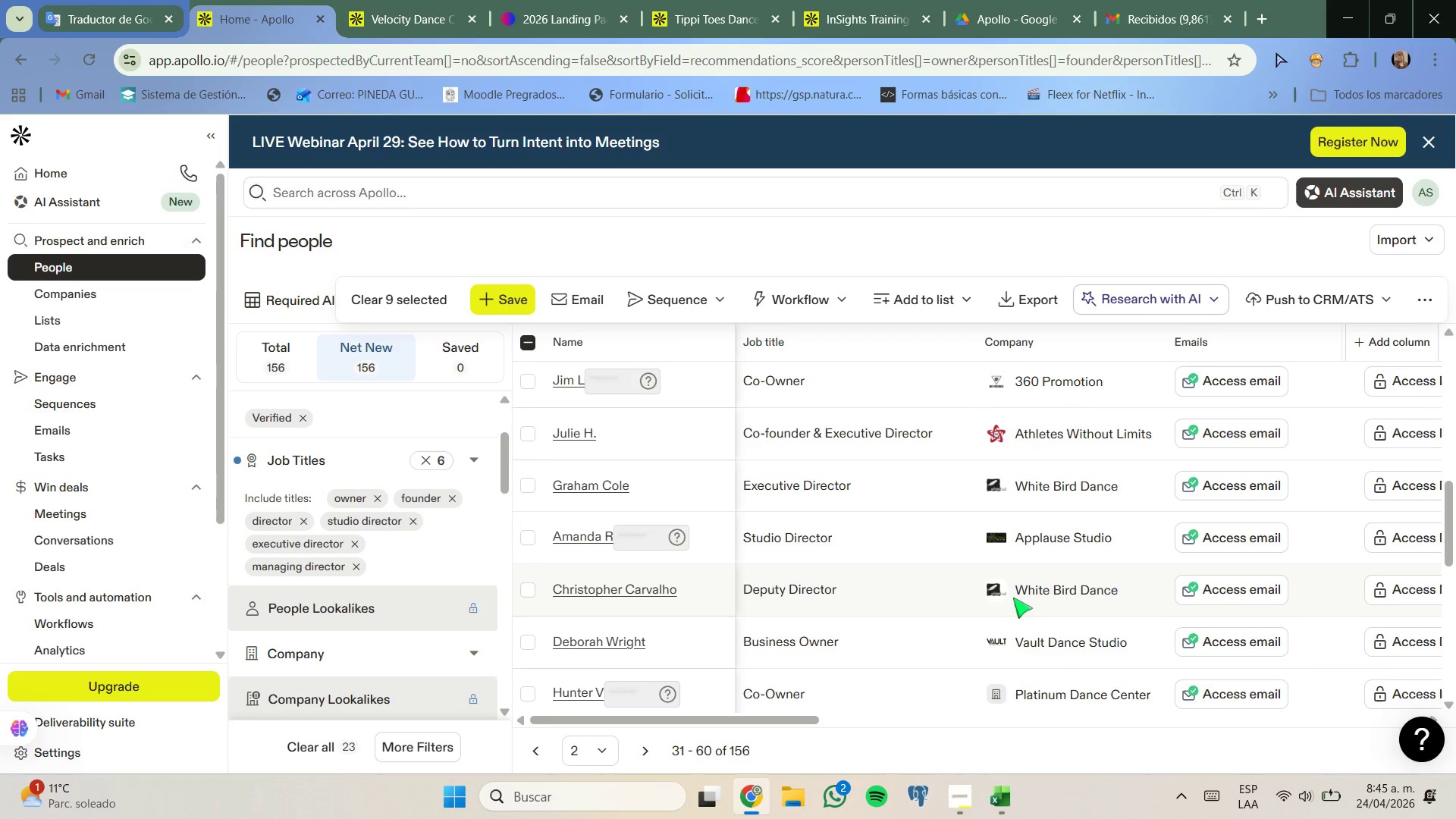 
scroll: coordinate [1012, 598], scroll_direction: down, amount: 1.0
 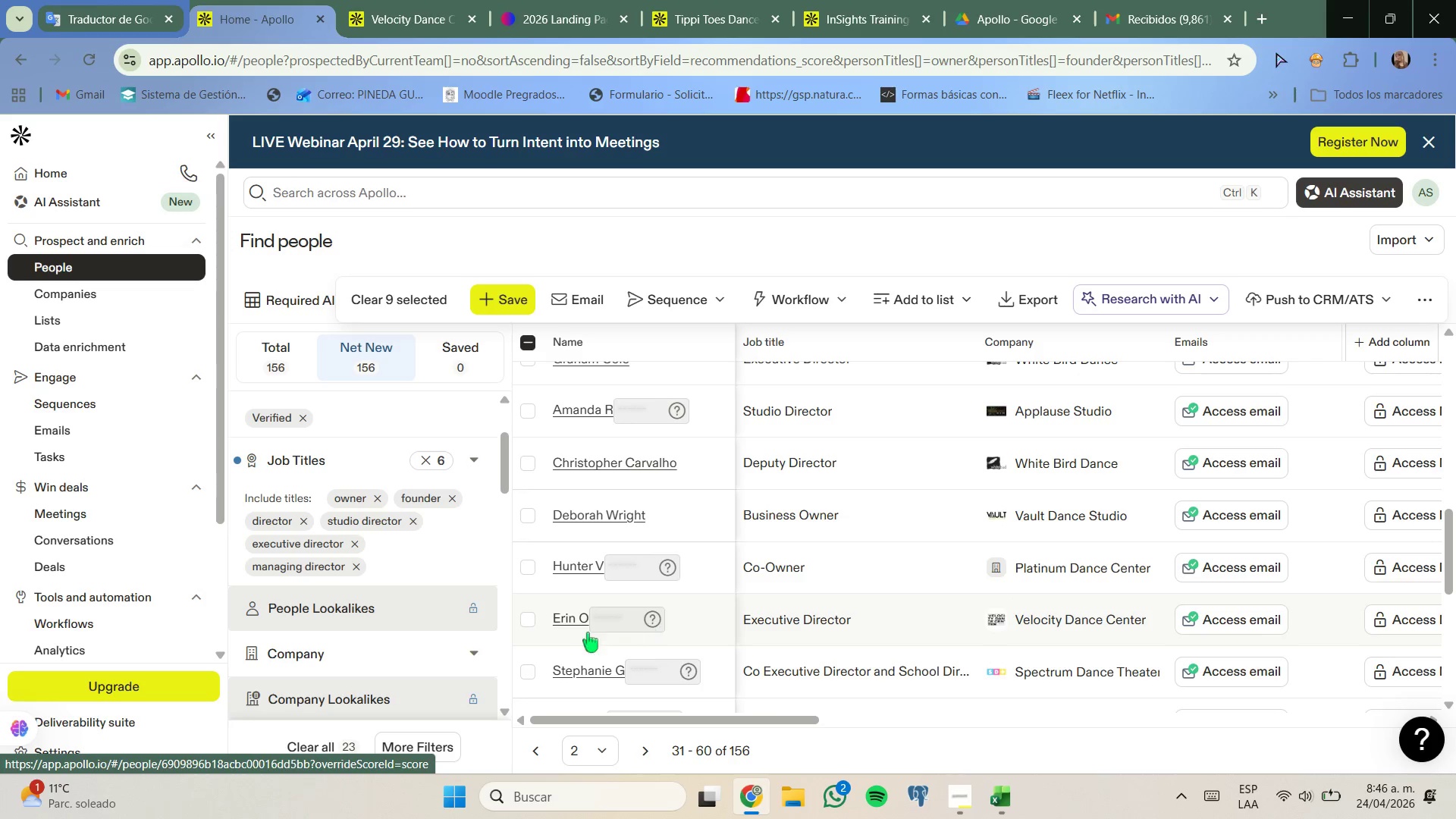 
left_click([529, 620])
 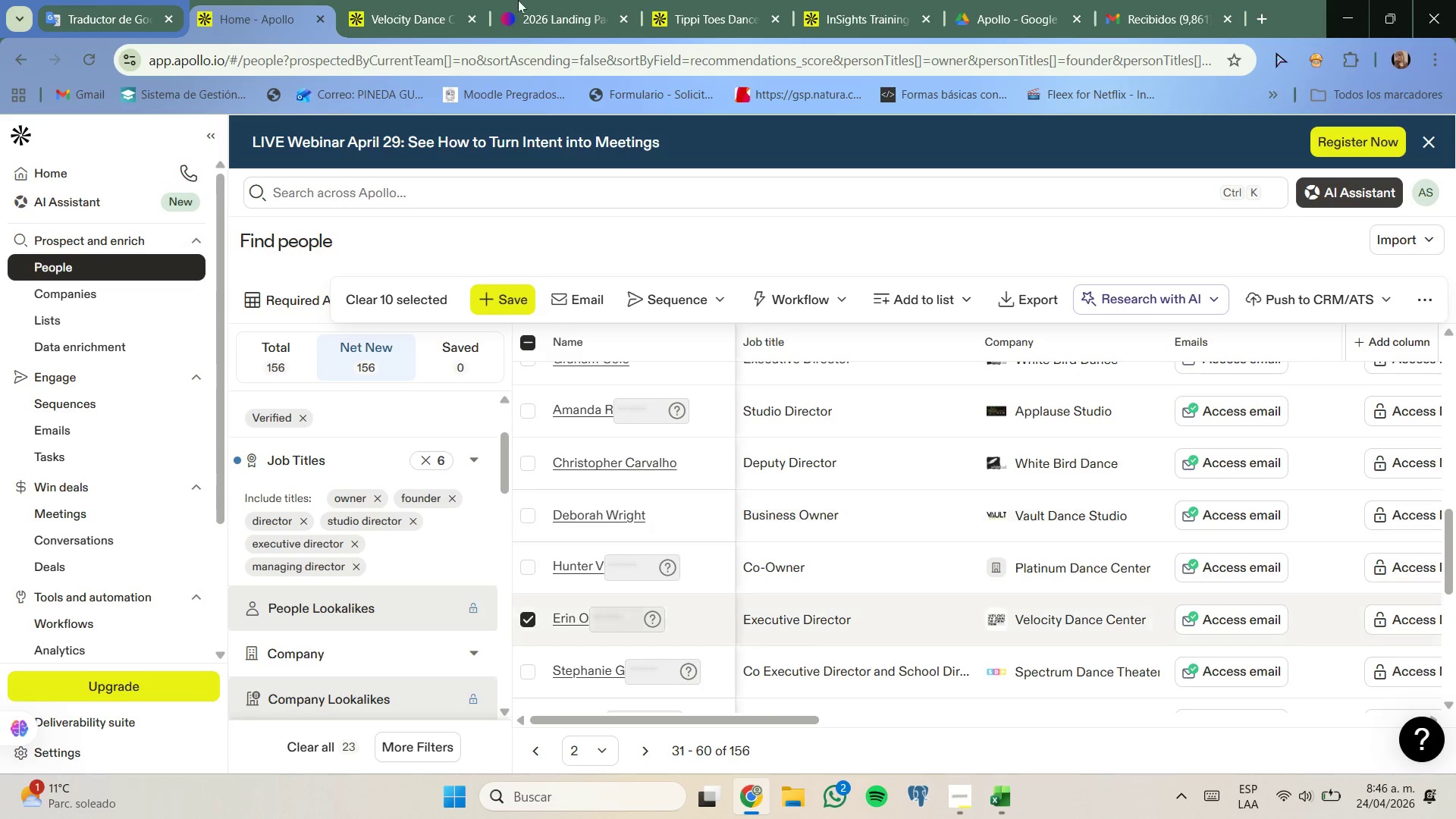 
left_click([526, 0])
 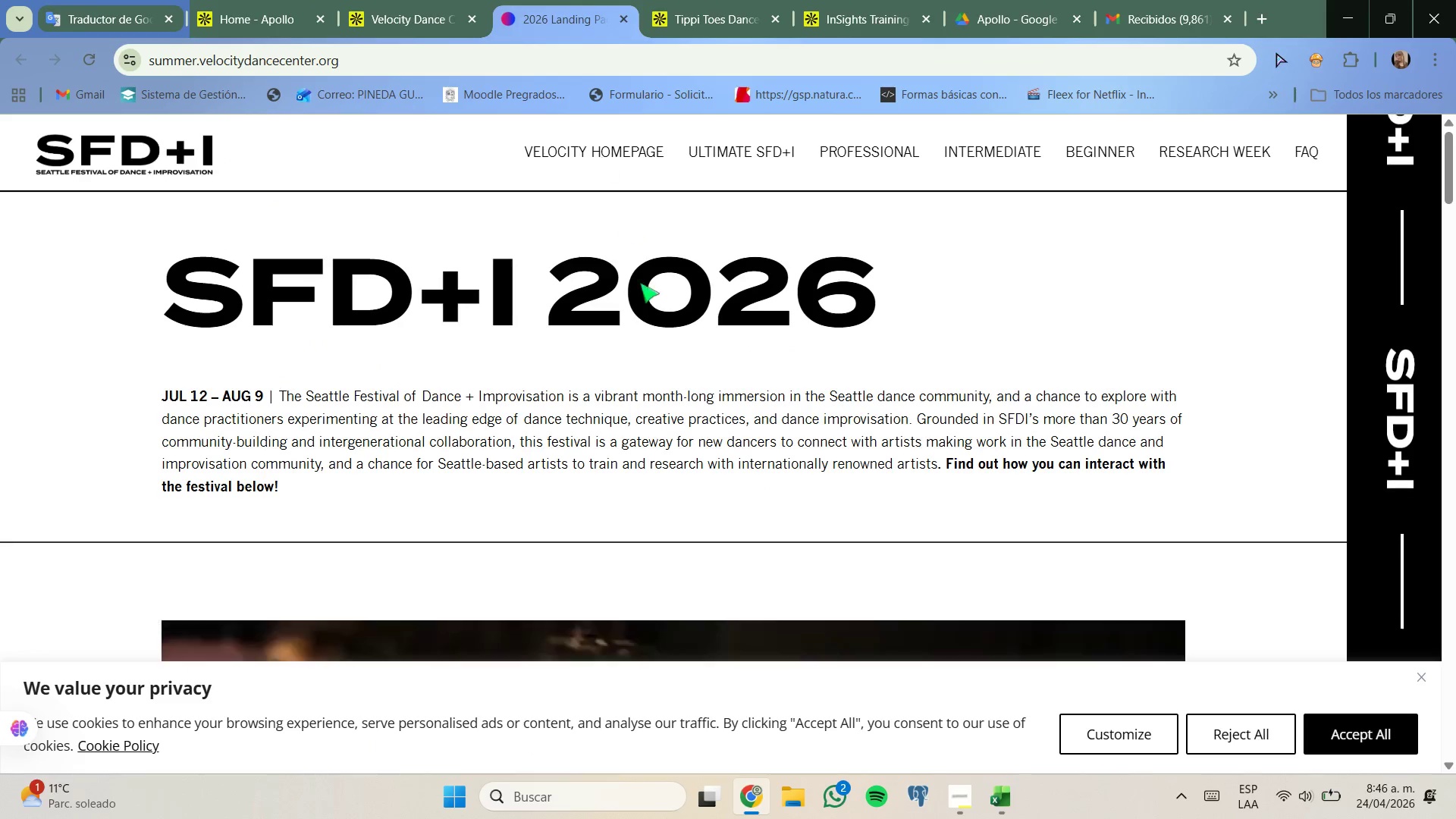 
scroll: coordinate [633, 334], scroll_direction: down, amount: 11.0
 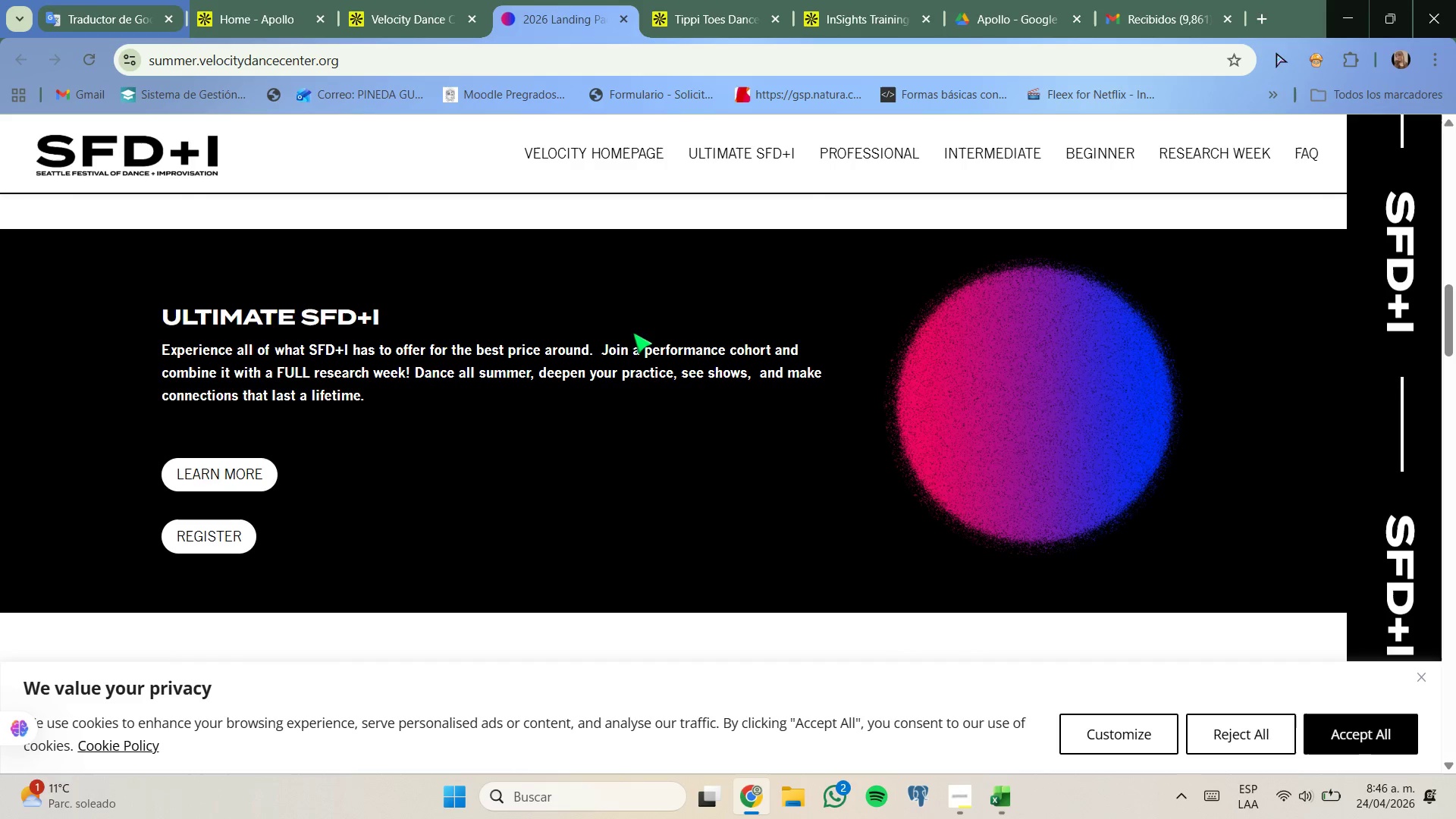 
scroll: coordinate [634, 334], scroll_direction: up, amount: 14.0
 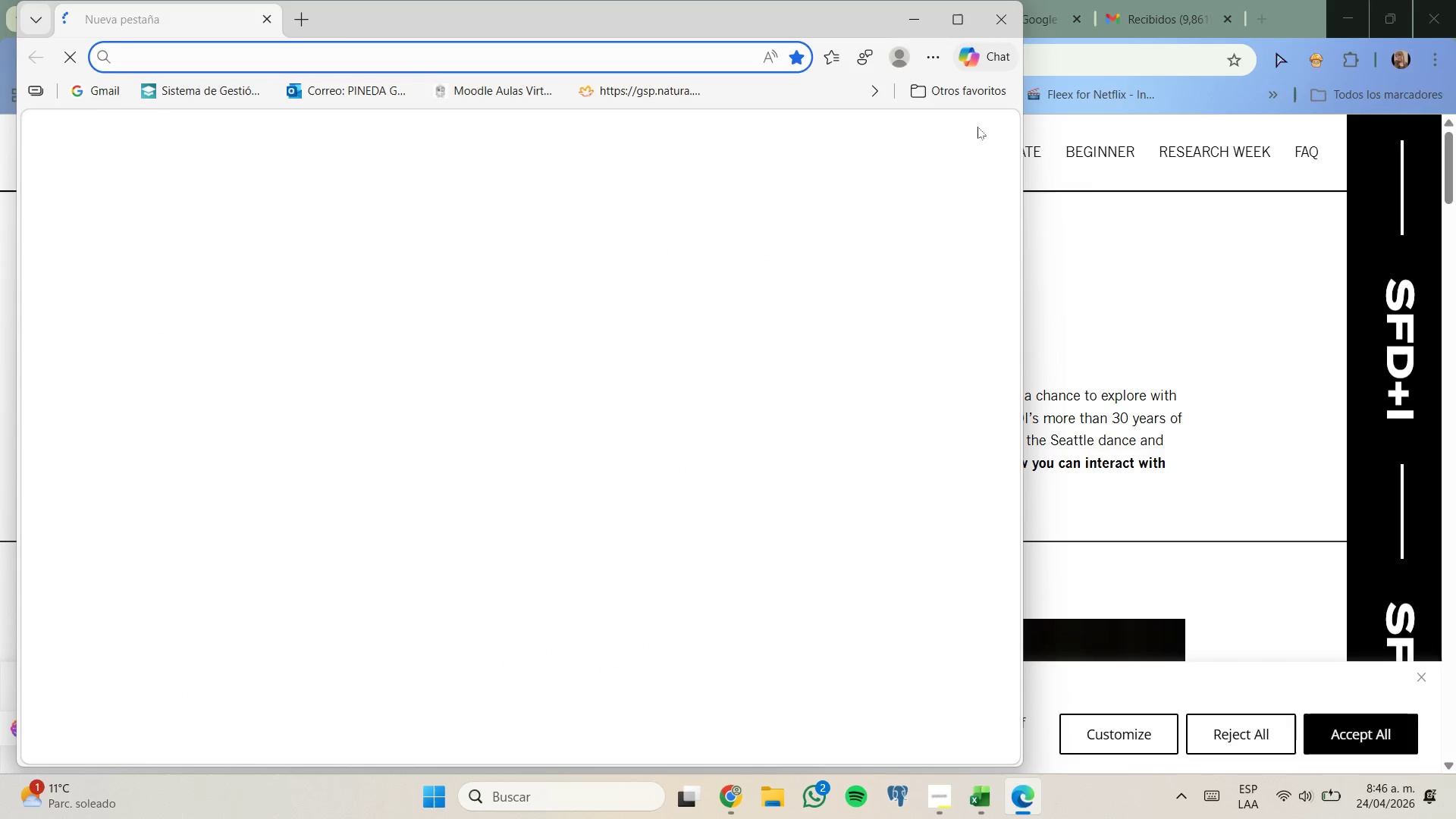 
left_click([1005, 15])
 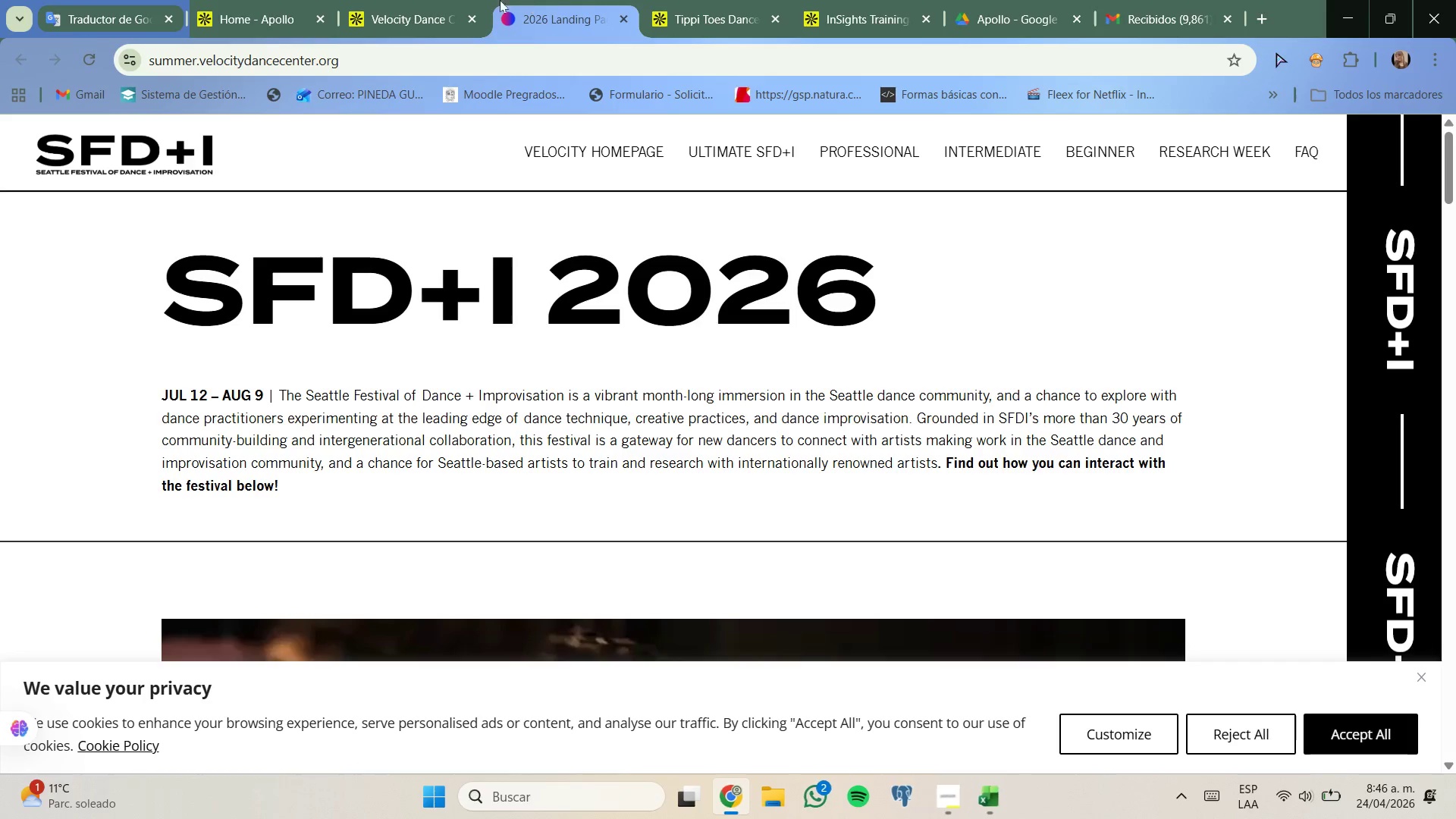 
left_click([447, 0])
 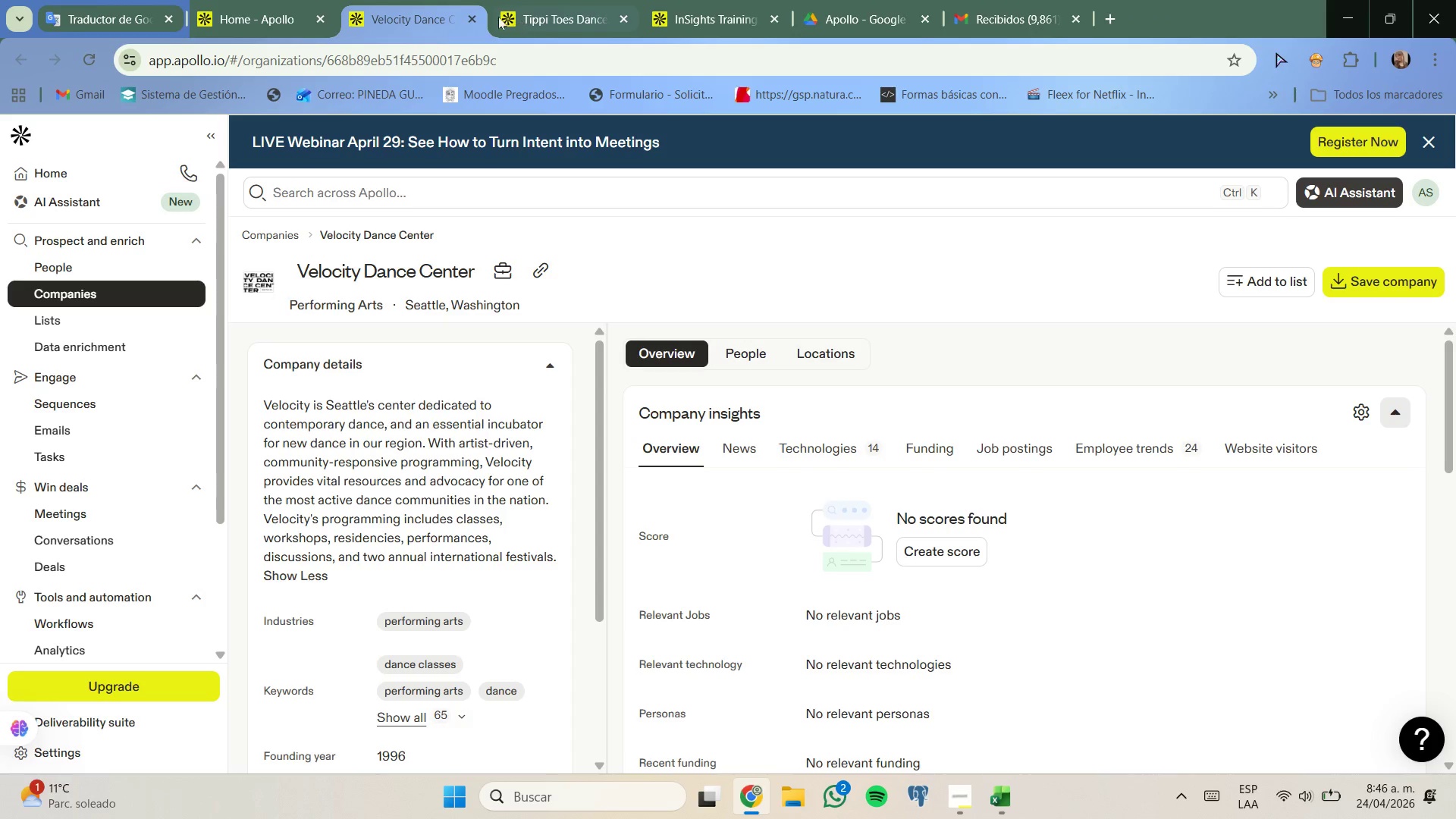 
left_click([475, 14])
 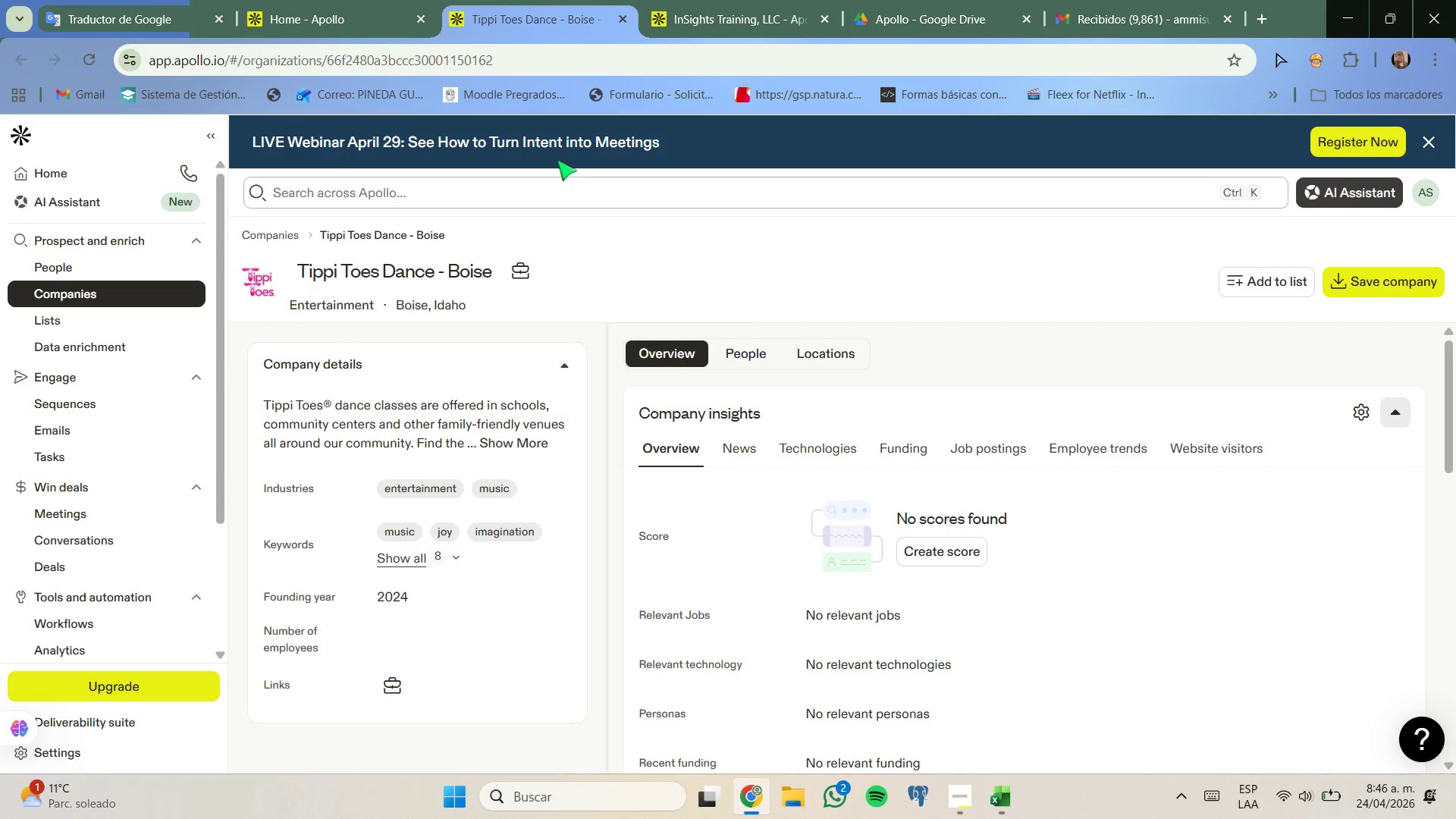 
left_click([623, 20])
 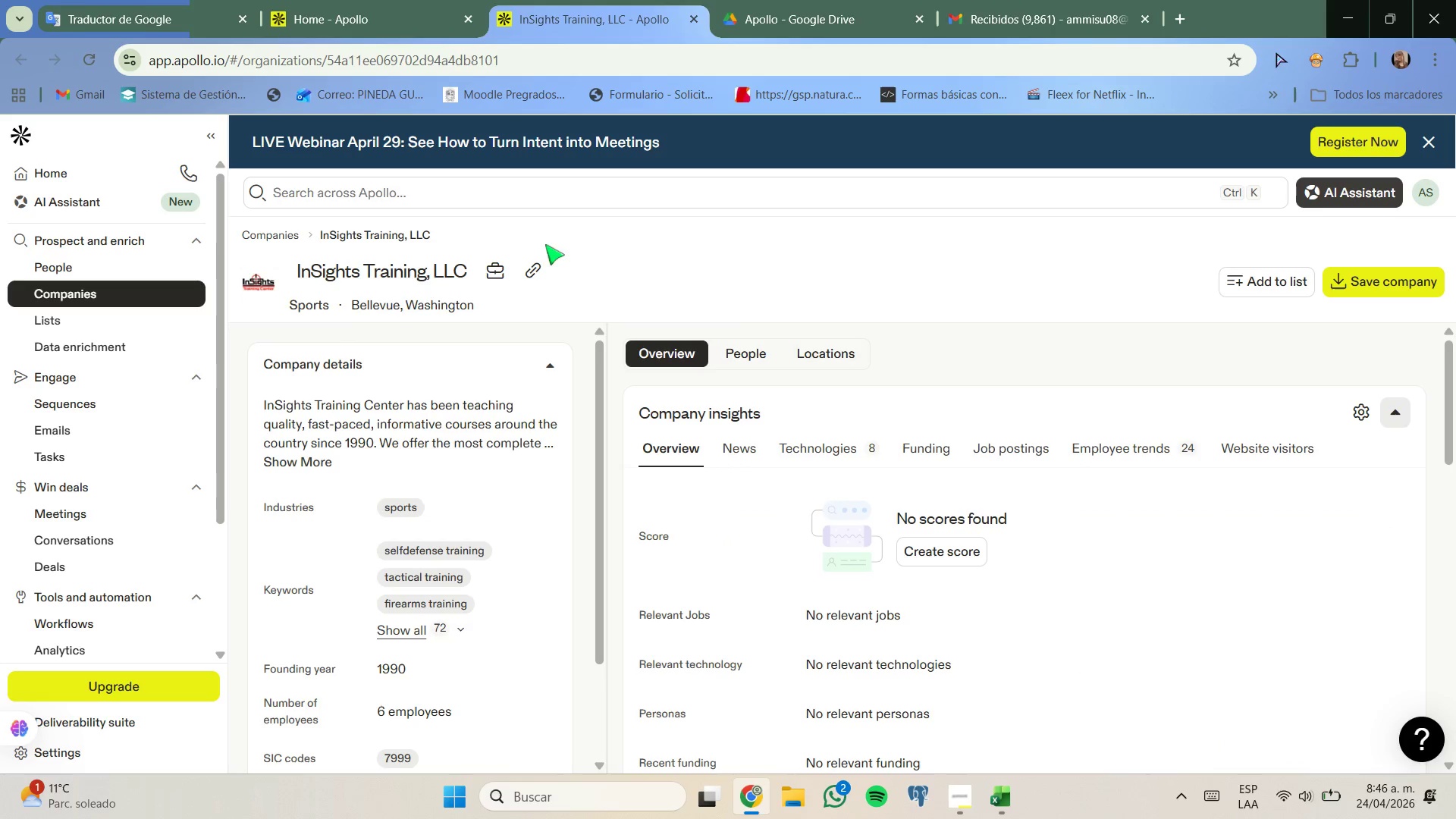 
left_click([528, 269])
 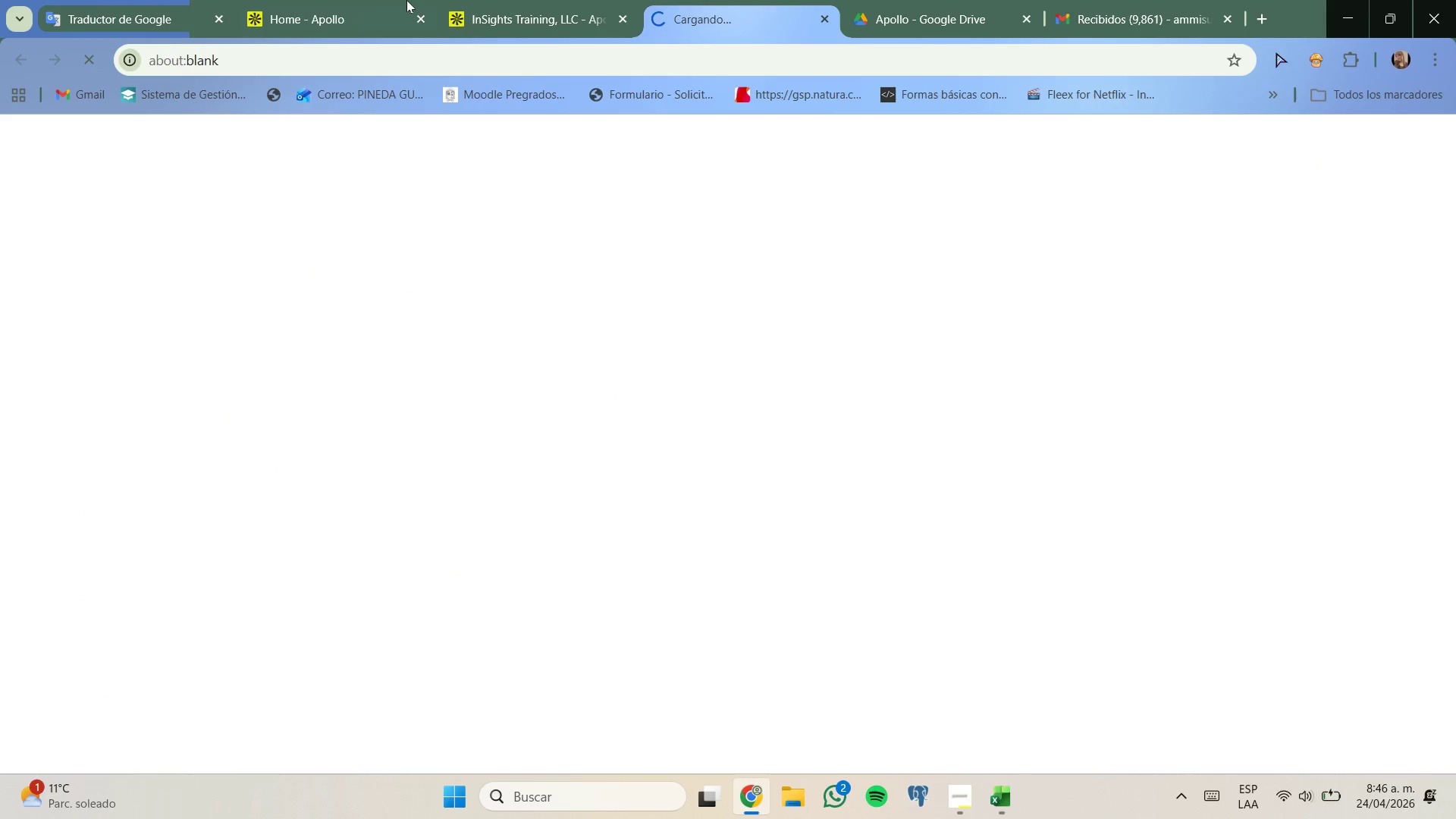 
left_click([385, 0])
 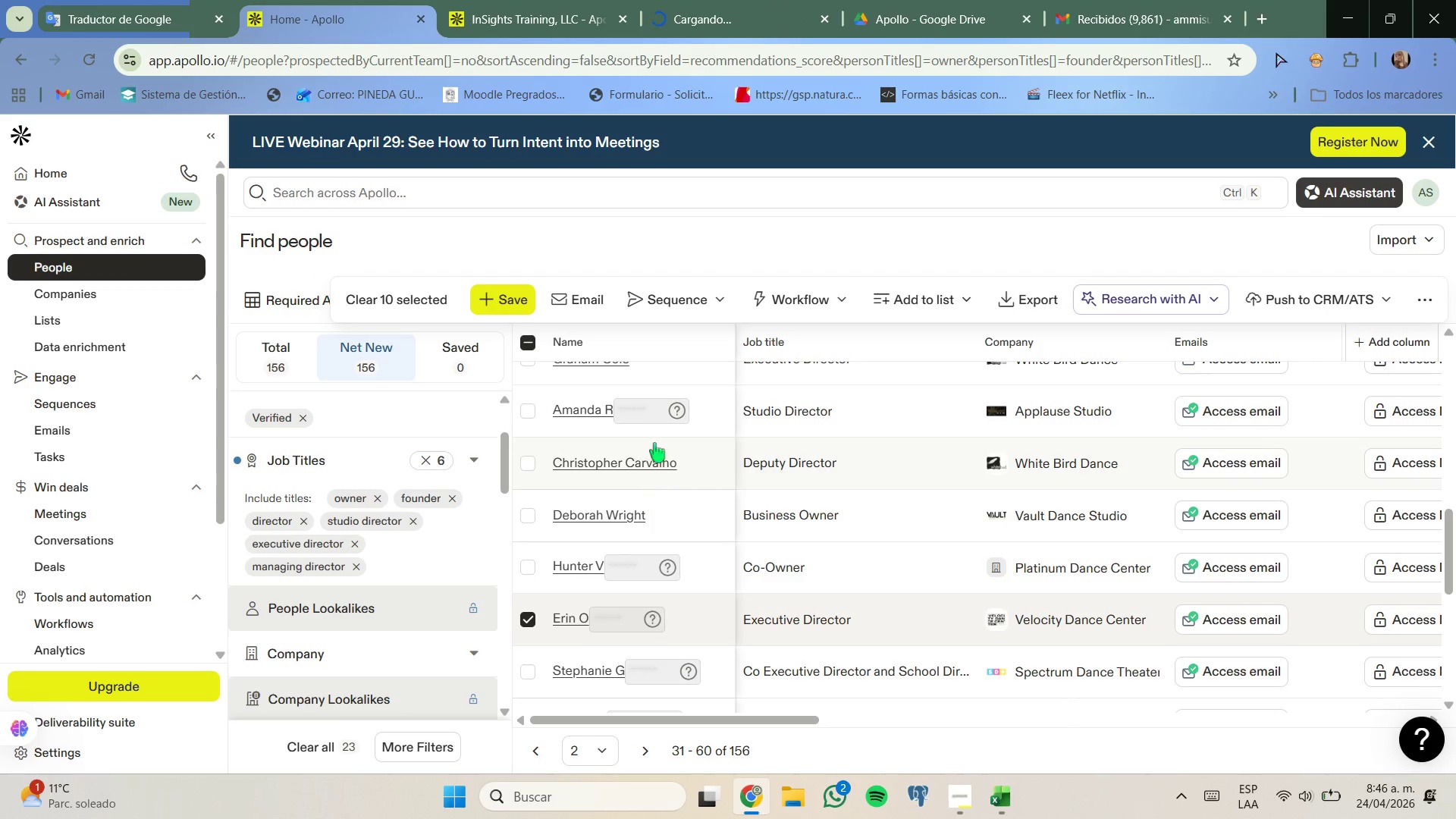 
left_click([733, 8])
 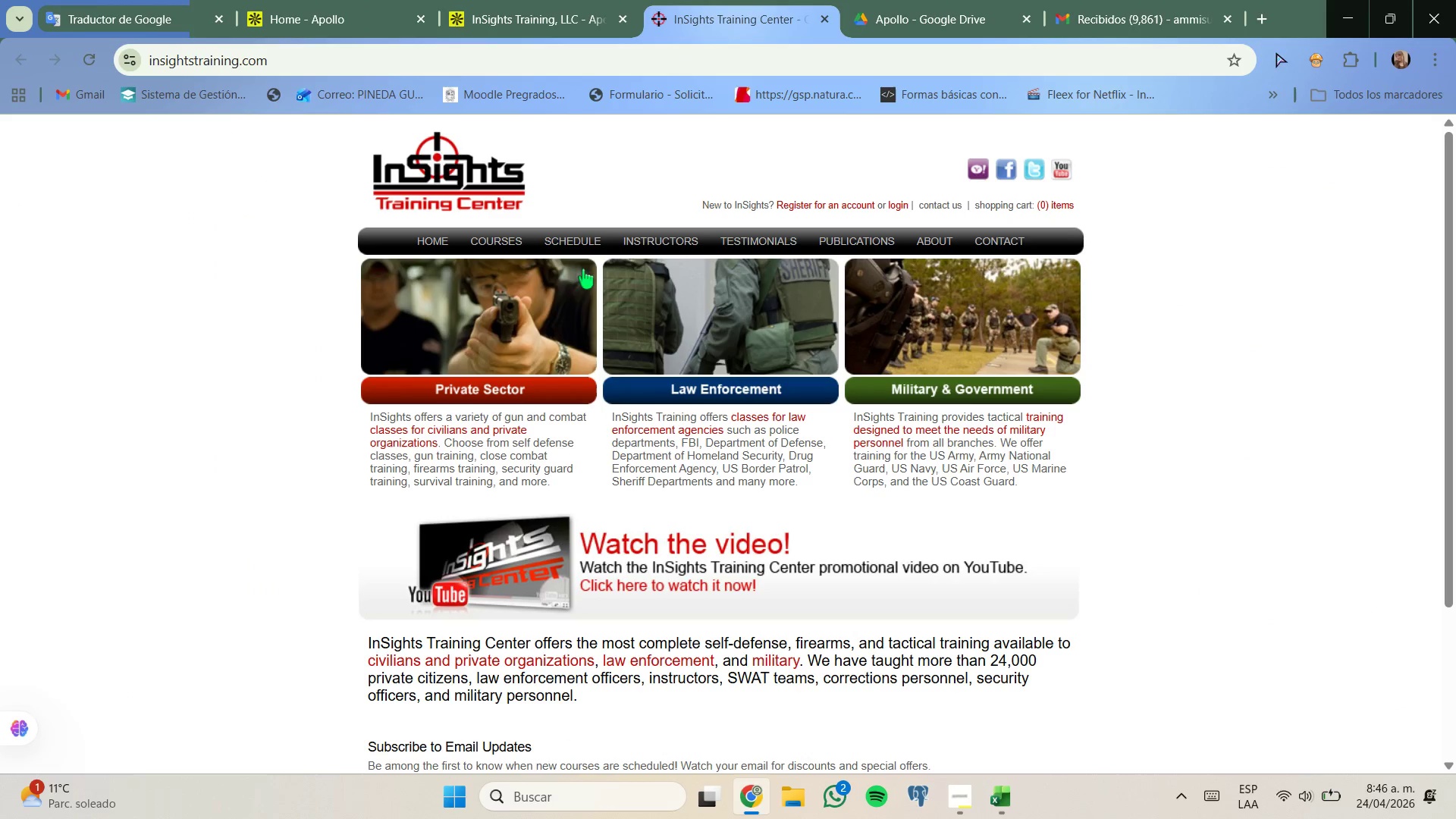 
wait(6.5)
 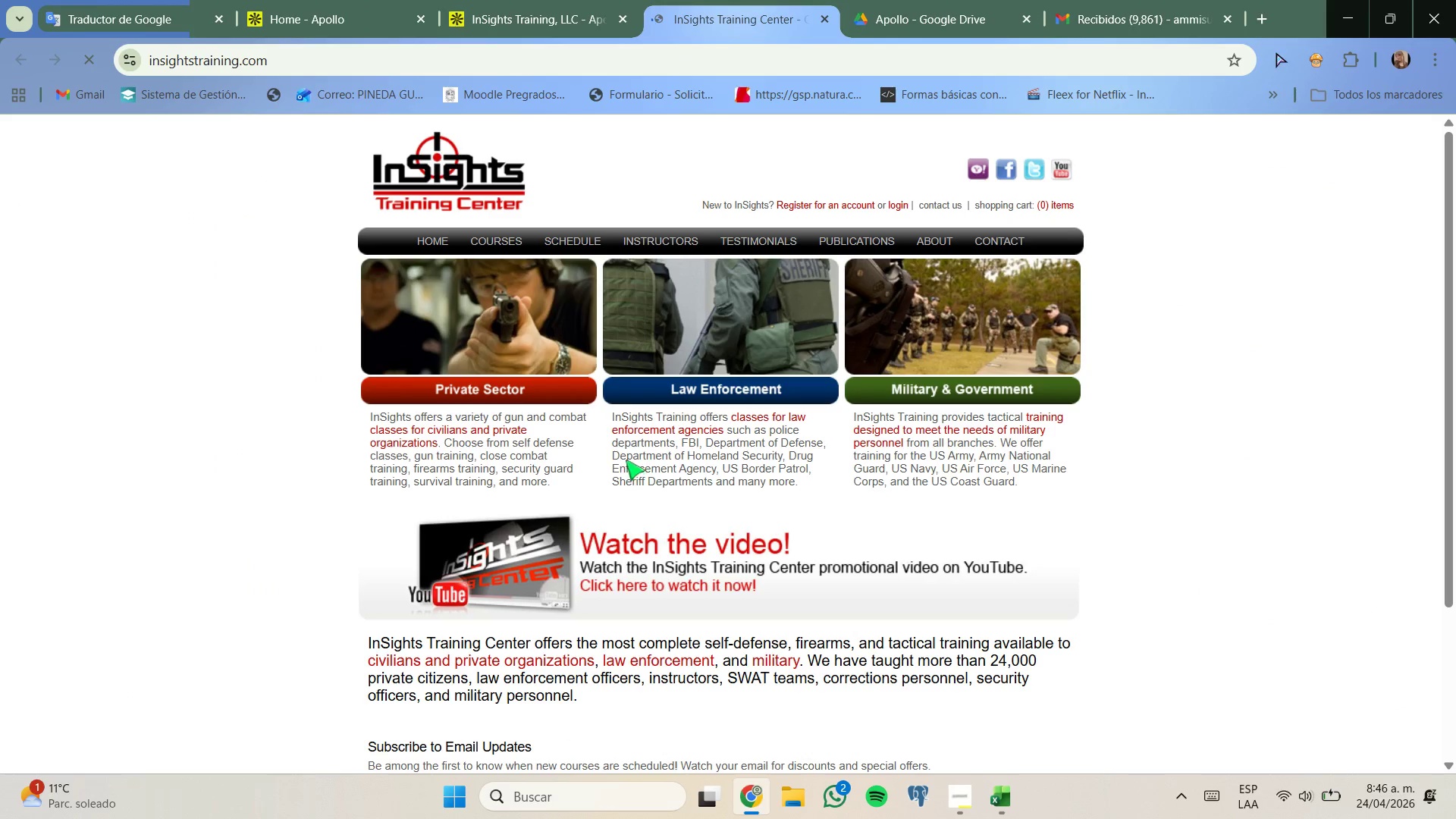 
left_click([509, 236])
 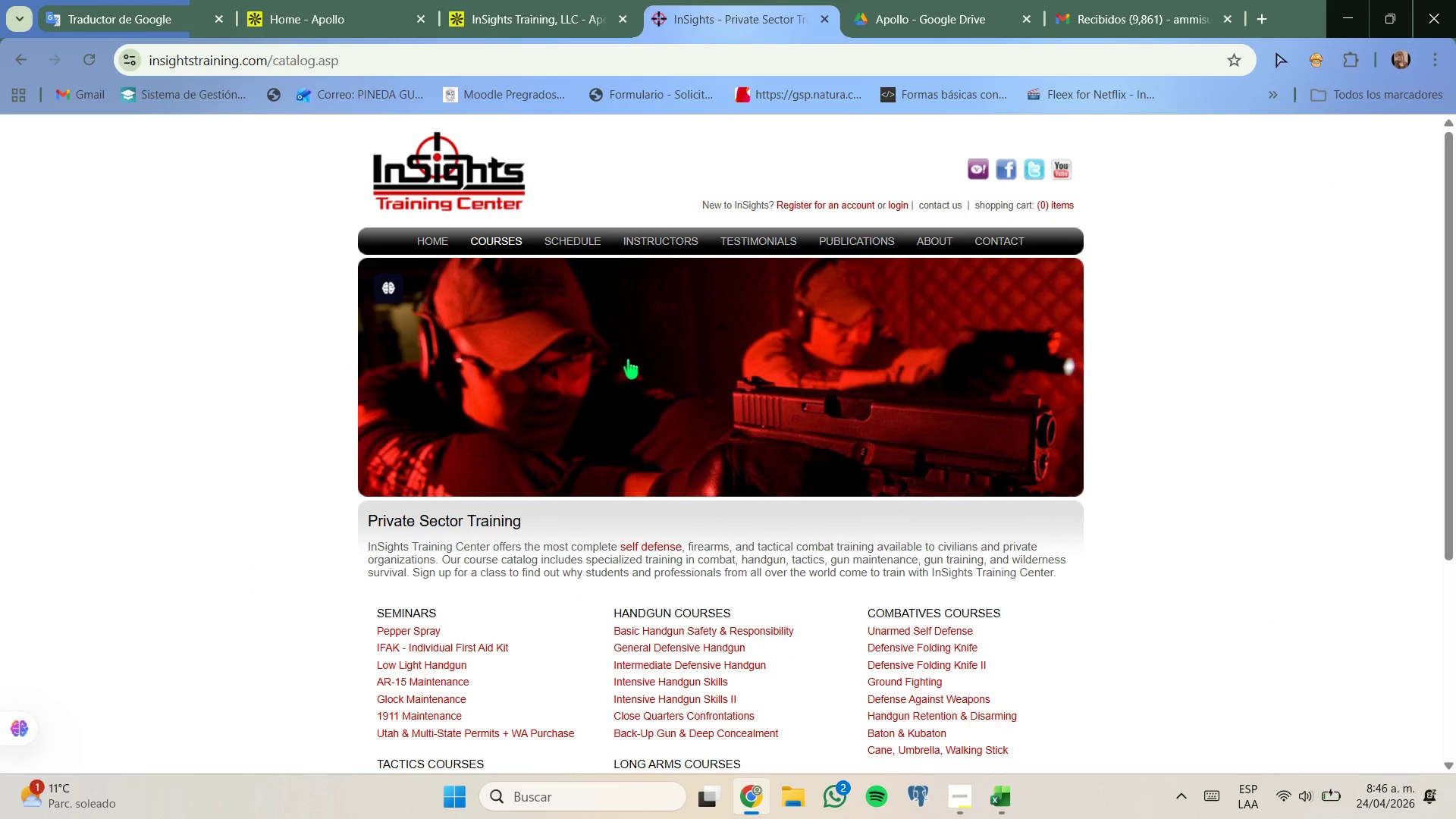 
scroll: coordinate [627, 359], scroll_direction: down, amount: 1.0
 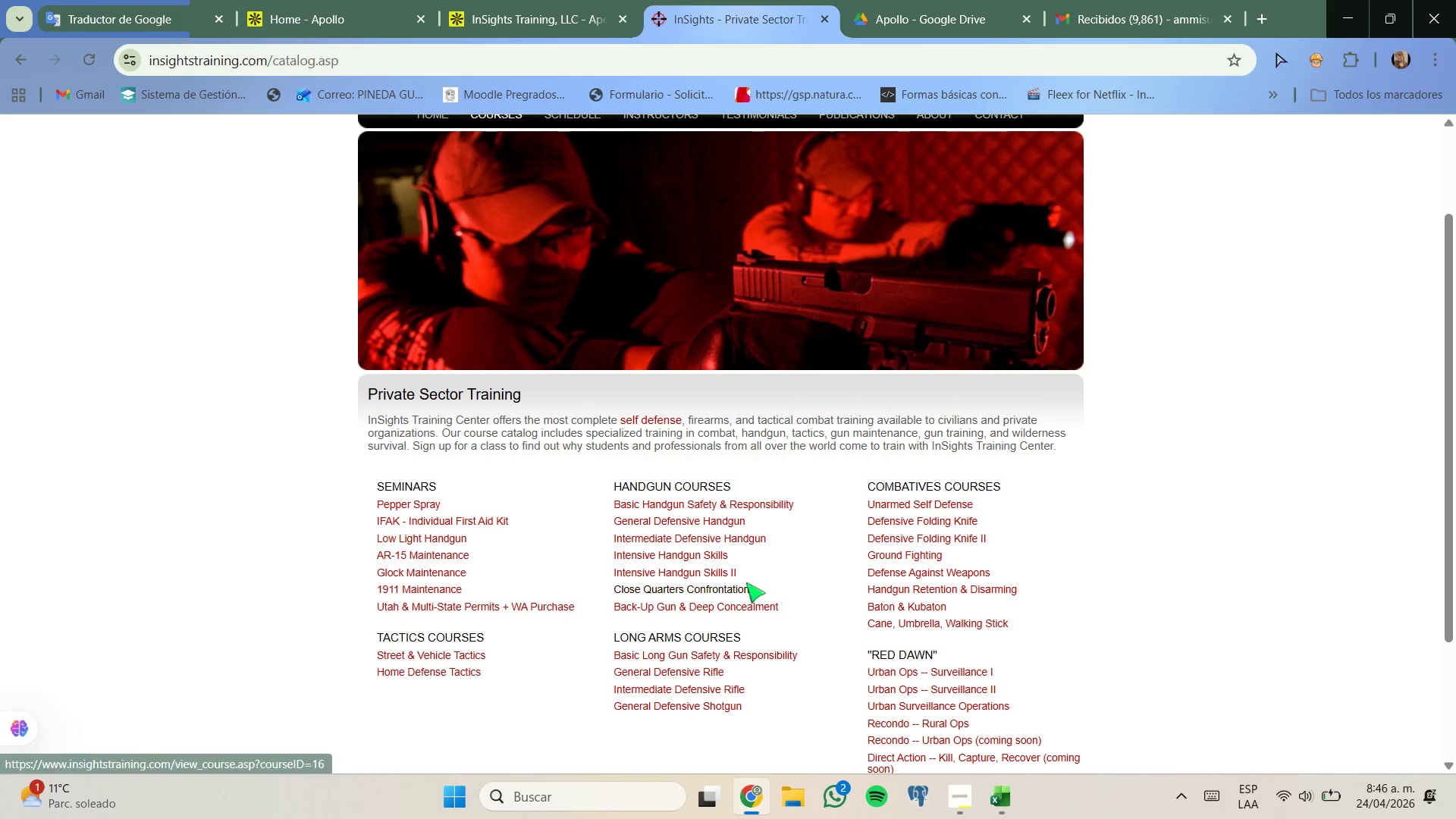 
wait(5.69)
 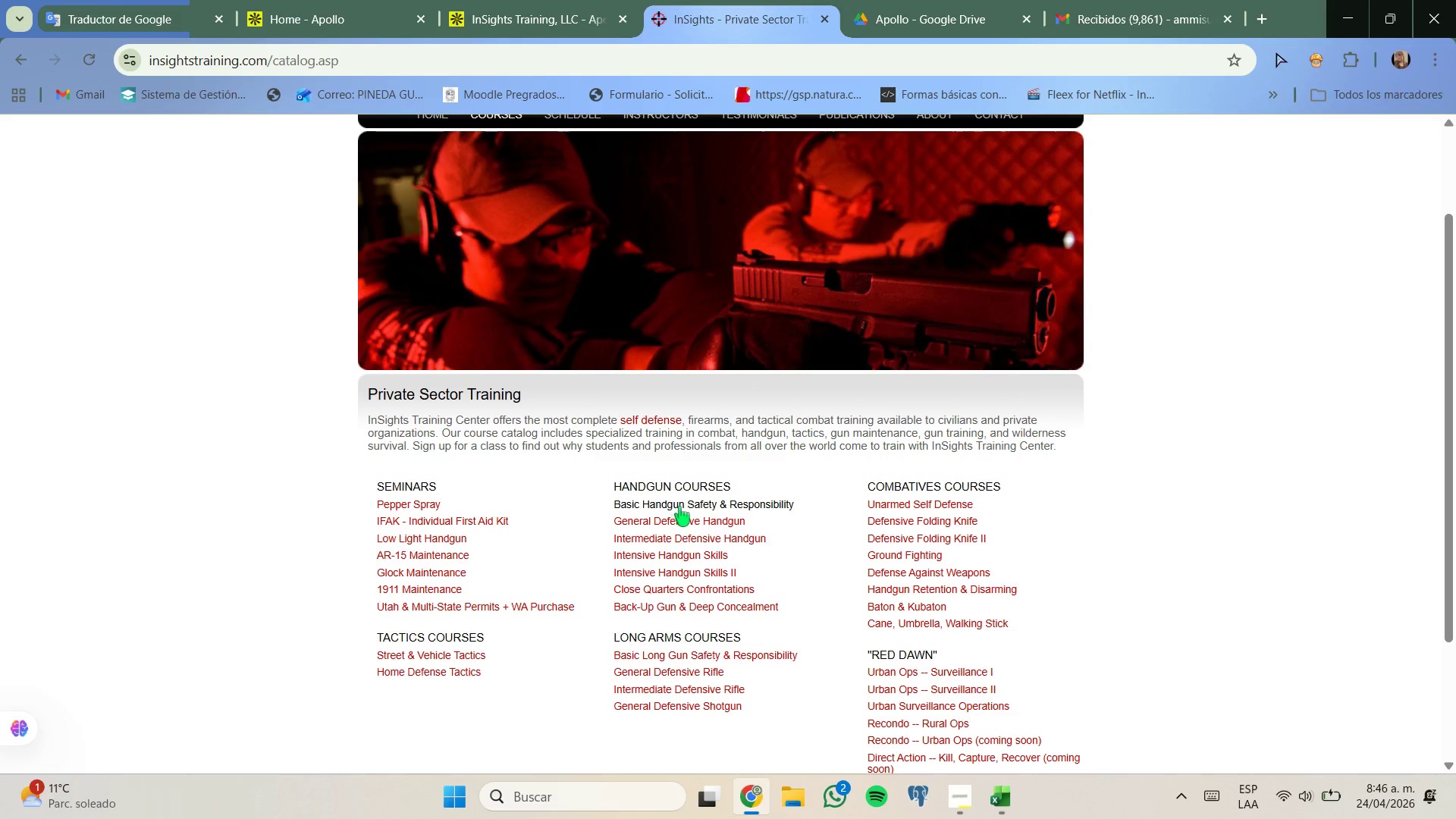 
scroll: coordinate [761, 633], scroll_direction: down, amount: 1.0
 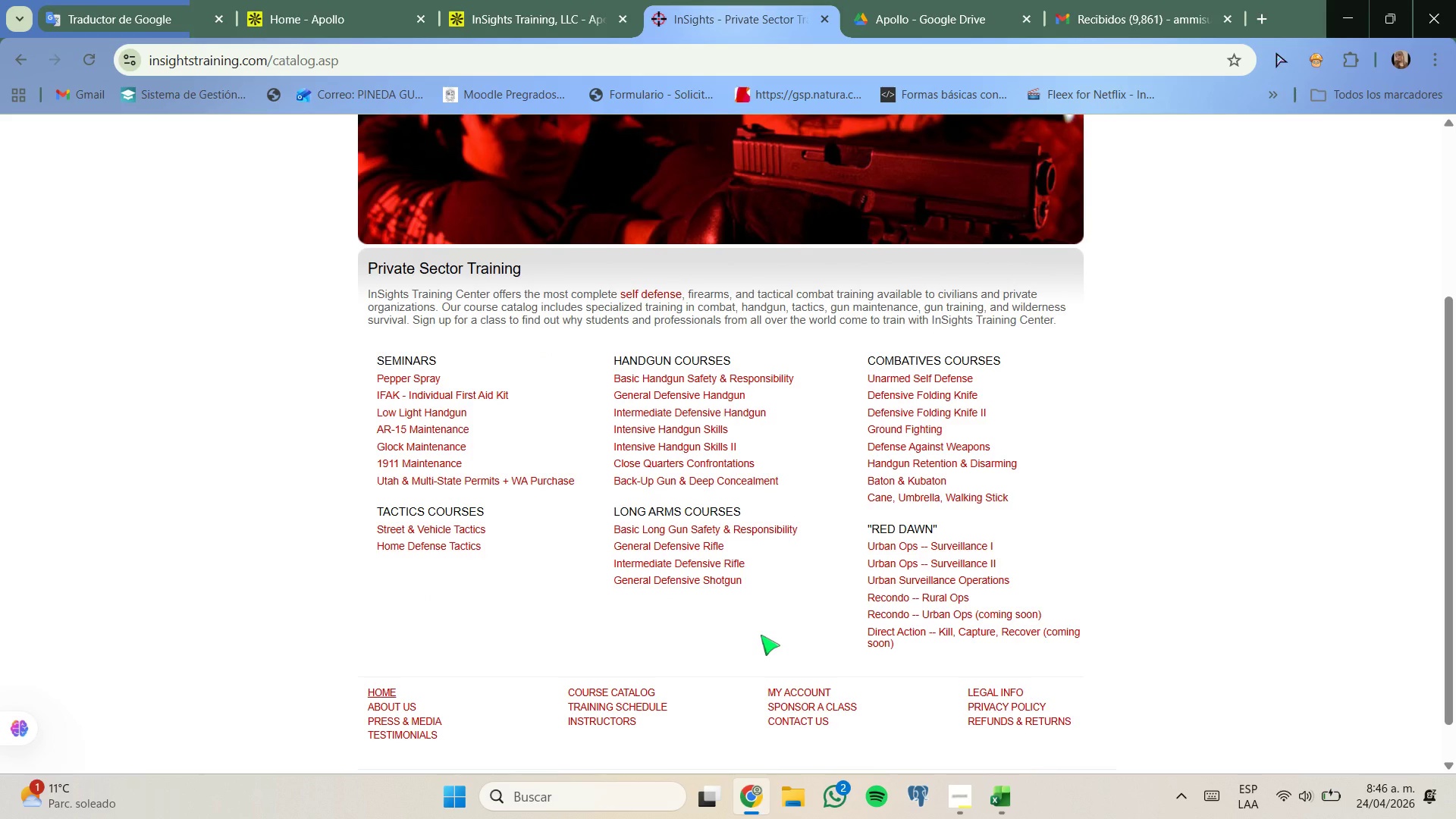 
scroll: coordinate [761, 635], scroll_direction: up, amount: 2.0
 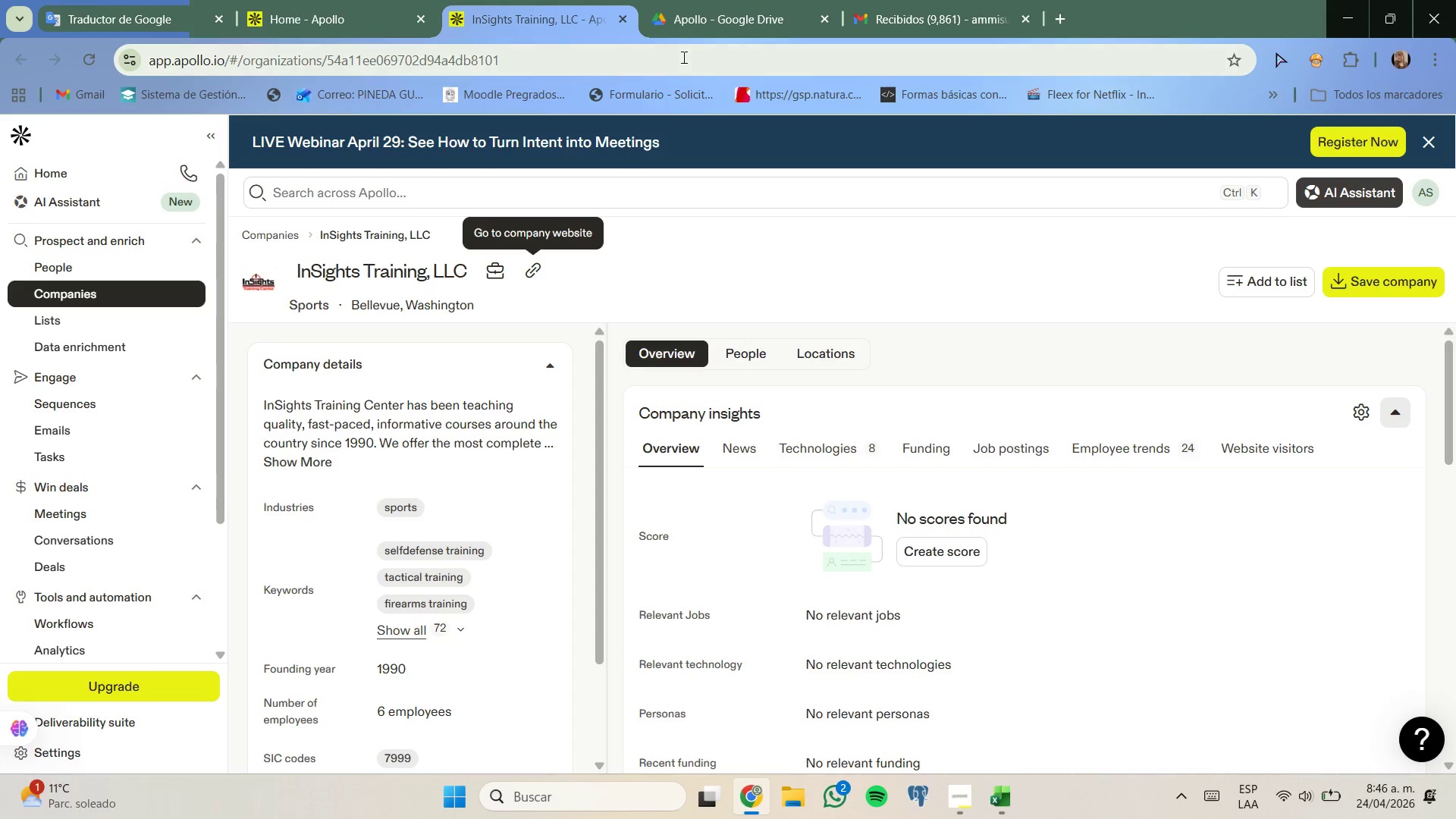 
left_click([623, 17])
 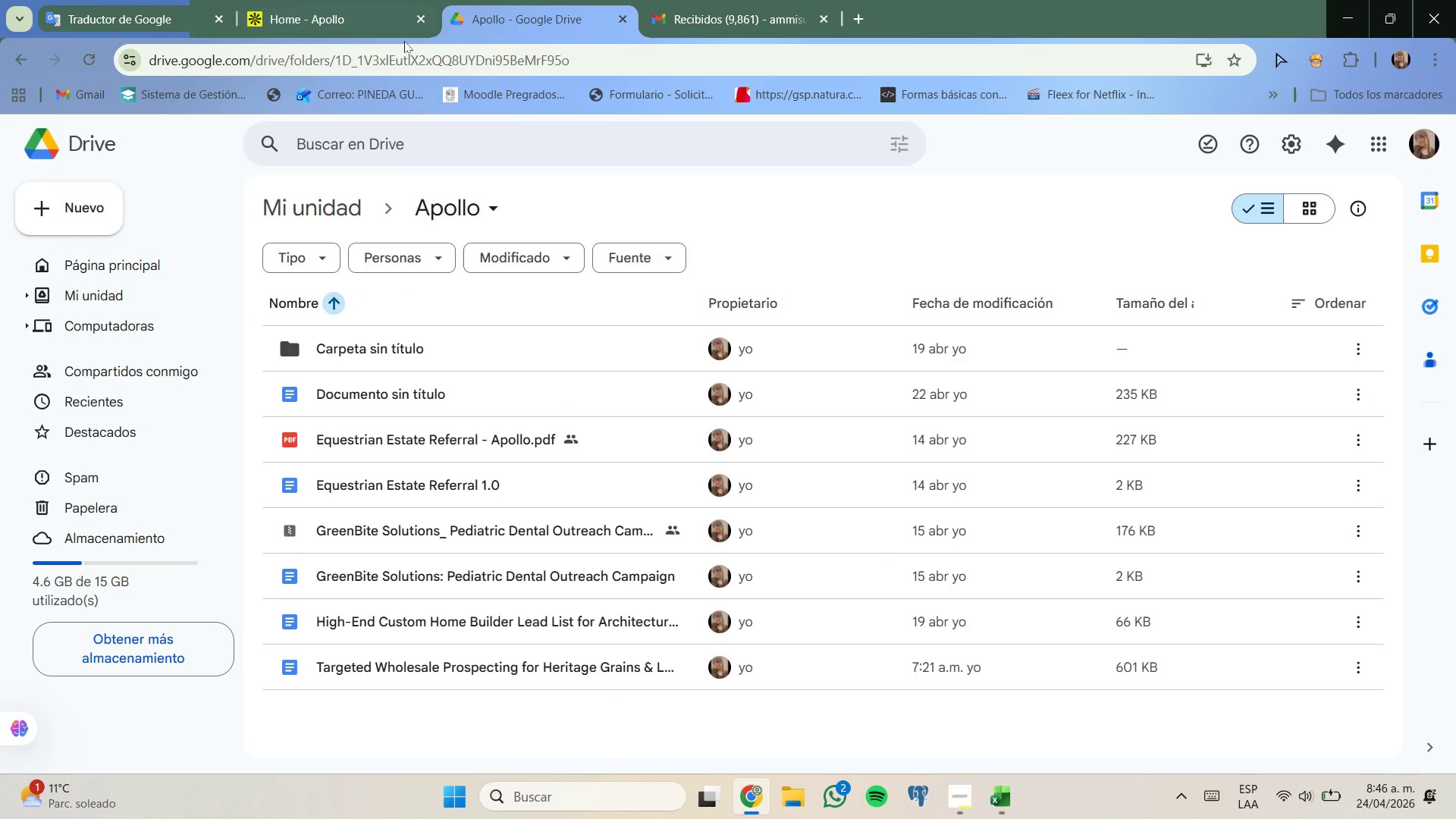 
left_click([375, 23])
 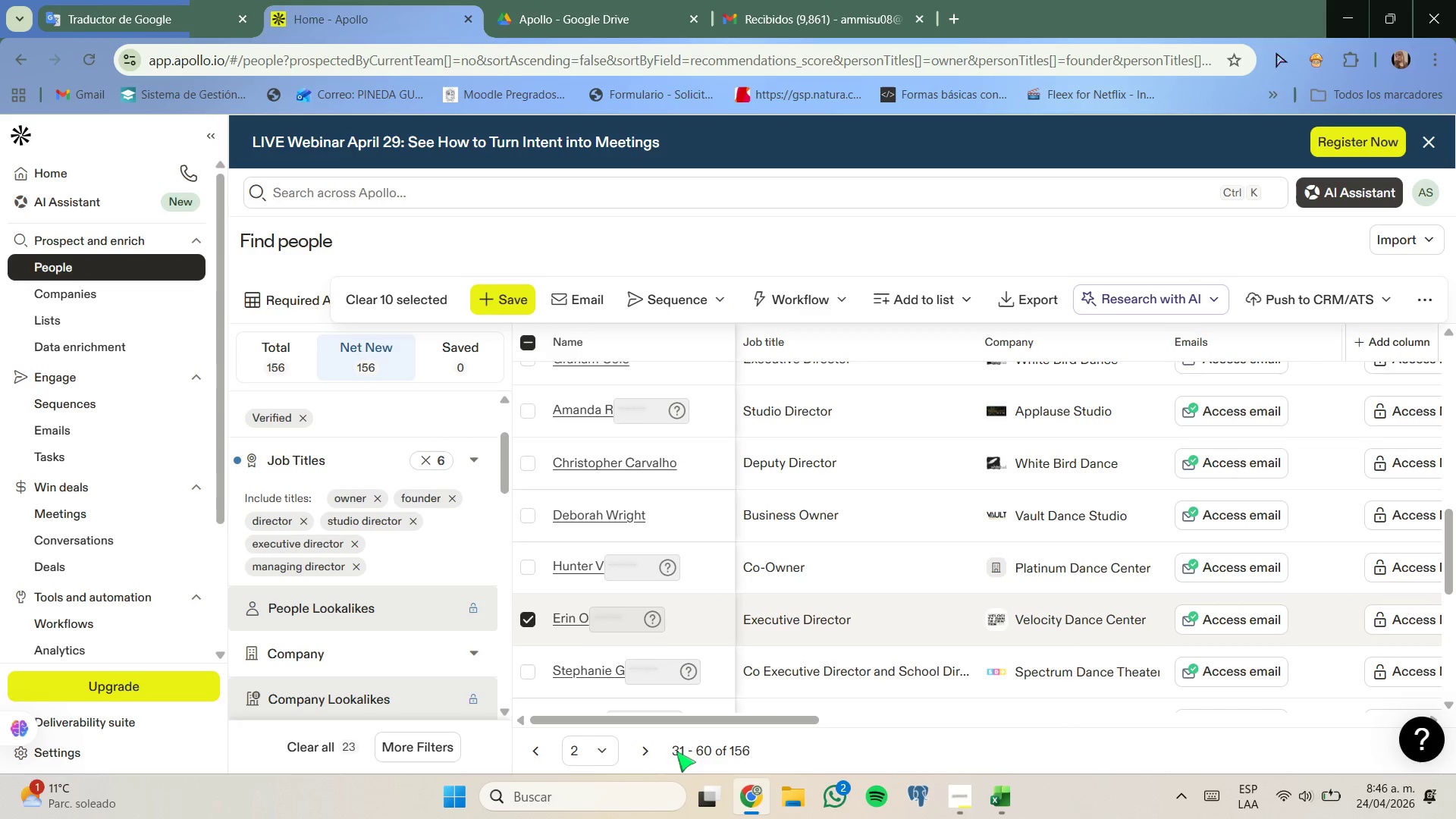 
left_click([644, 753])
 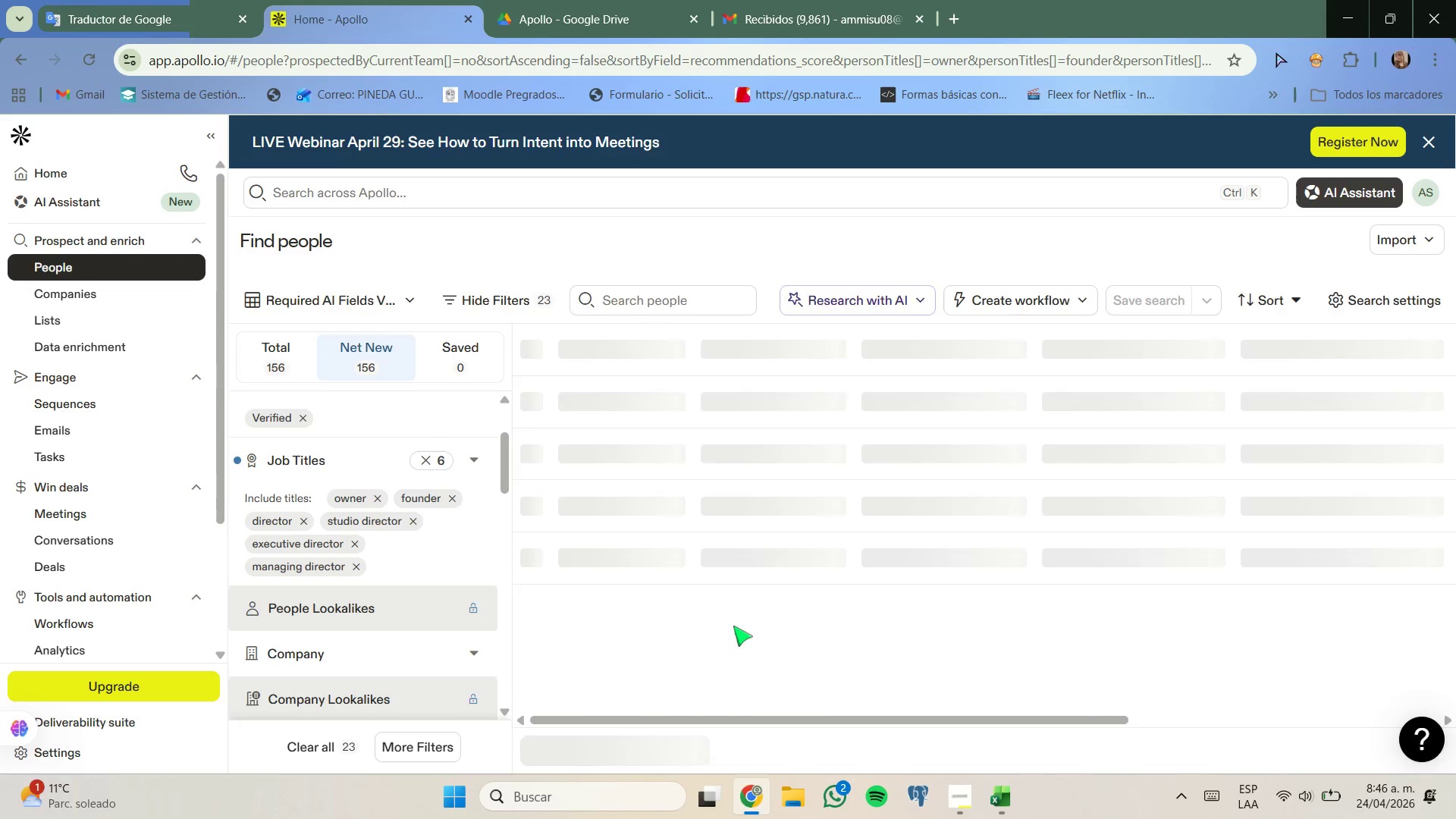 
mouse_move([817, 595])
 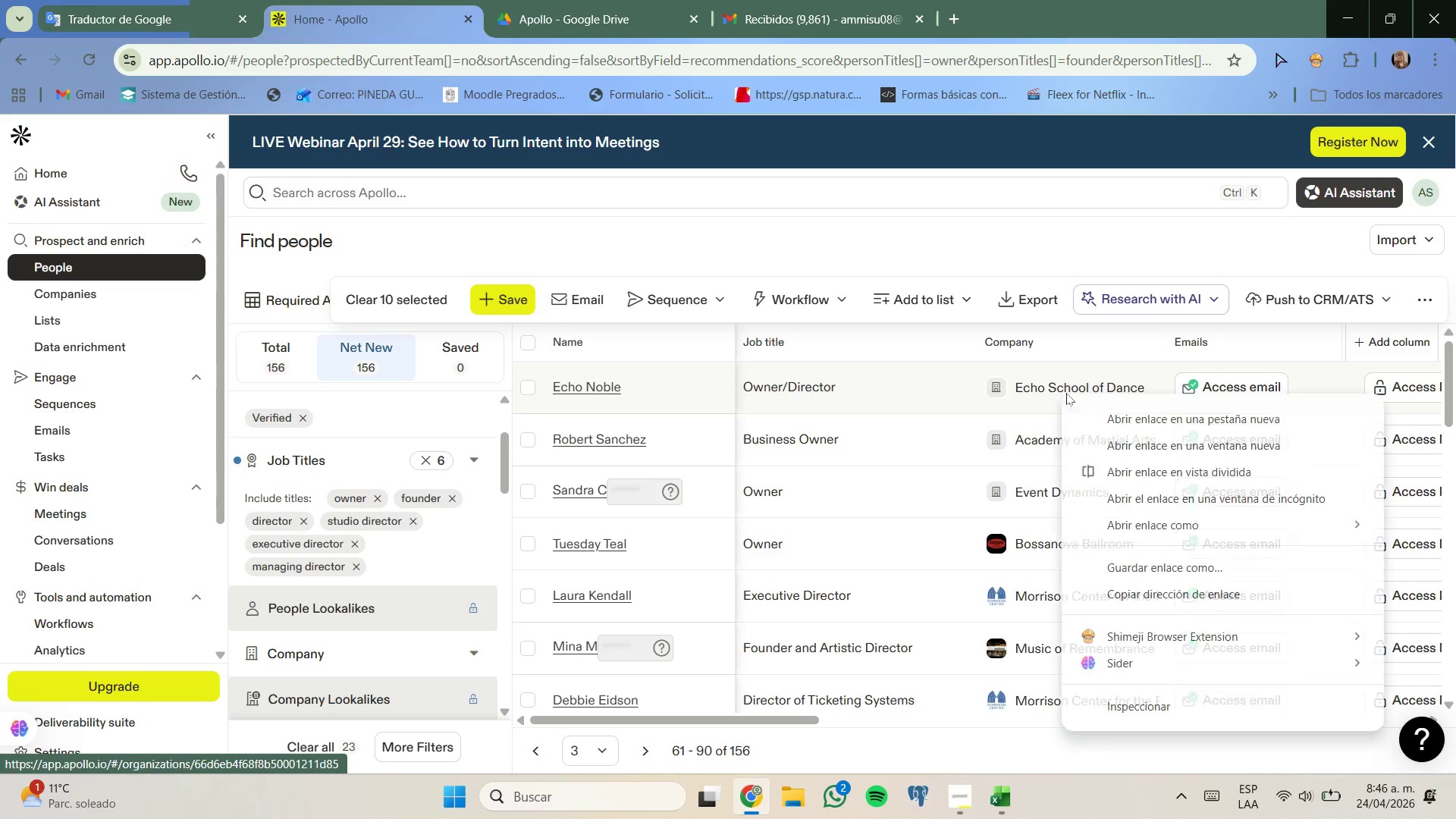 
left_click([1105, 422])
 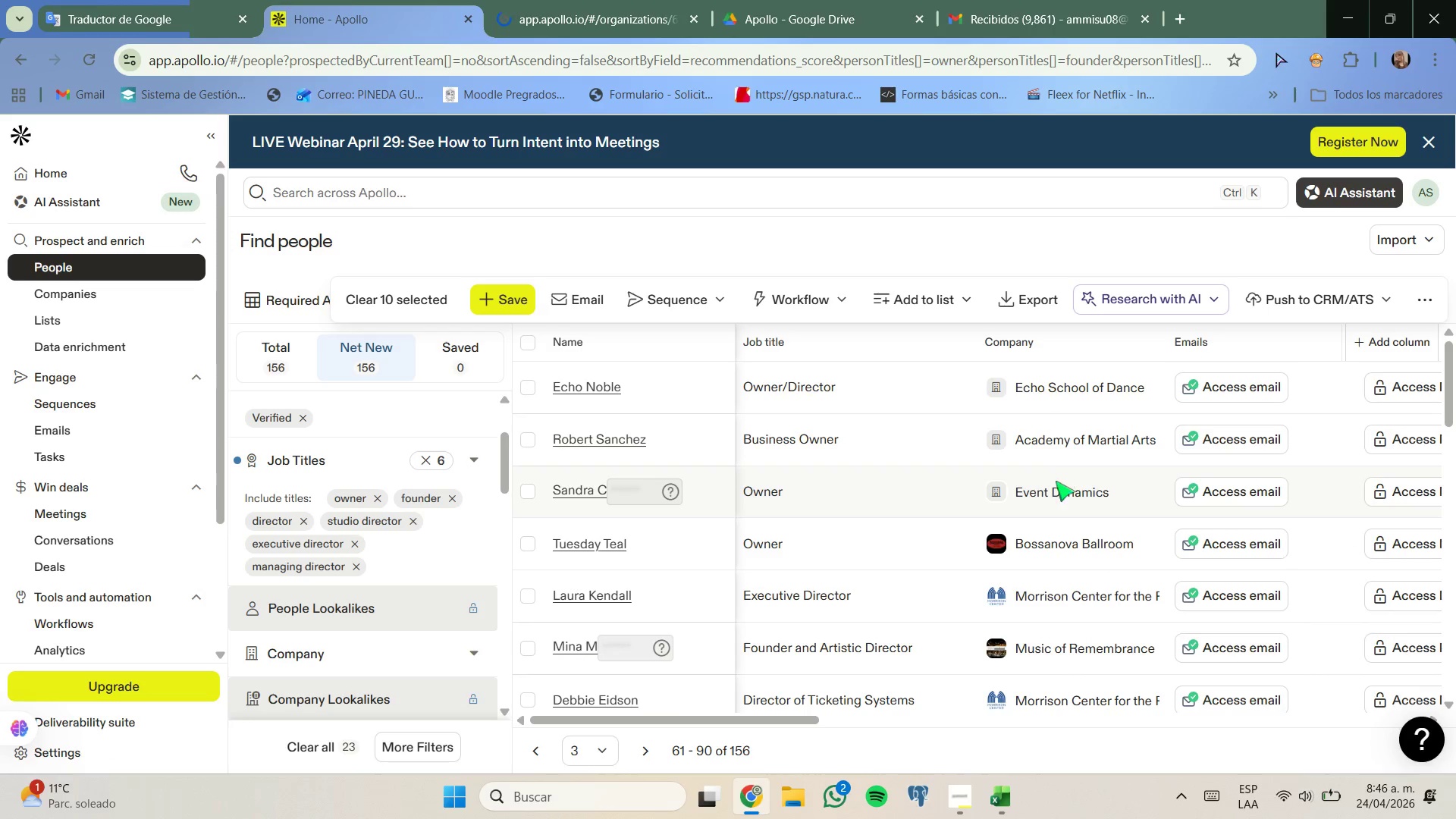 
right_click([1056, 485])
 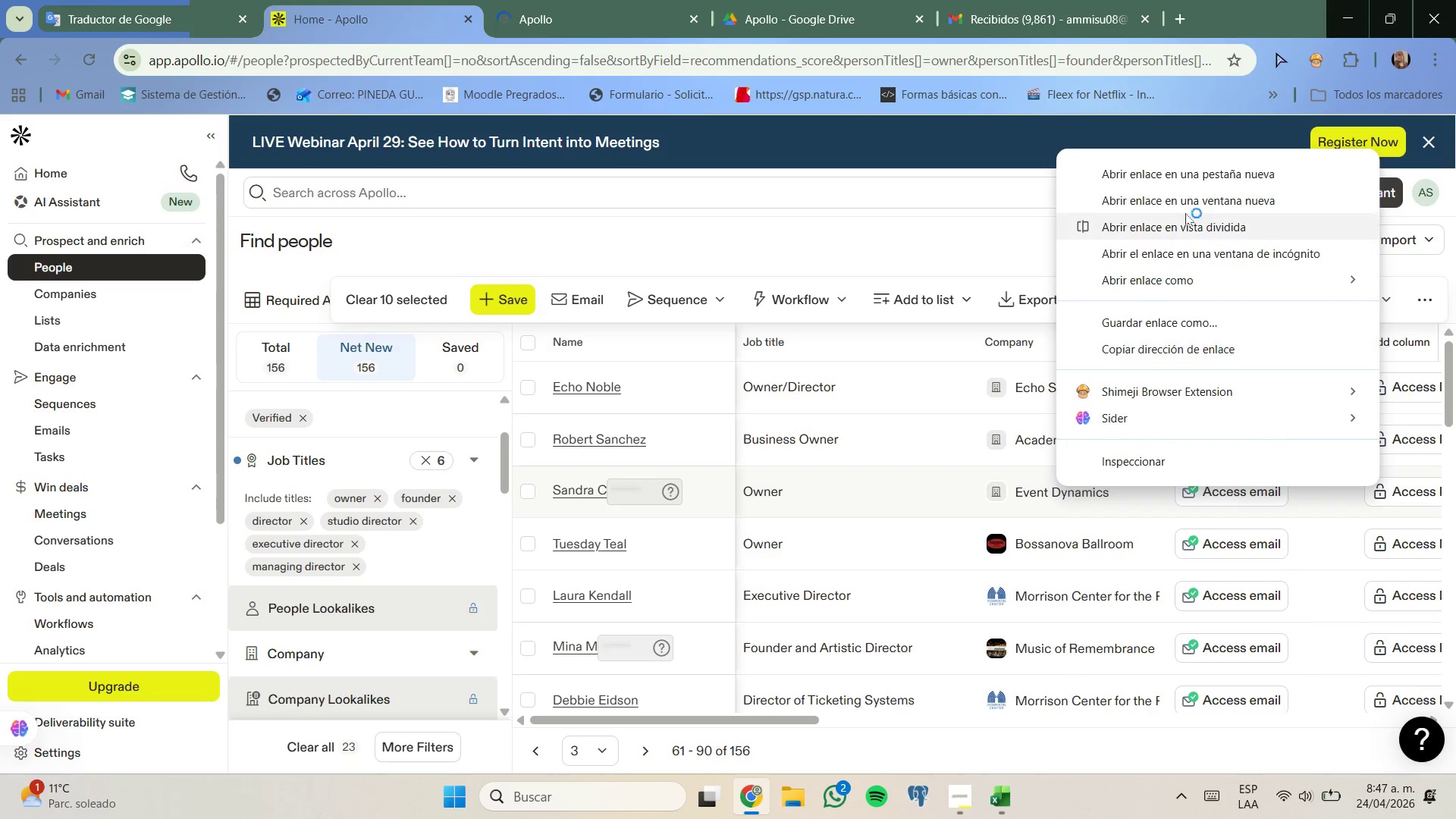 
left_click([1193, 181])
 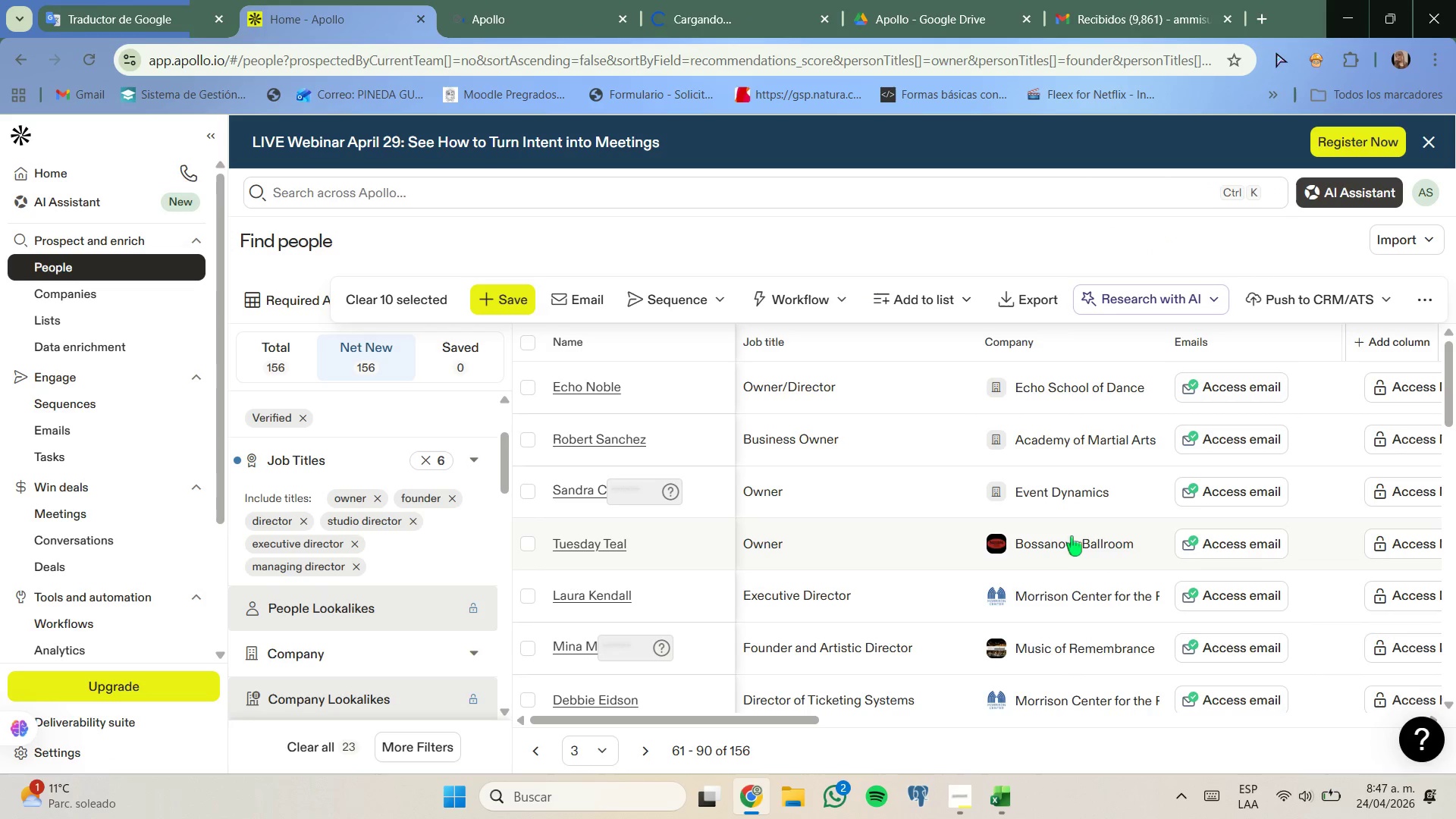 
right_click([1072, 542])
 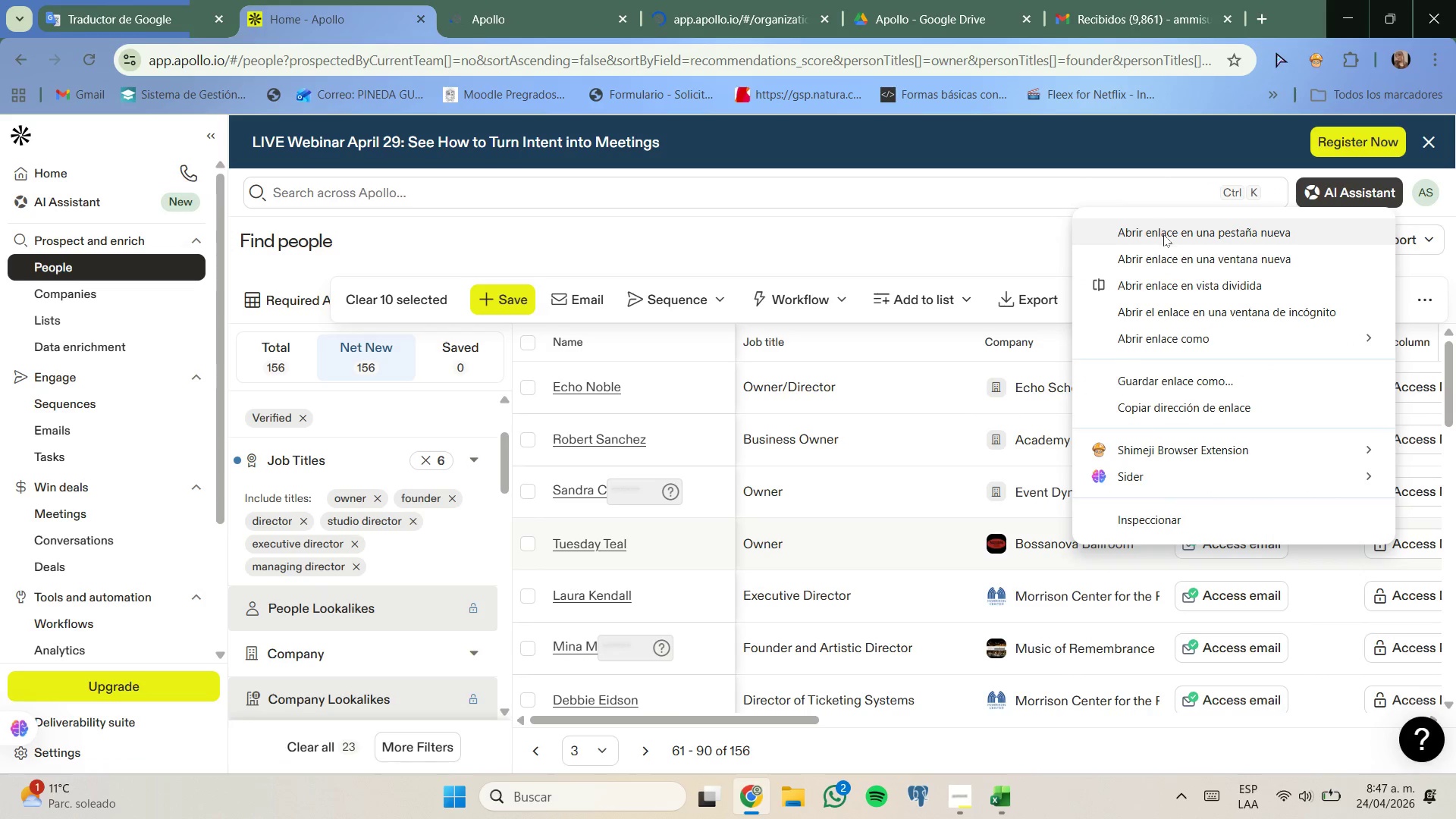 
left_click([1163, 234])
 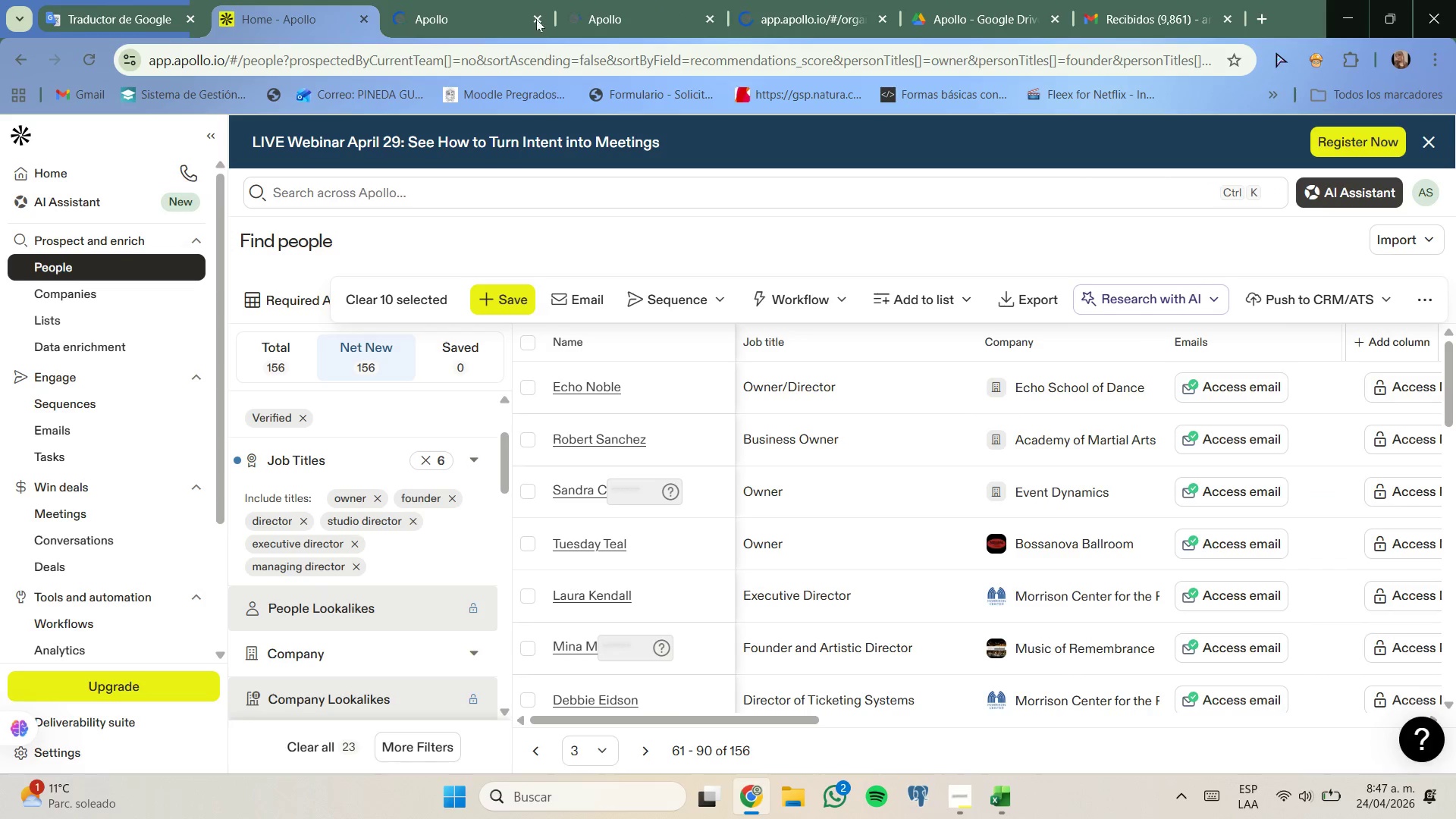 
left_click([475, 0])
 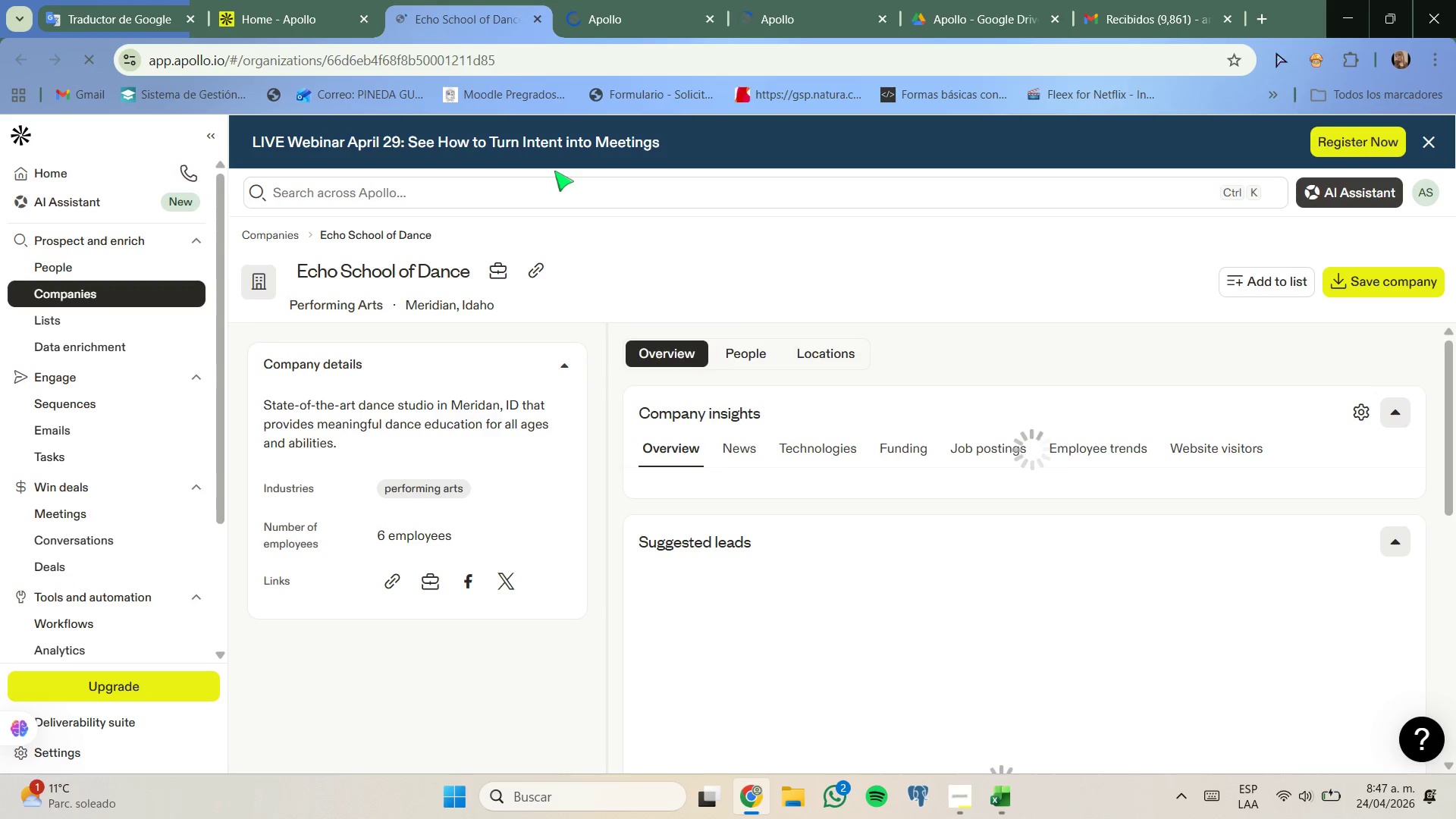 
wait(15.86)
 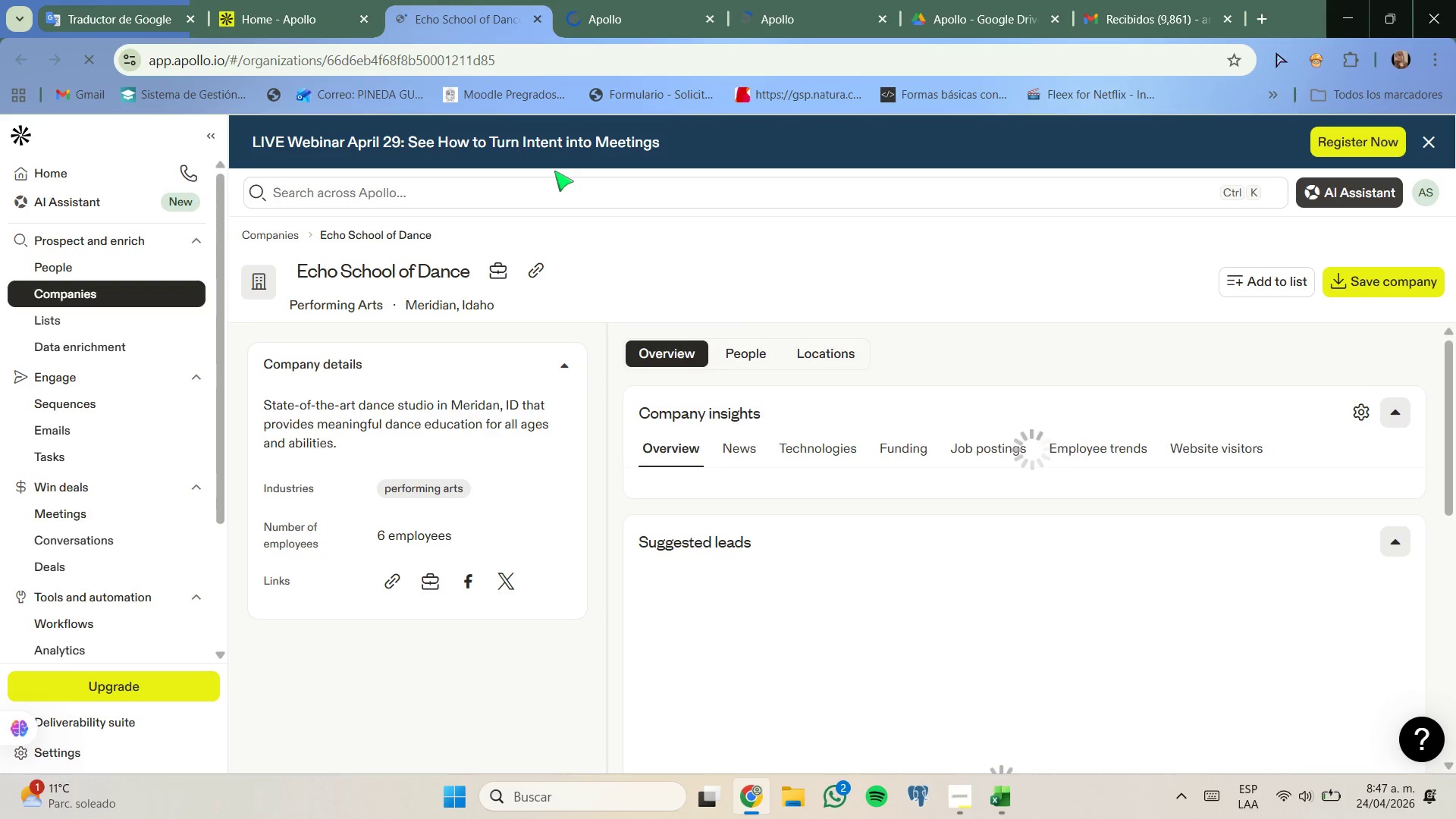 
left_click([540, 264])
 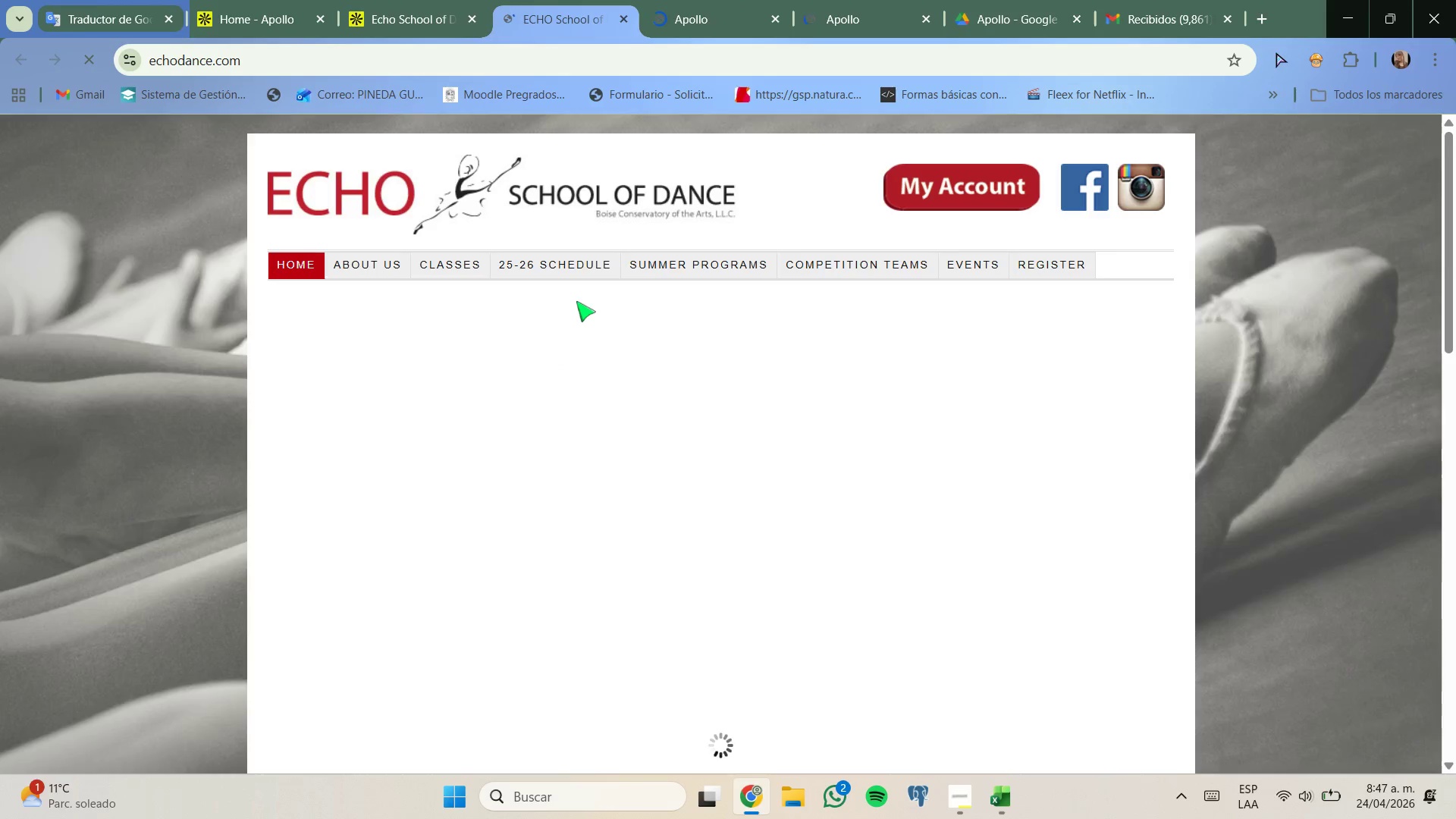 
scroll: coordinate [595, 416], scroll_direction: down, amount: 1.0
 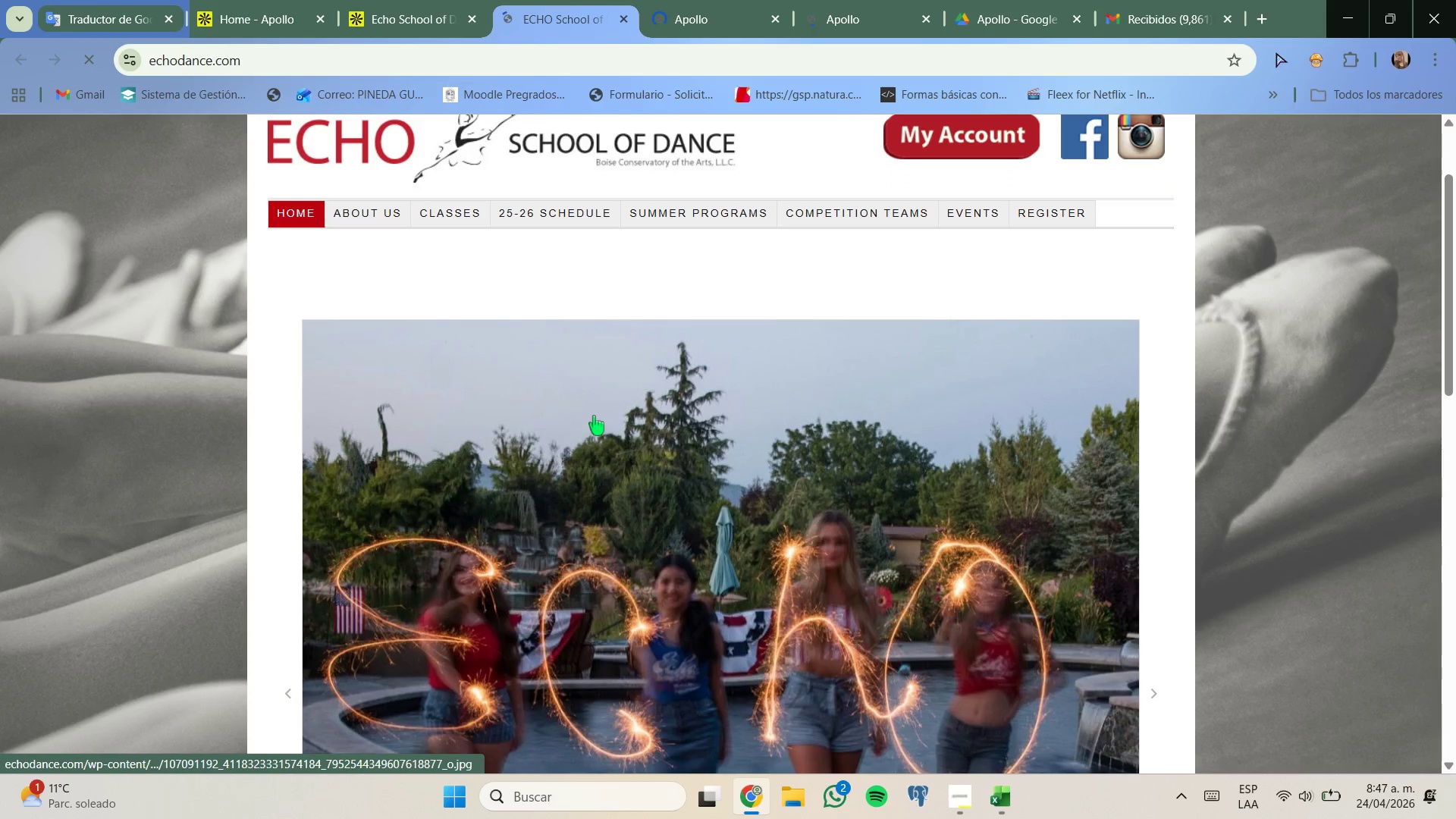 
scroll: coordinate [594, 416], scroll_direction: up, amount: 1.0
 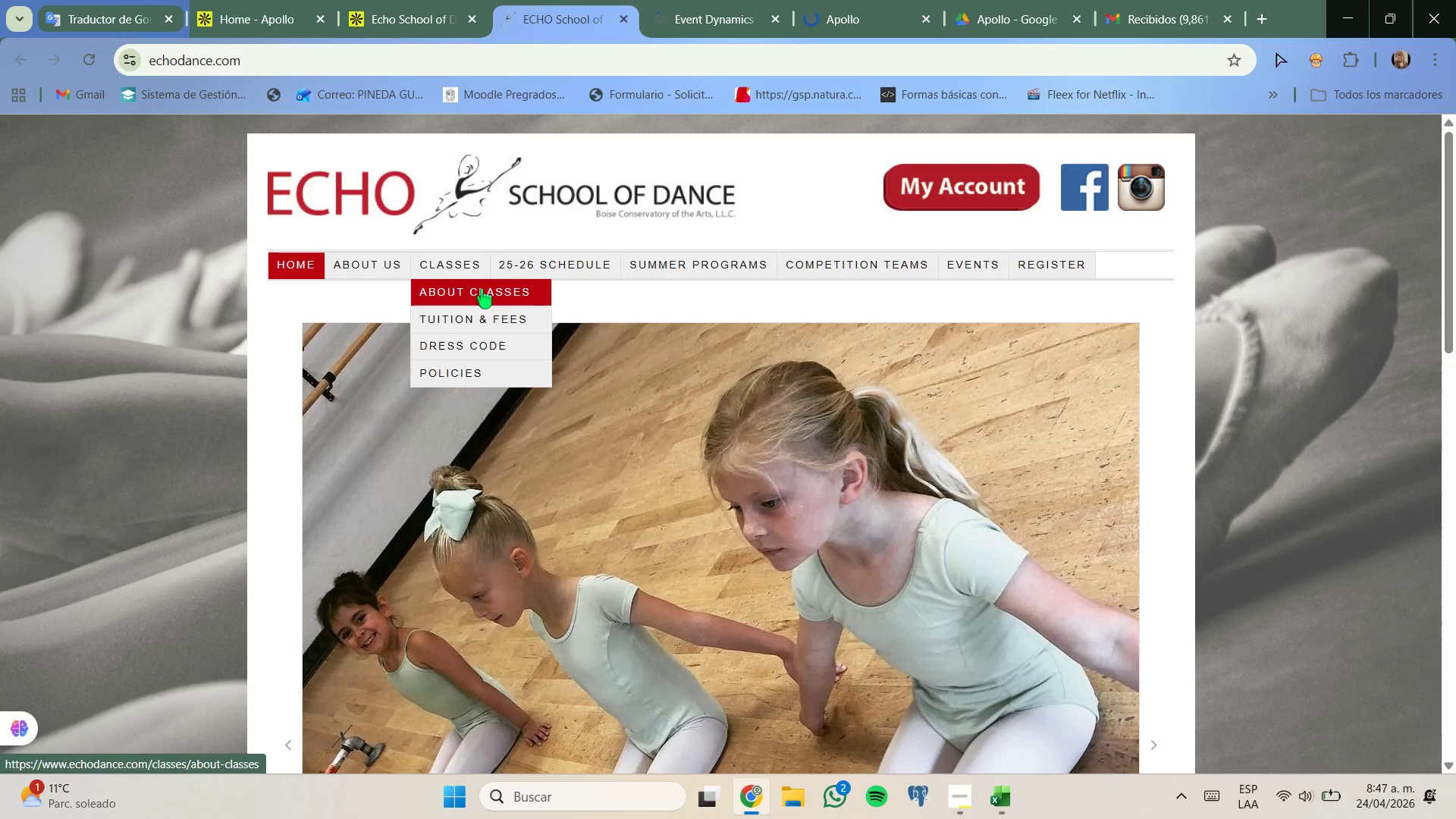 
scroll: coordinate [532, 425], scroll_direction: down, amount: 7.0
 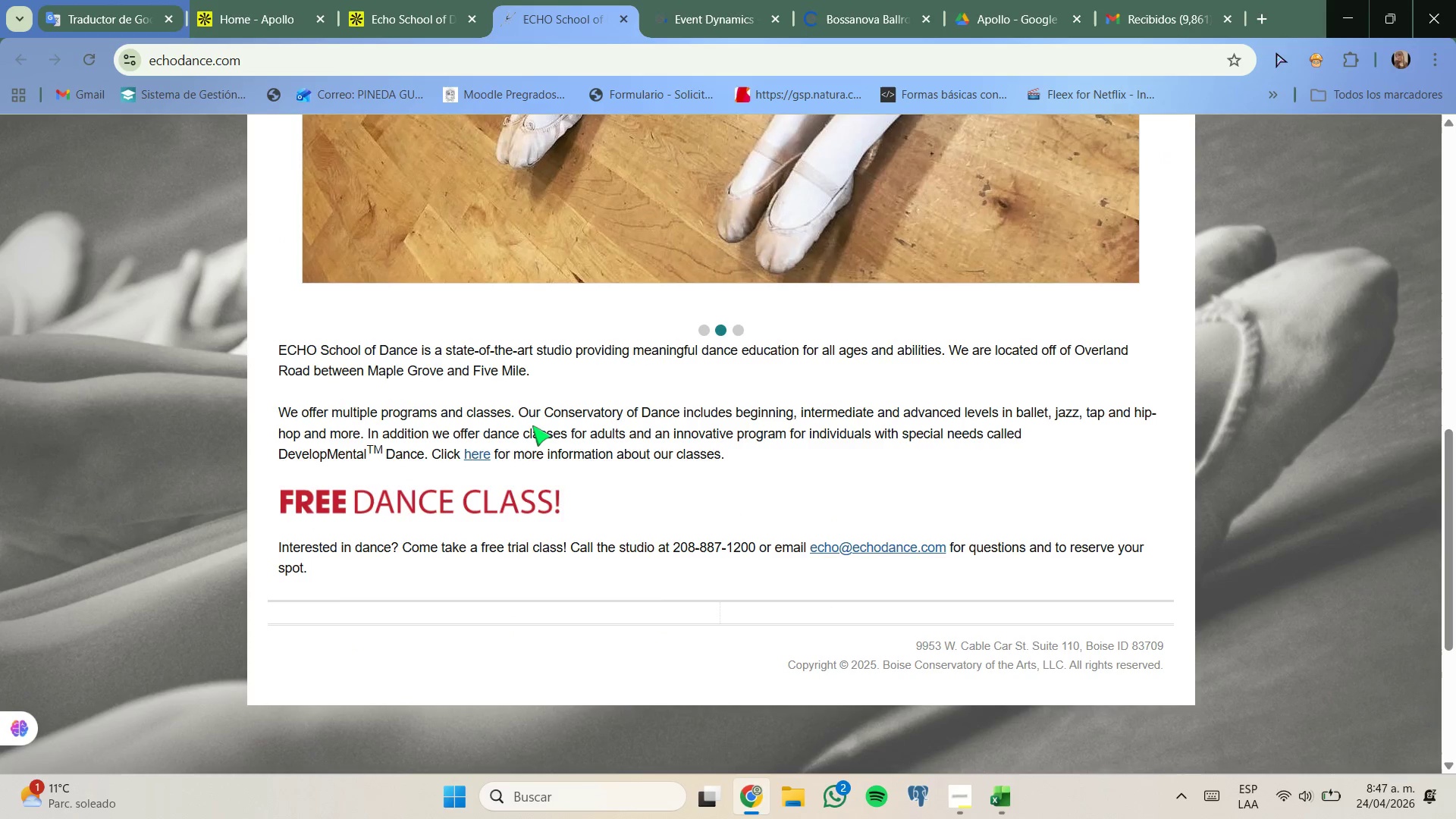 
scroll: coordinate [531, 422], scroll_direction: up, amount: 4.0
 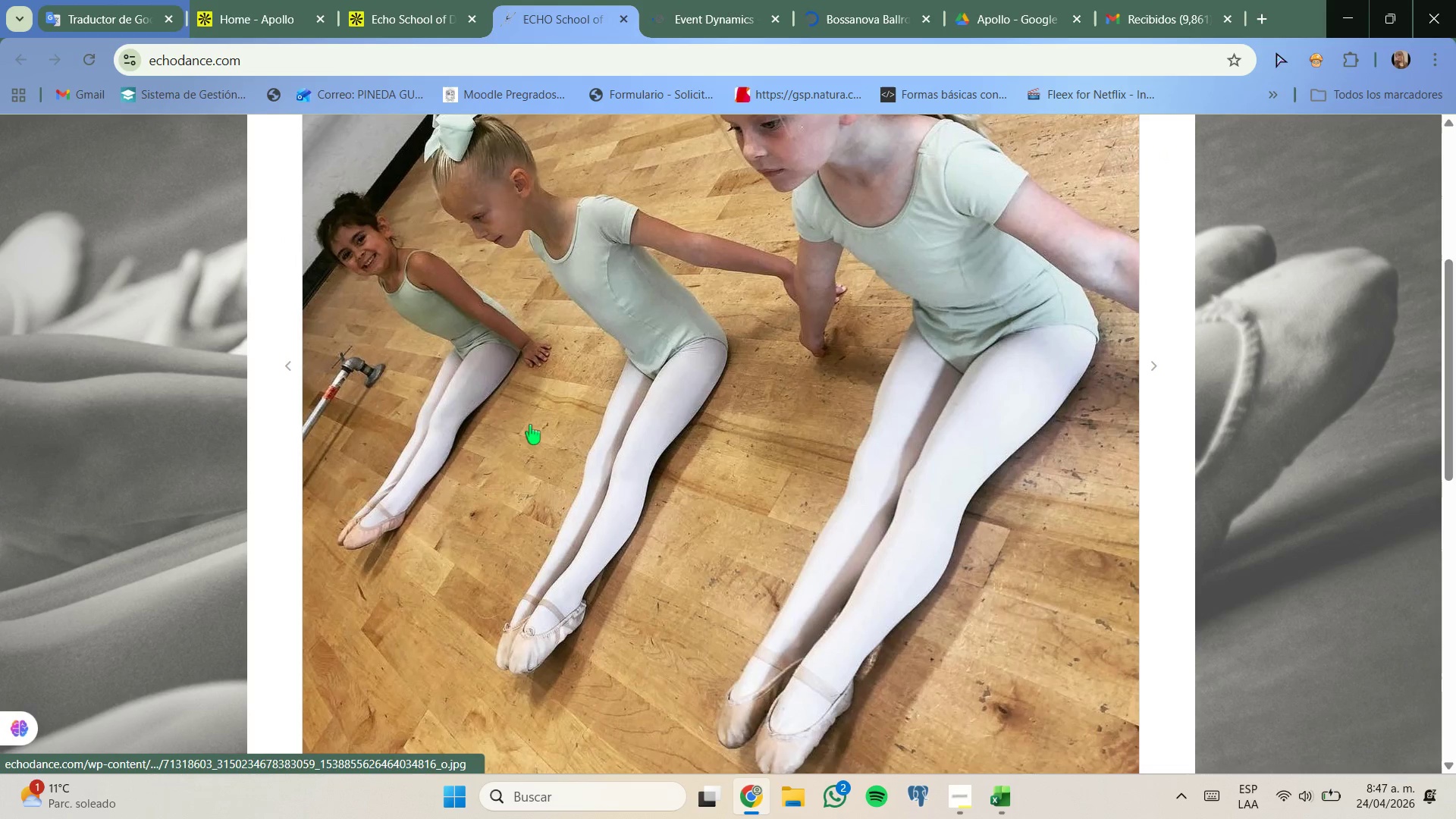 
scroll: coordinate [526, 439], scroll_direction: down, amount: 5.0
 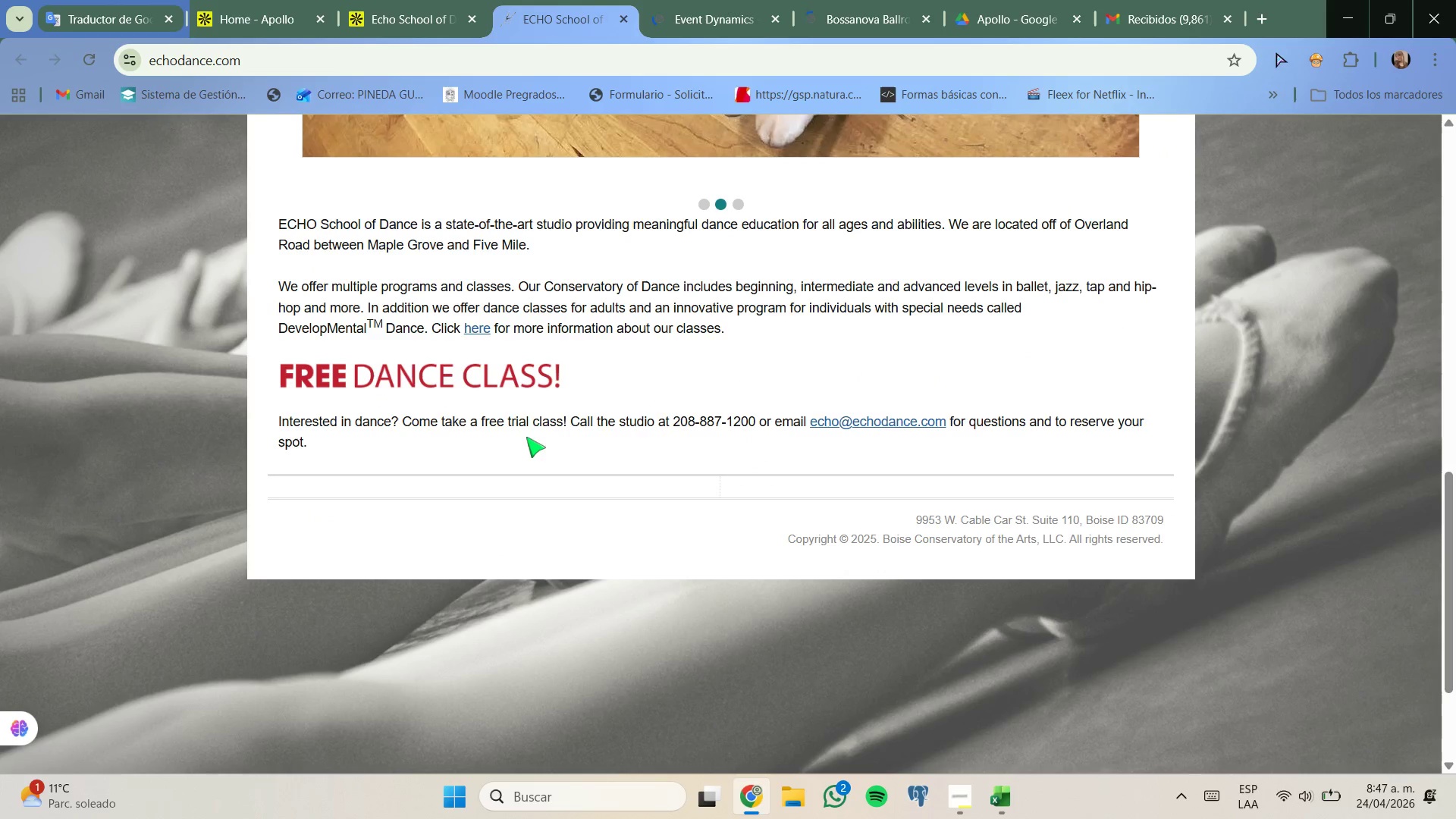 
scroll: coordinate [526, 436], scroll_direction: up, amount: 6.0
 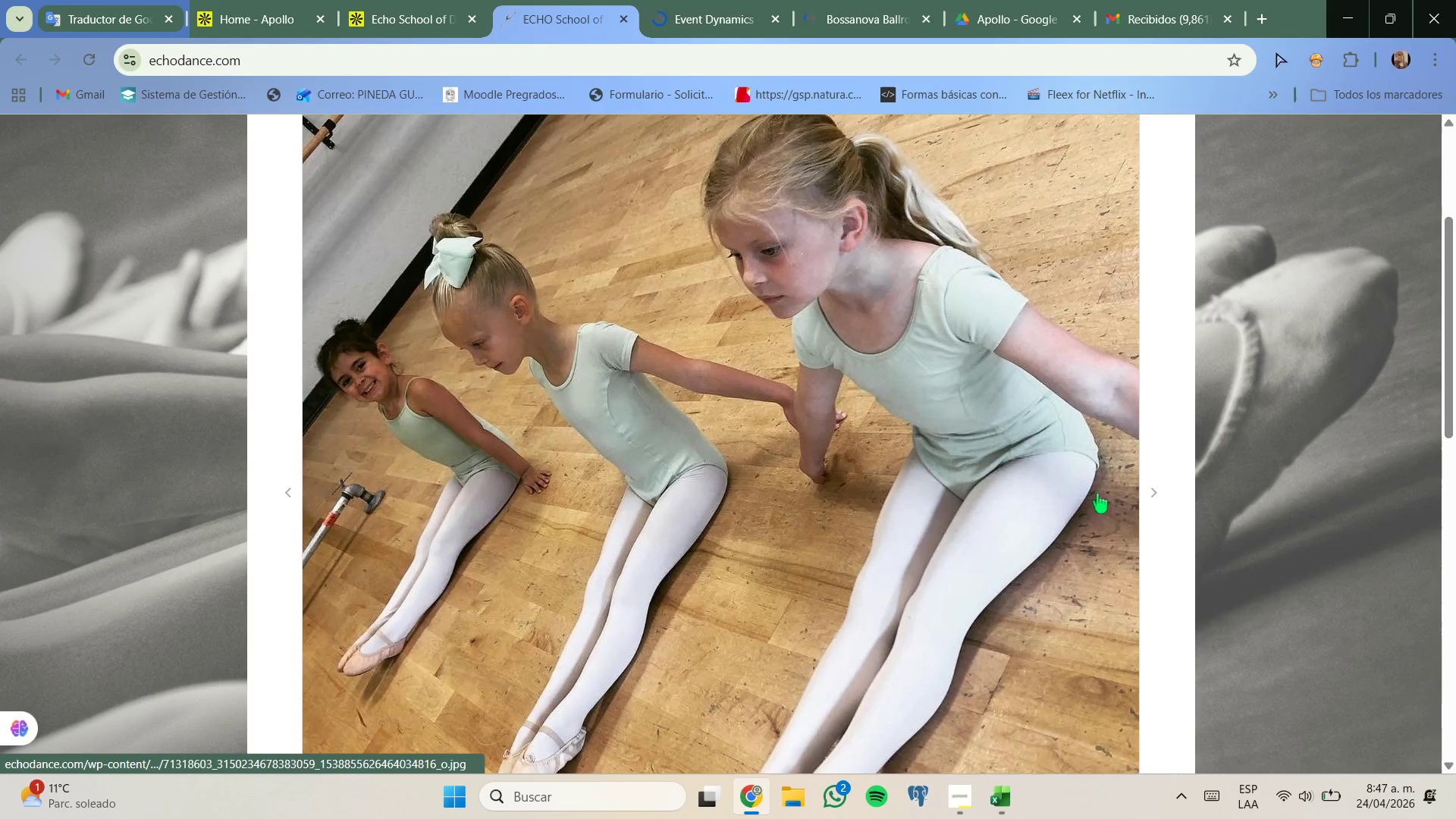 
left_click([1149, 487])
 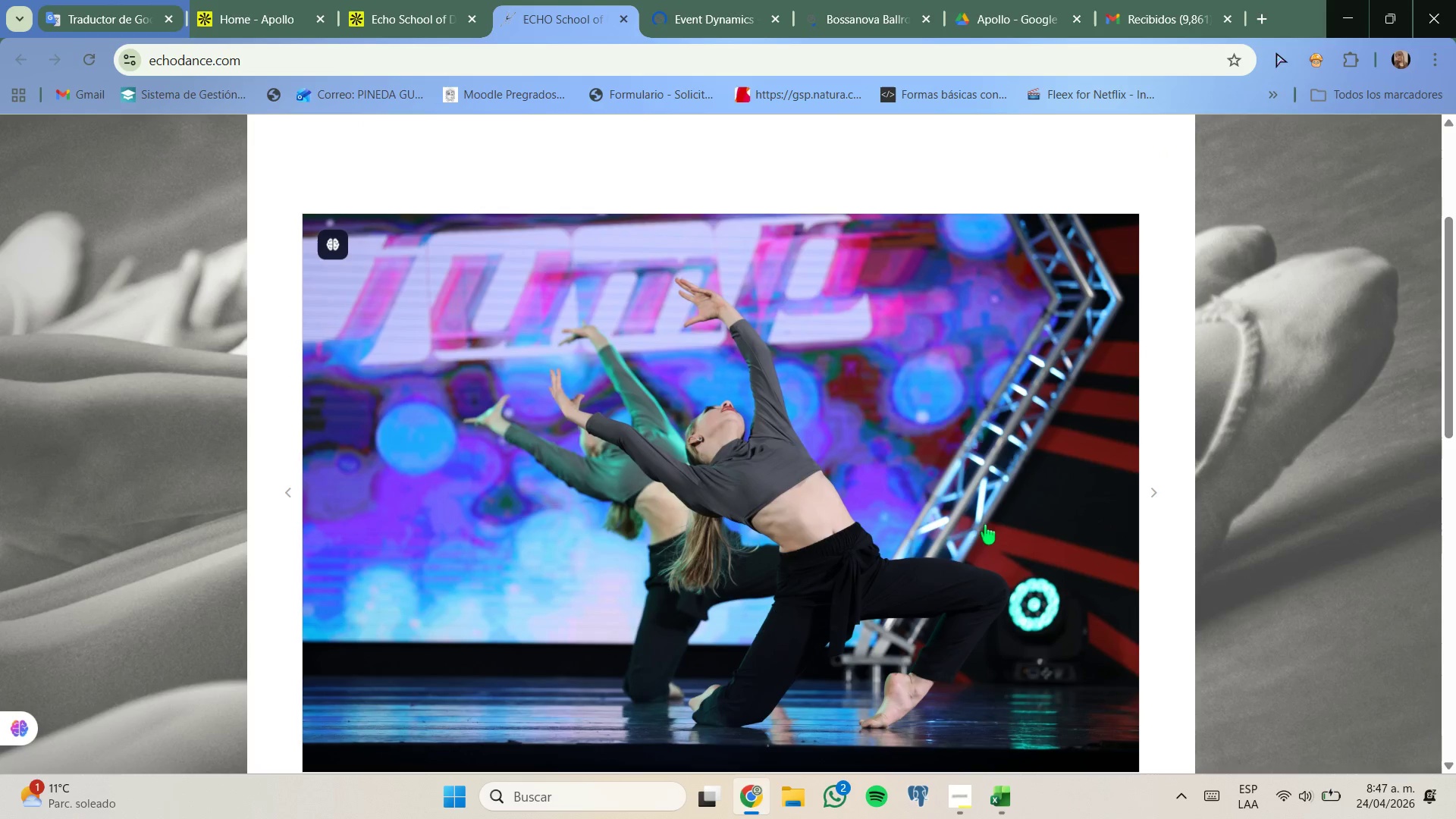 
scroll: coordinate [885, 508], scroll_direction: up, amount: 5.0
 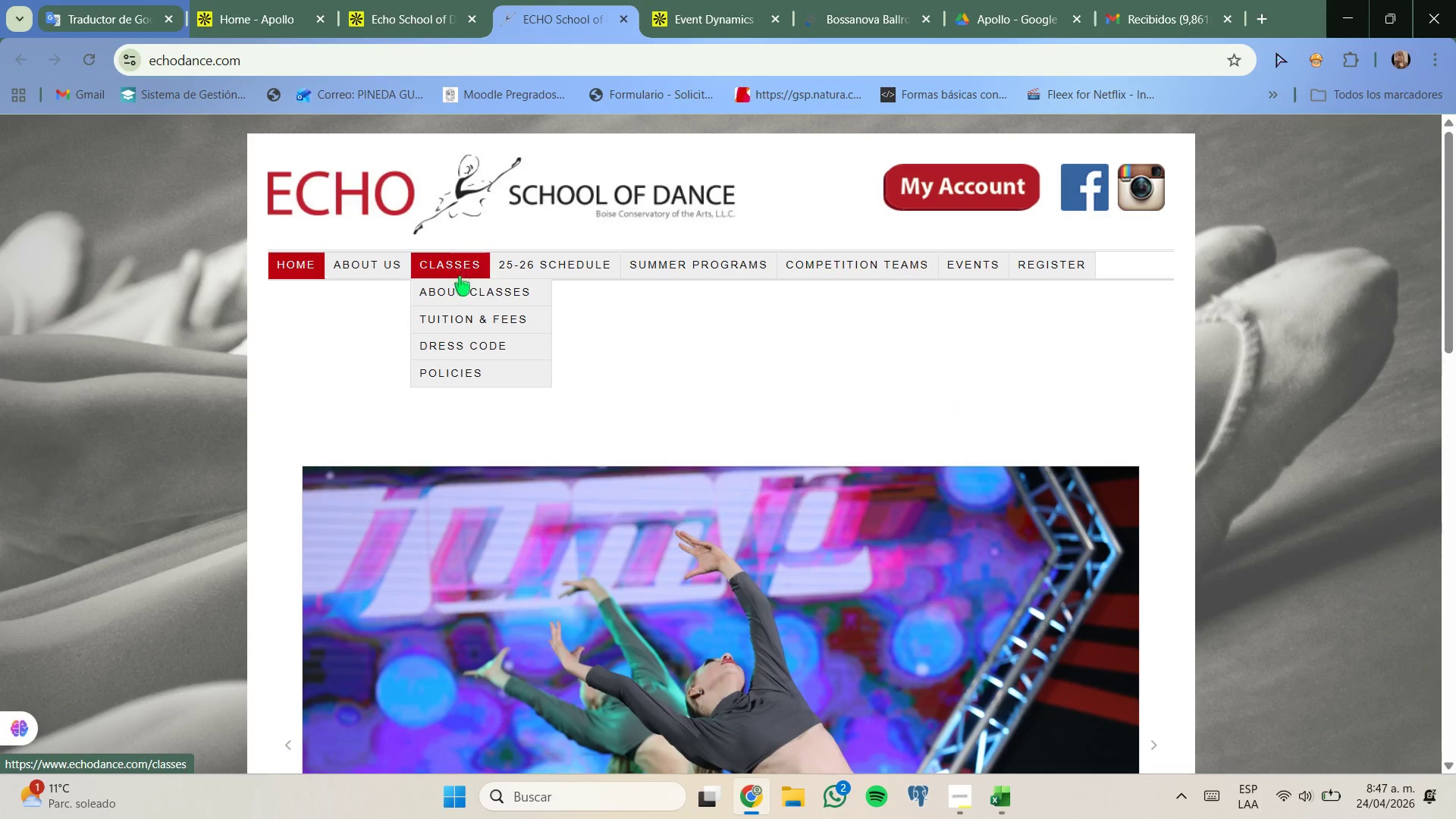 
left_click([460, 295])
 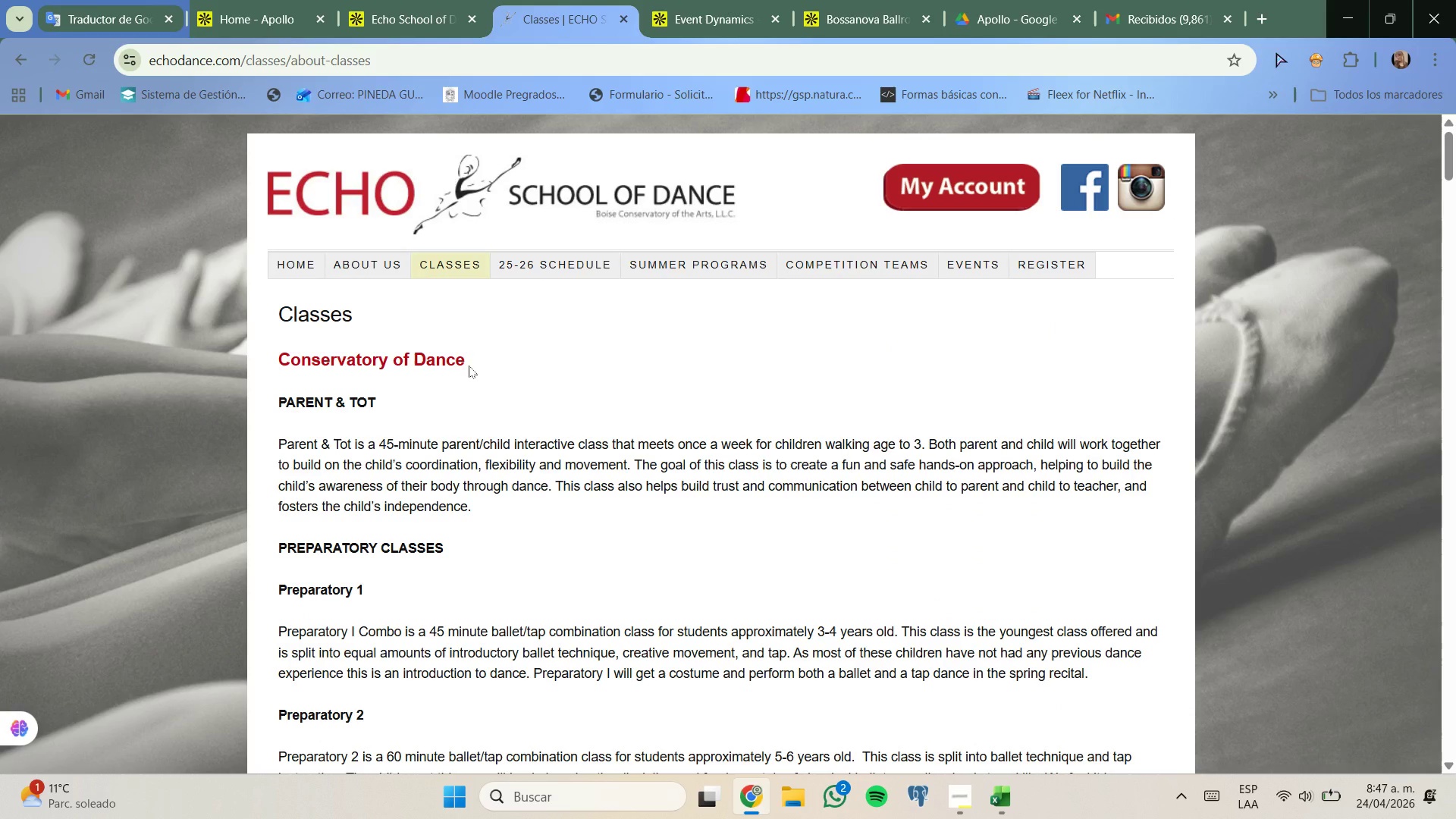 
scroll: coordinate [474, 366], scroll_direction: down, amount: 21.0
 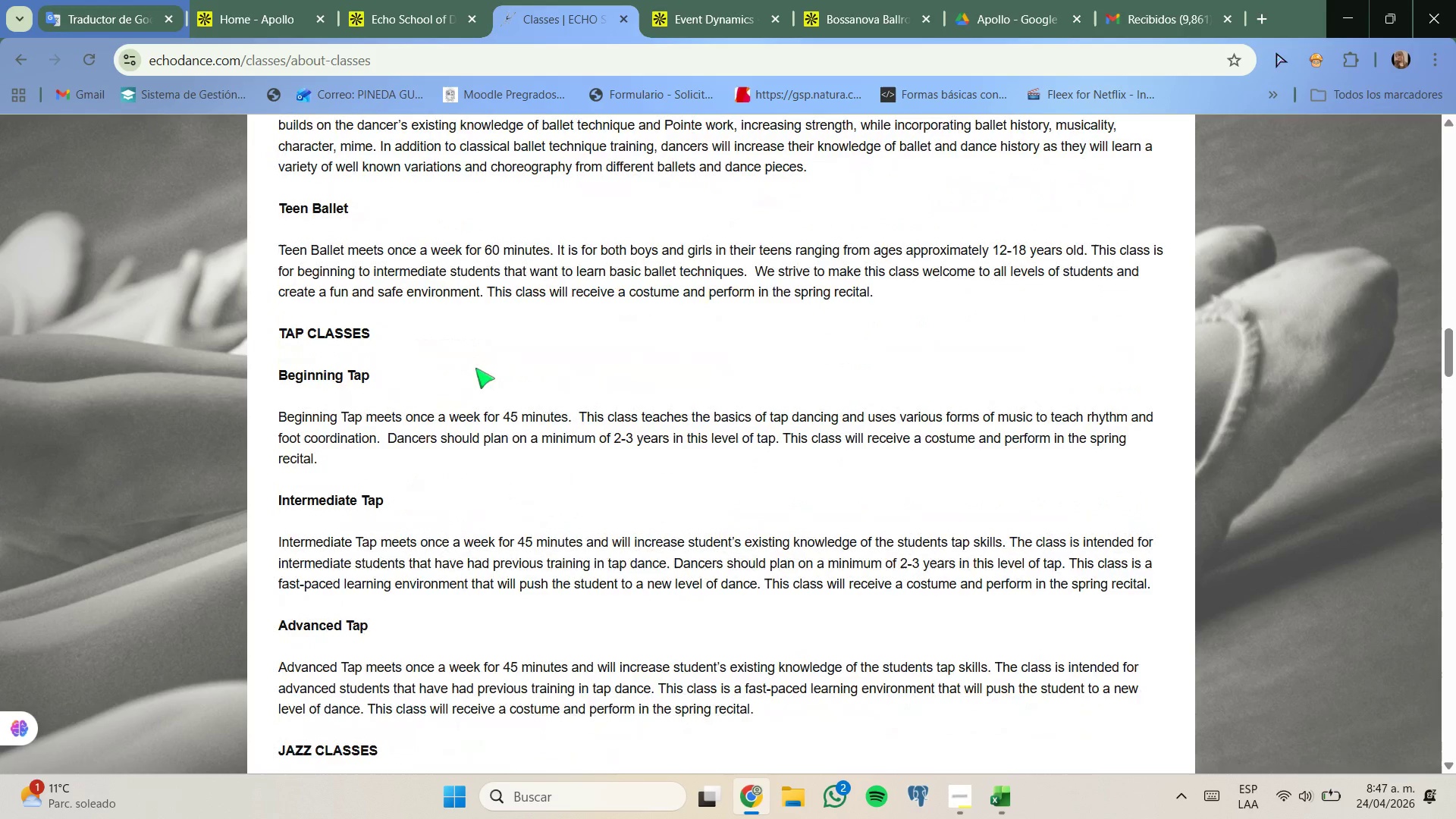 
scroll: coordinate [446, 384], scroll_direction: up, amount: 24.0
 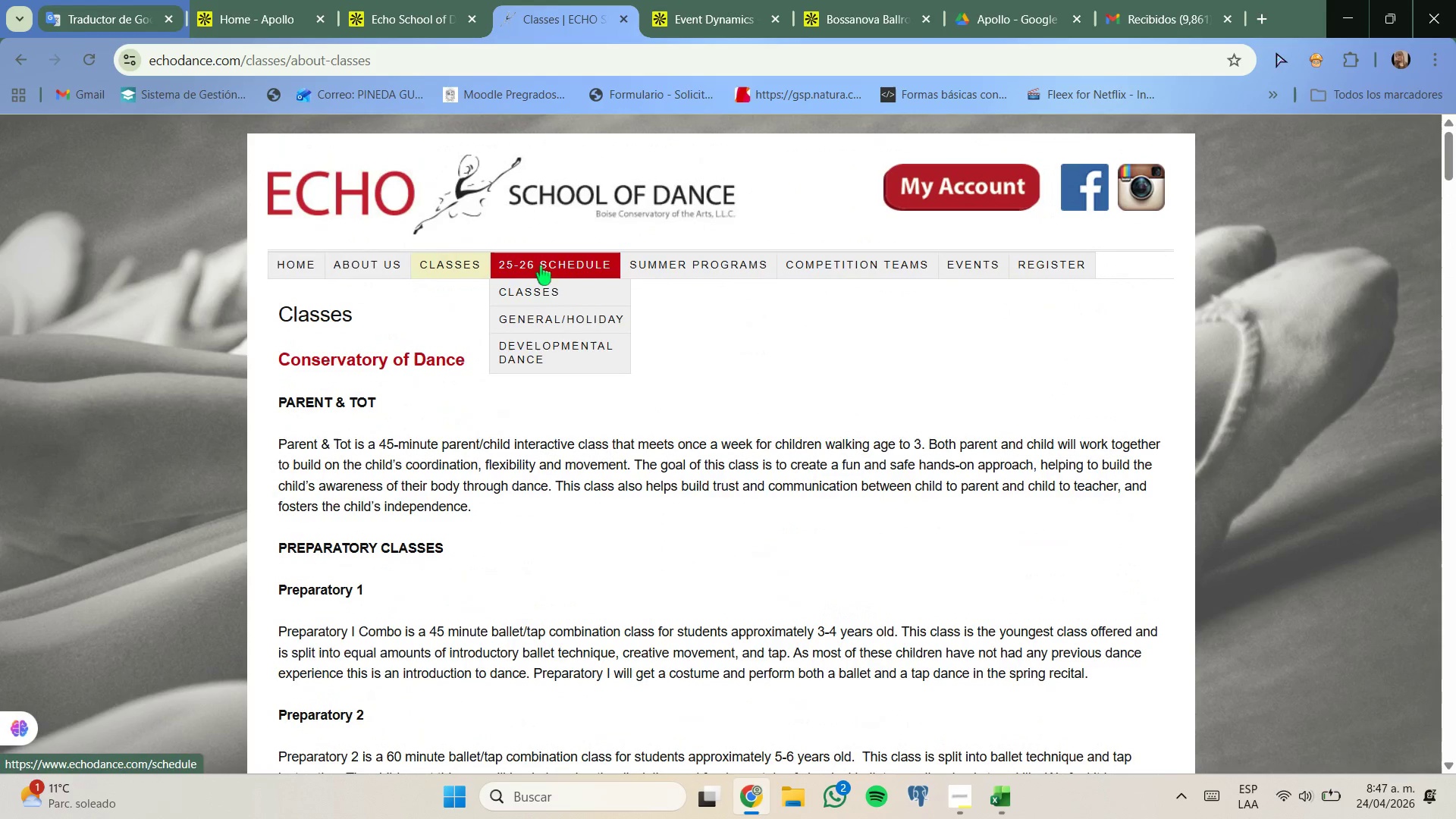 
left_click([548, 284])
 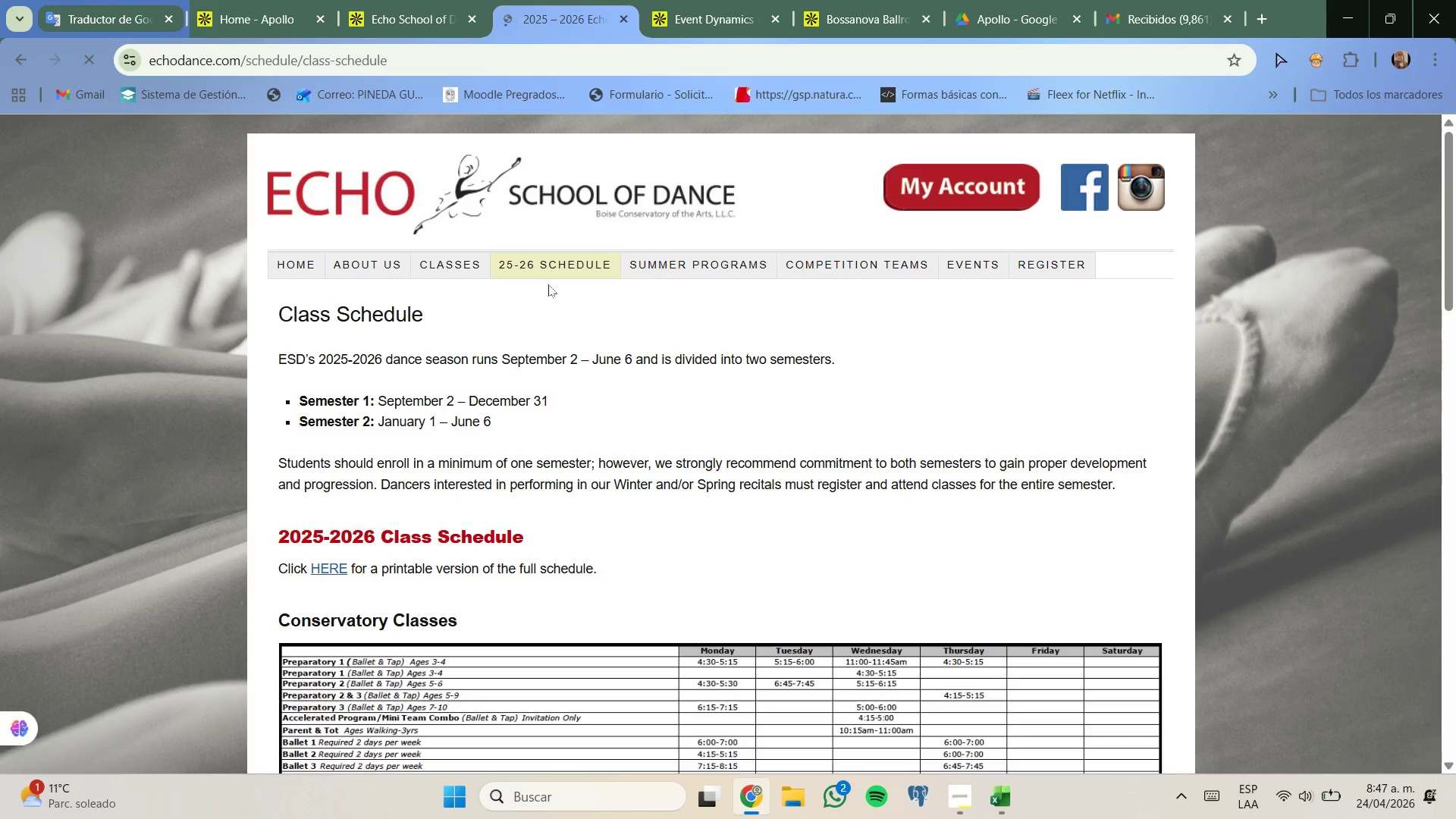 
scroll: coordinate [547, 293], scroll_direction: down, amount: 2.0
 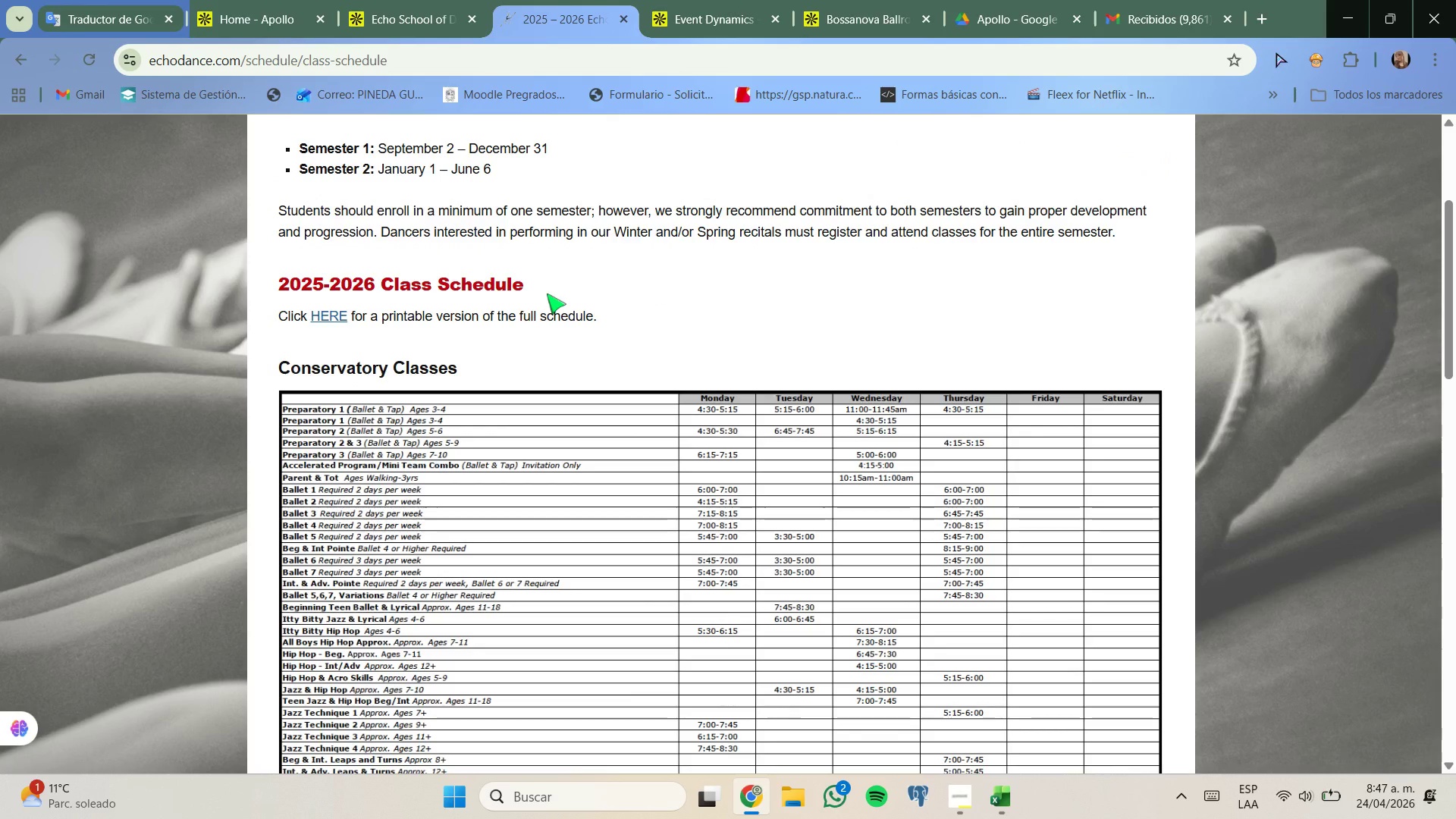 
scroll: coordinate [544, 291], scroll_direction: up, amount: 5.0
 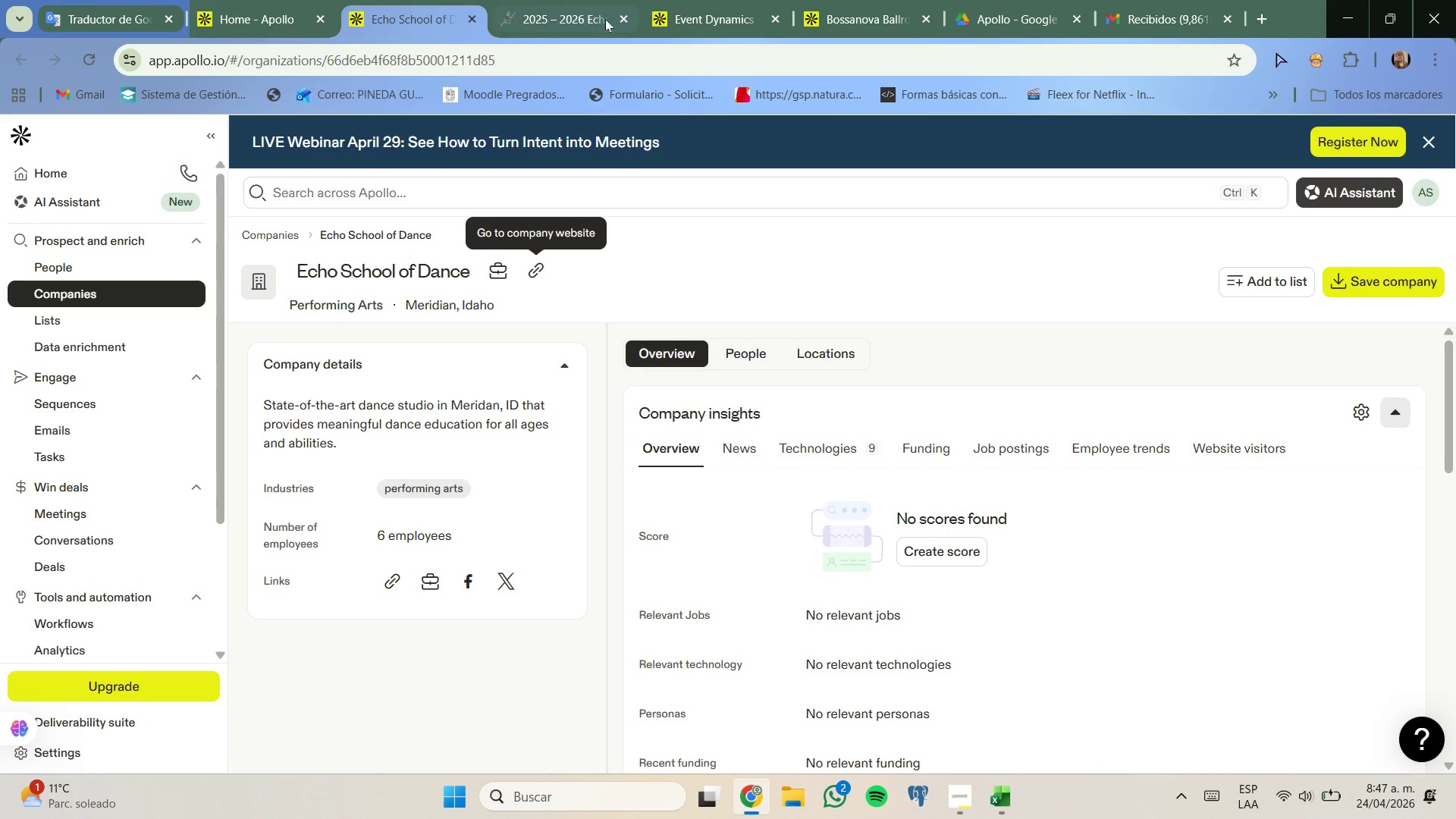 
left_click_drag(start_coordinate=[621, 15], to_coordinate=[612, 20])
 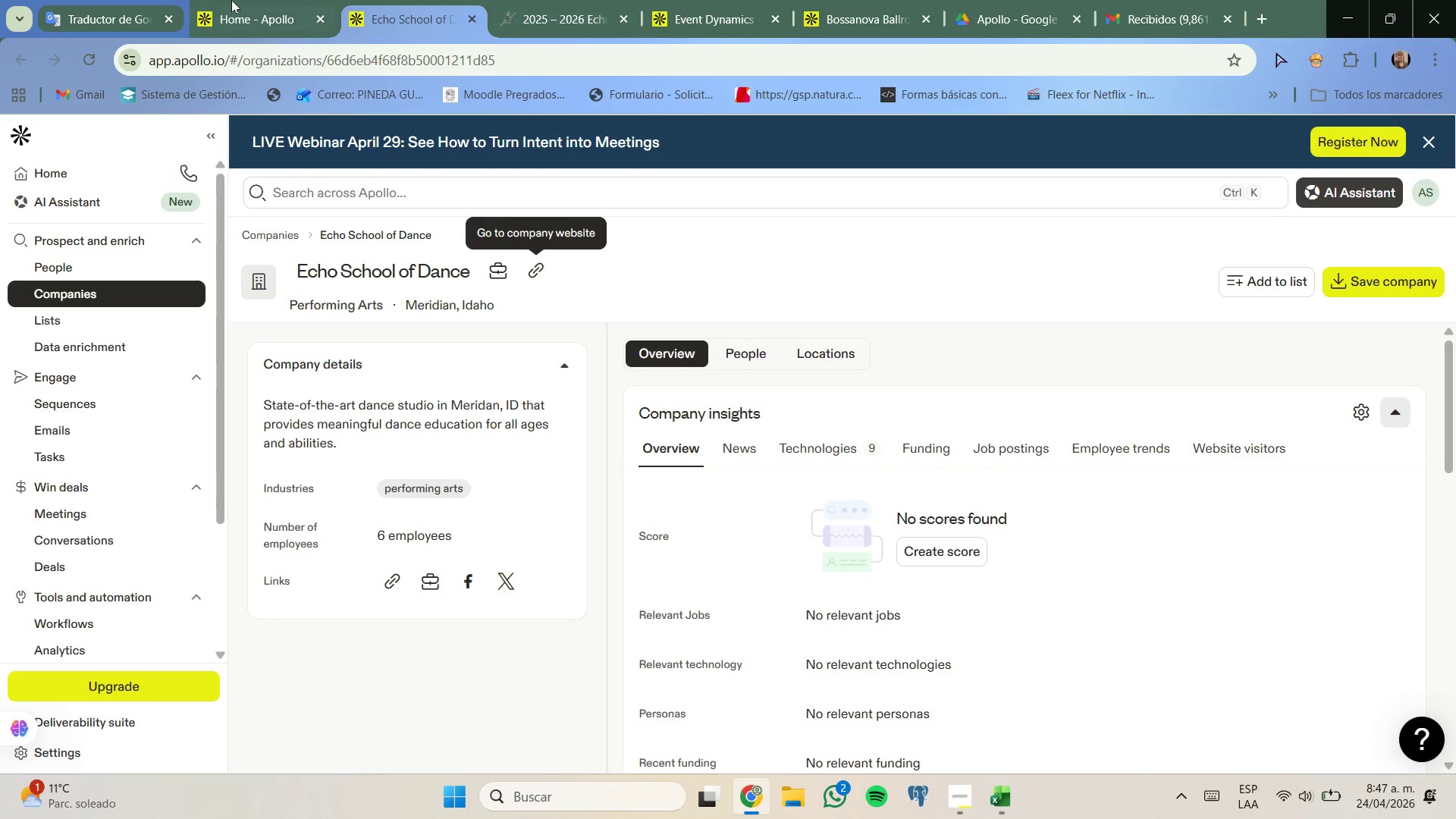 
left_click_drag(start_coordinate=[231, 0], to_coordinate=[240, 0])
 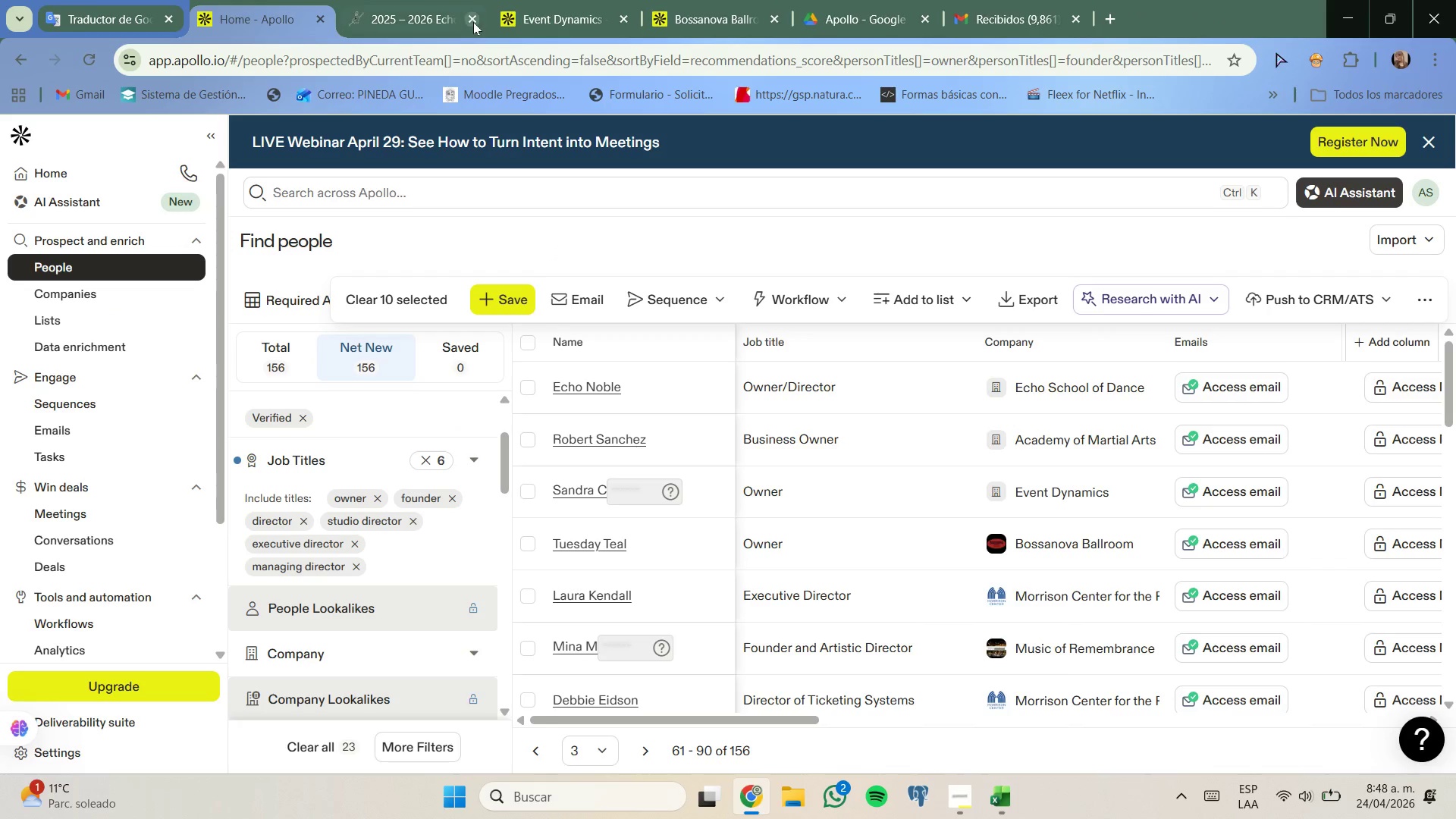 
left_click([473, 22])
 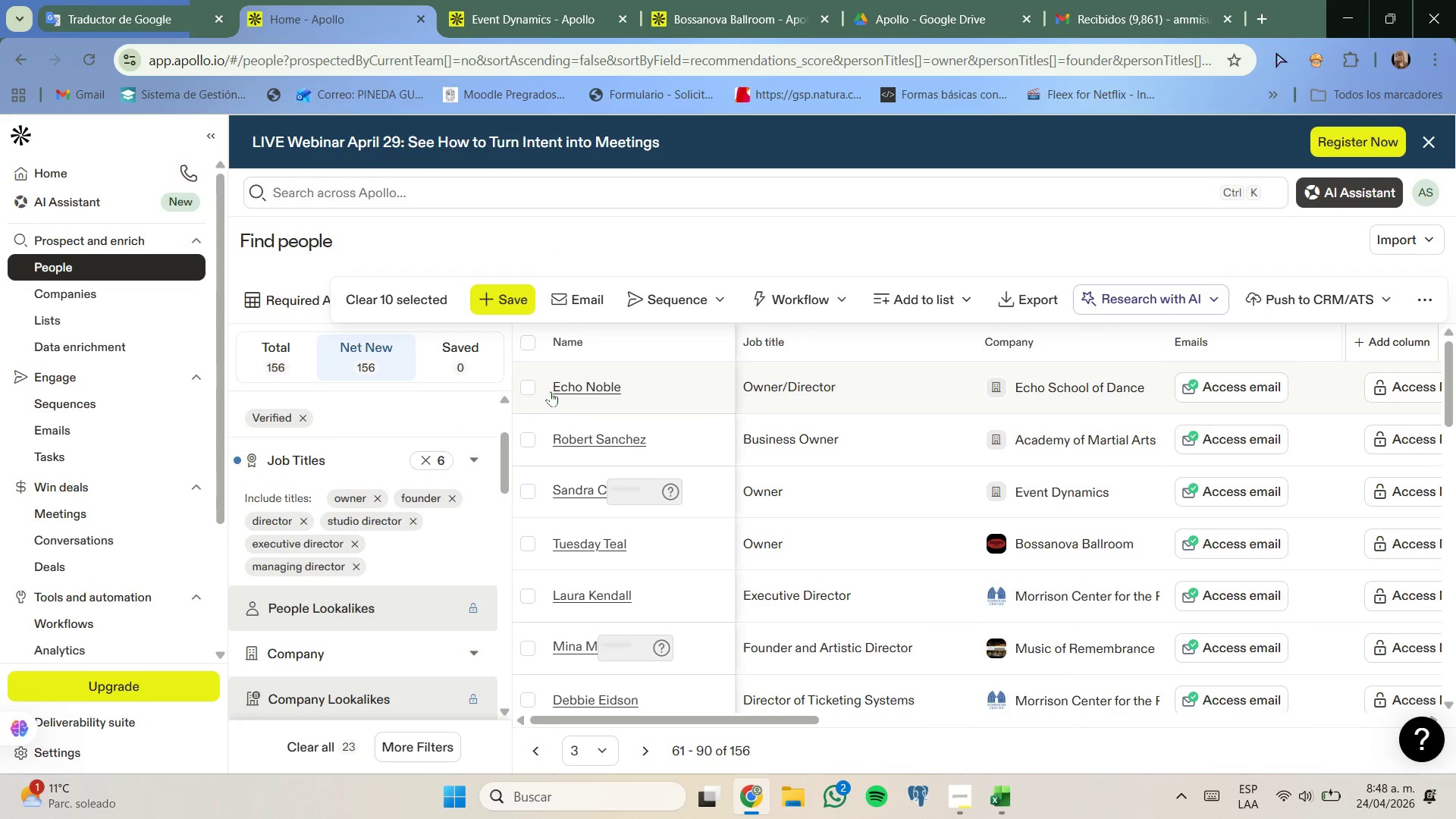 
left_click([527, 388])
 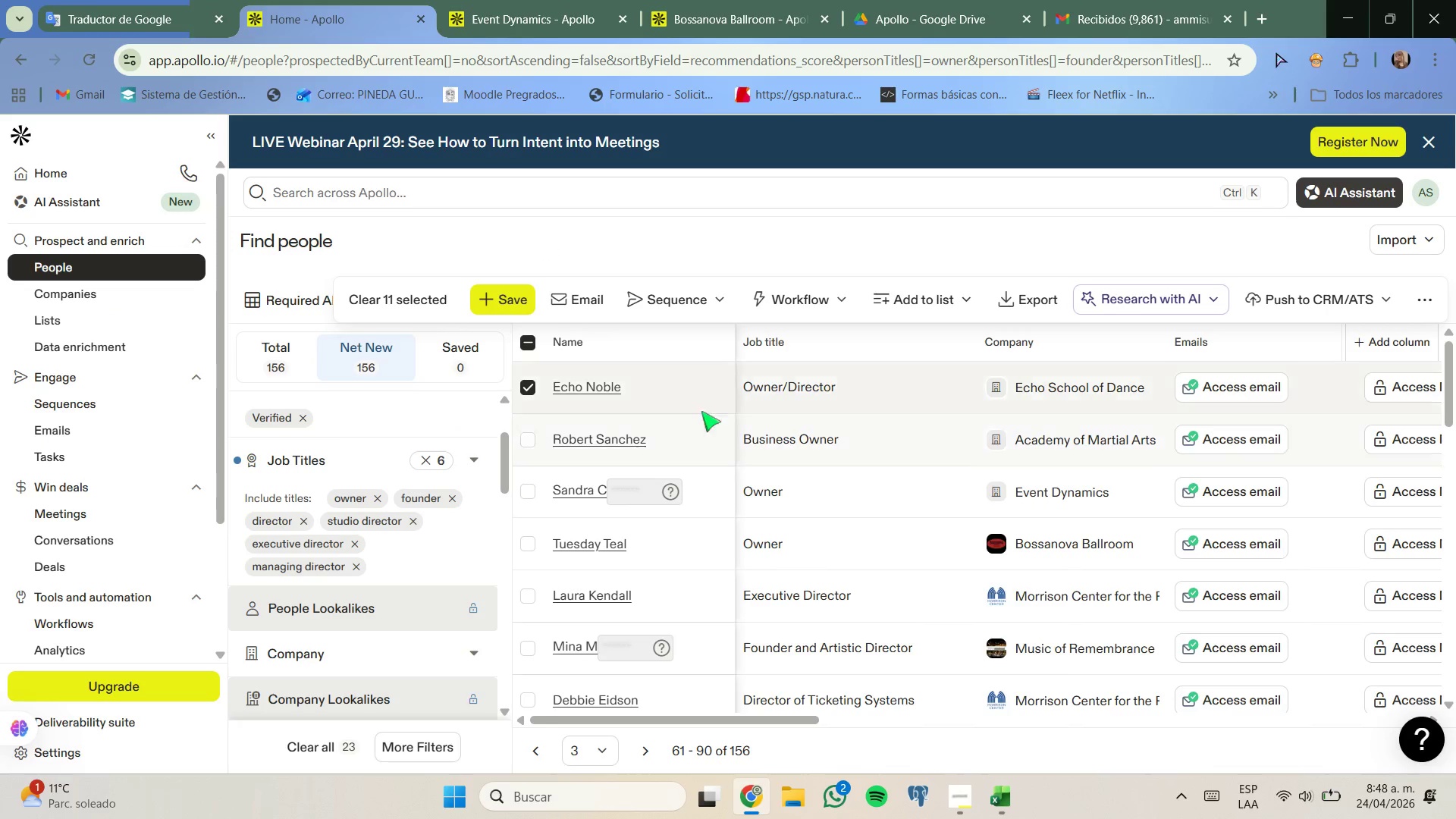 
left_click([571, 0])
 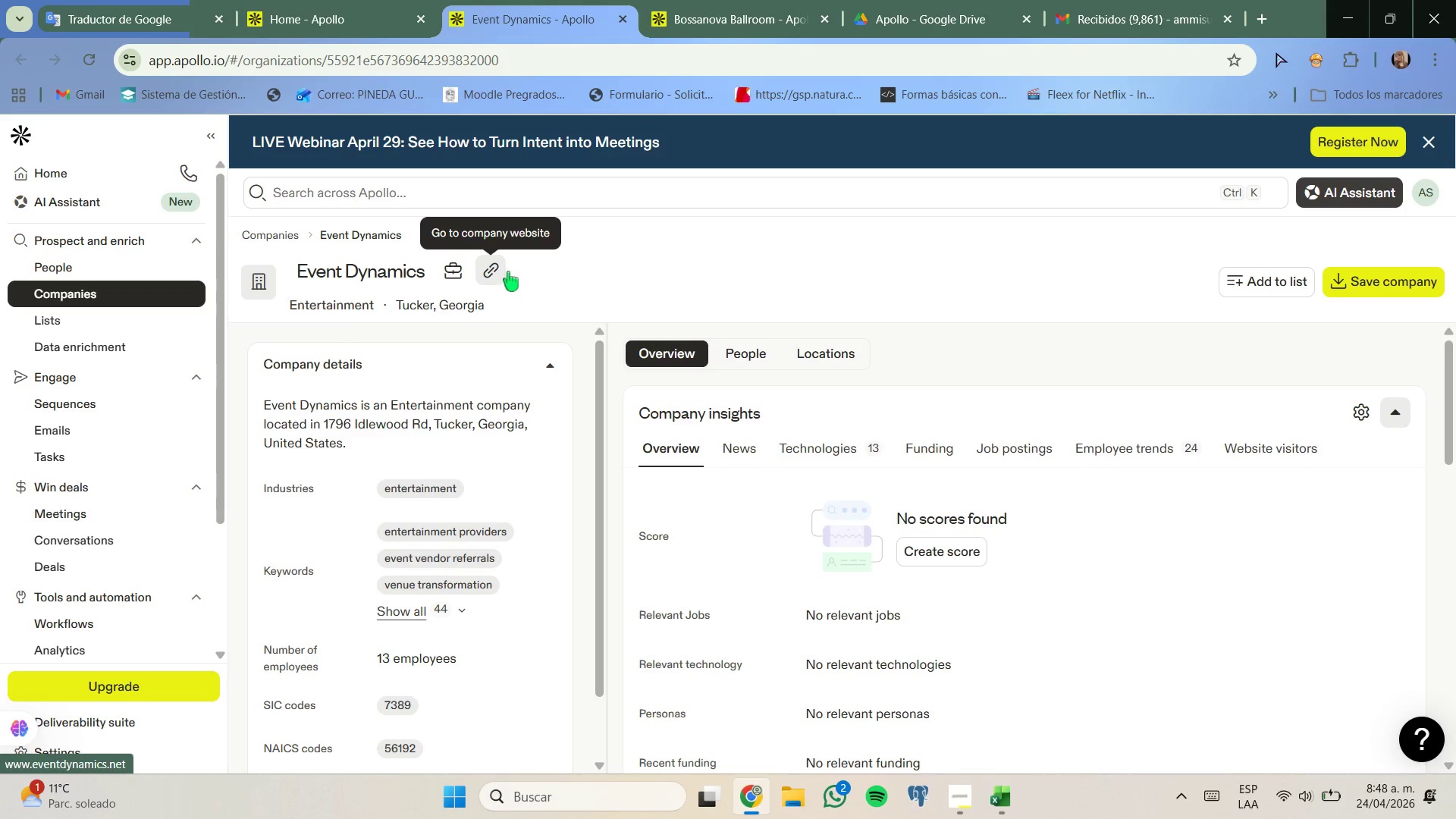 
left_click([630, 22])
 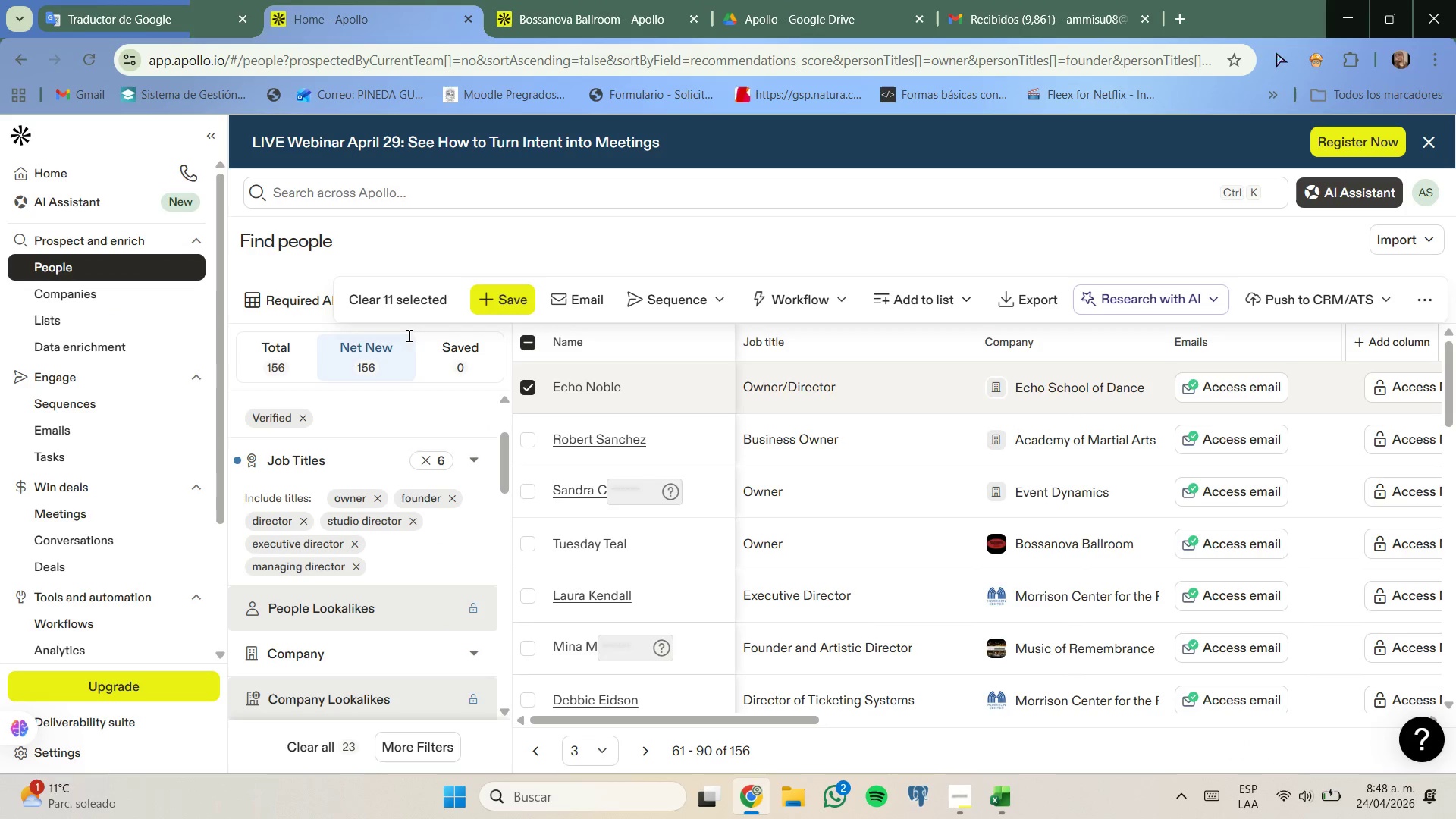 
scroll: coordinate [406, 452], scroll_direction: up, amount: 2.0
 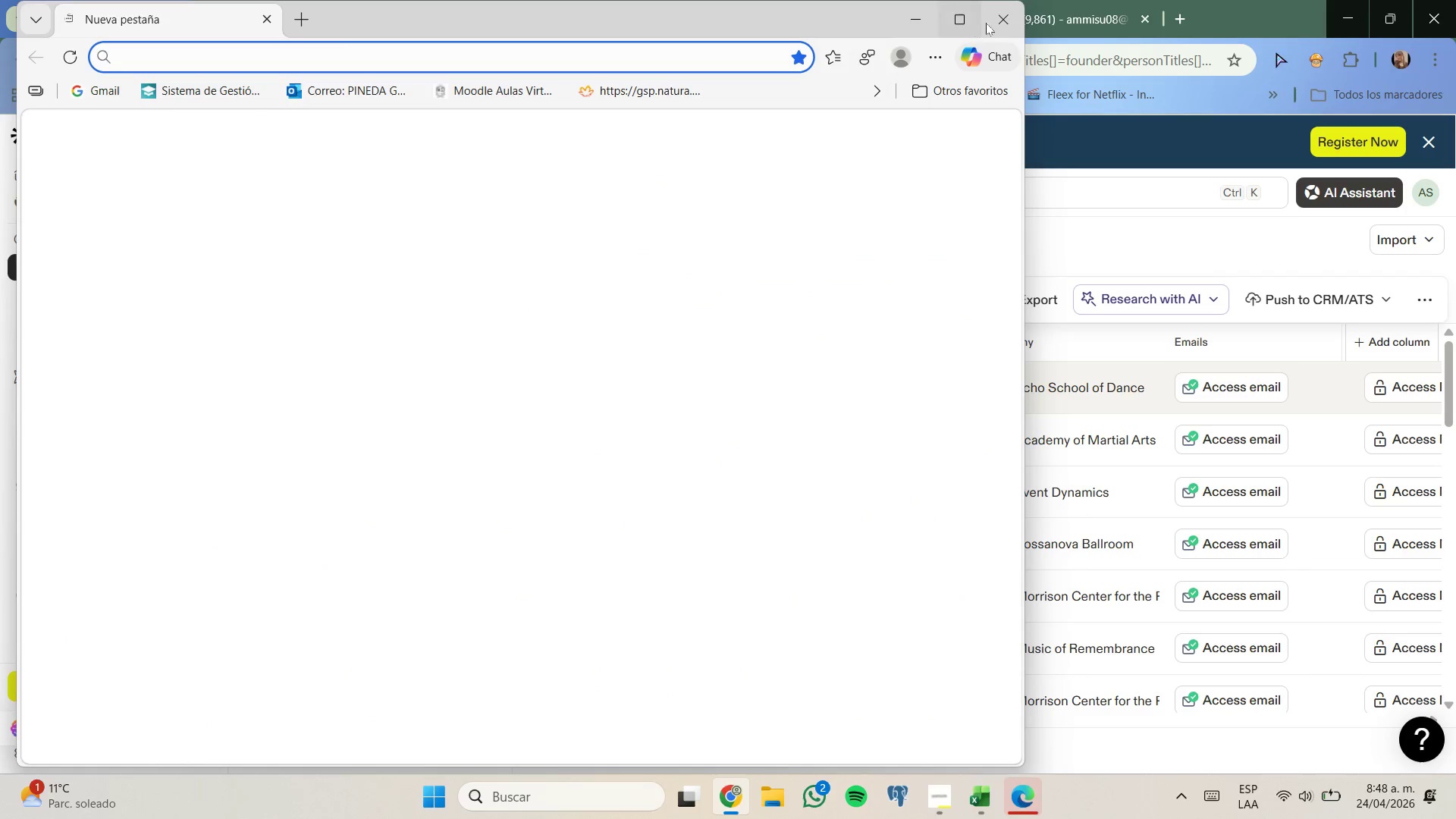 
left_click([996, 17])
 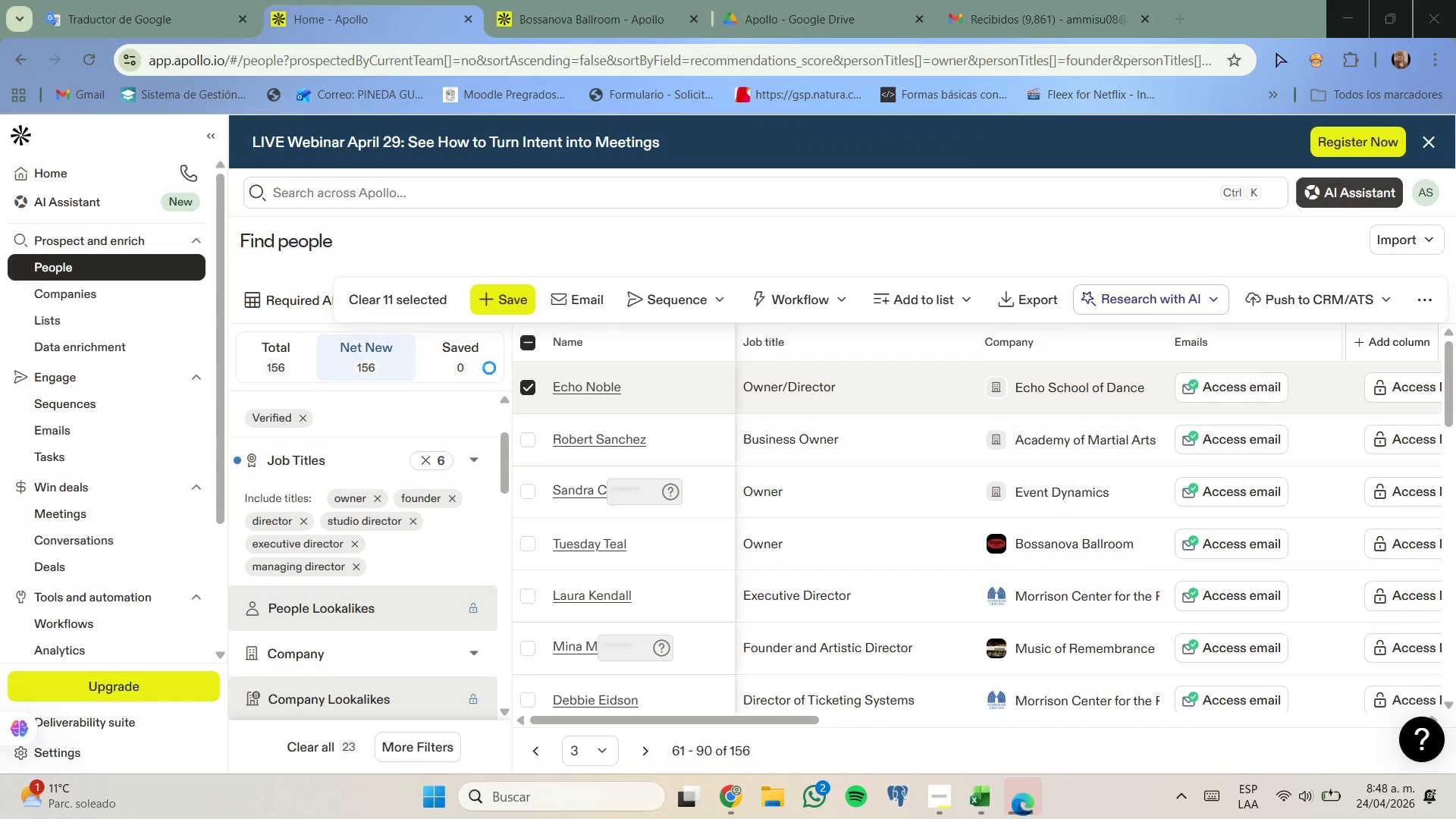 
scroll: coordinate [446, 405], scroll_direction: up, amount: 1.0
 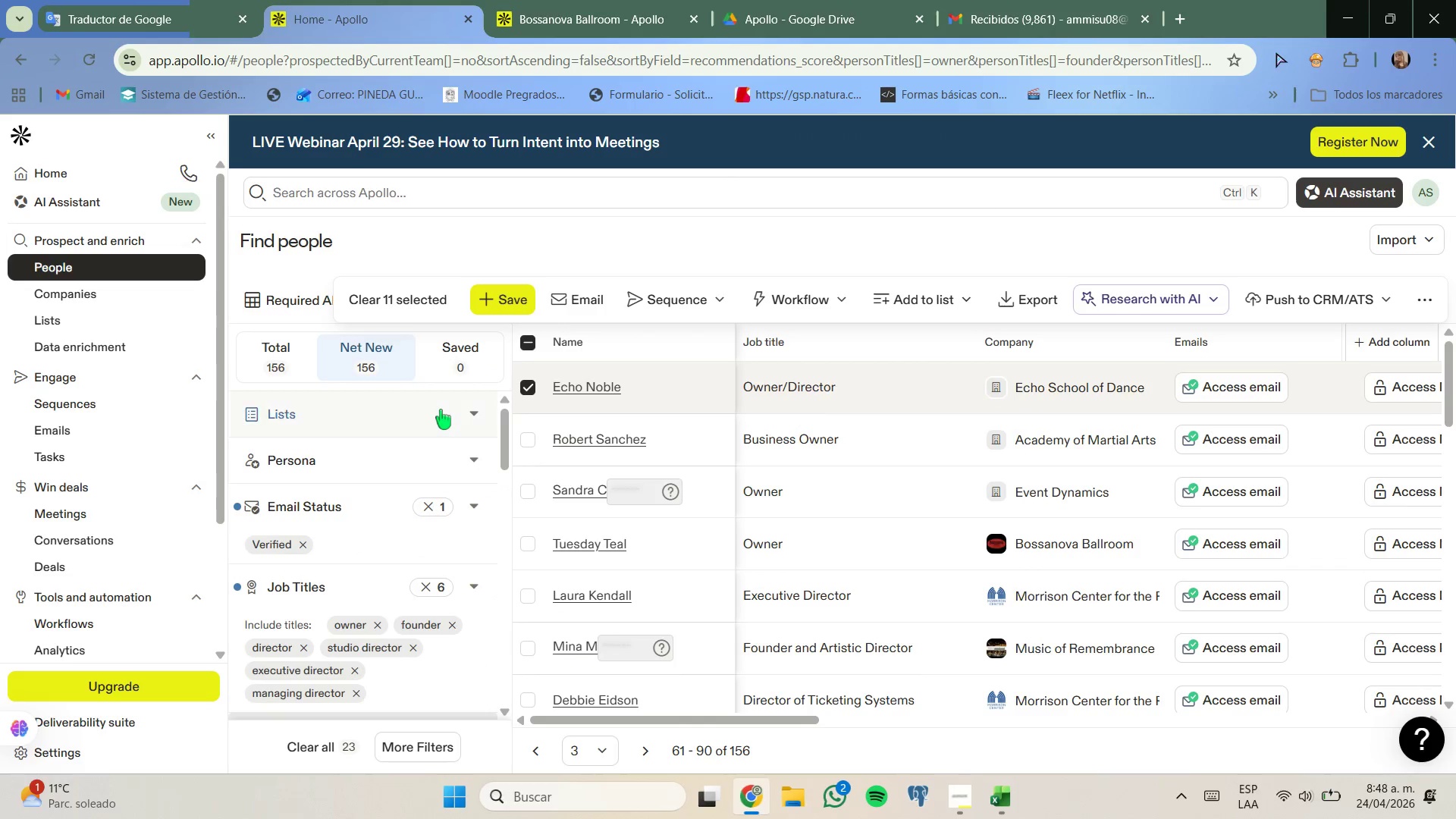 
scroll: coordinate [439, 418], scroll_direction: down, amount: 4.0
 